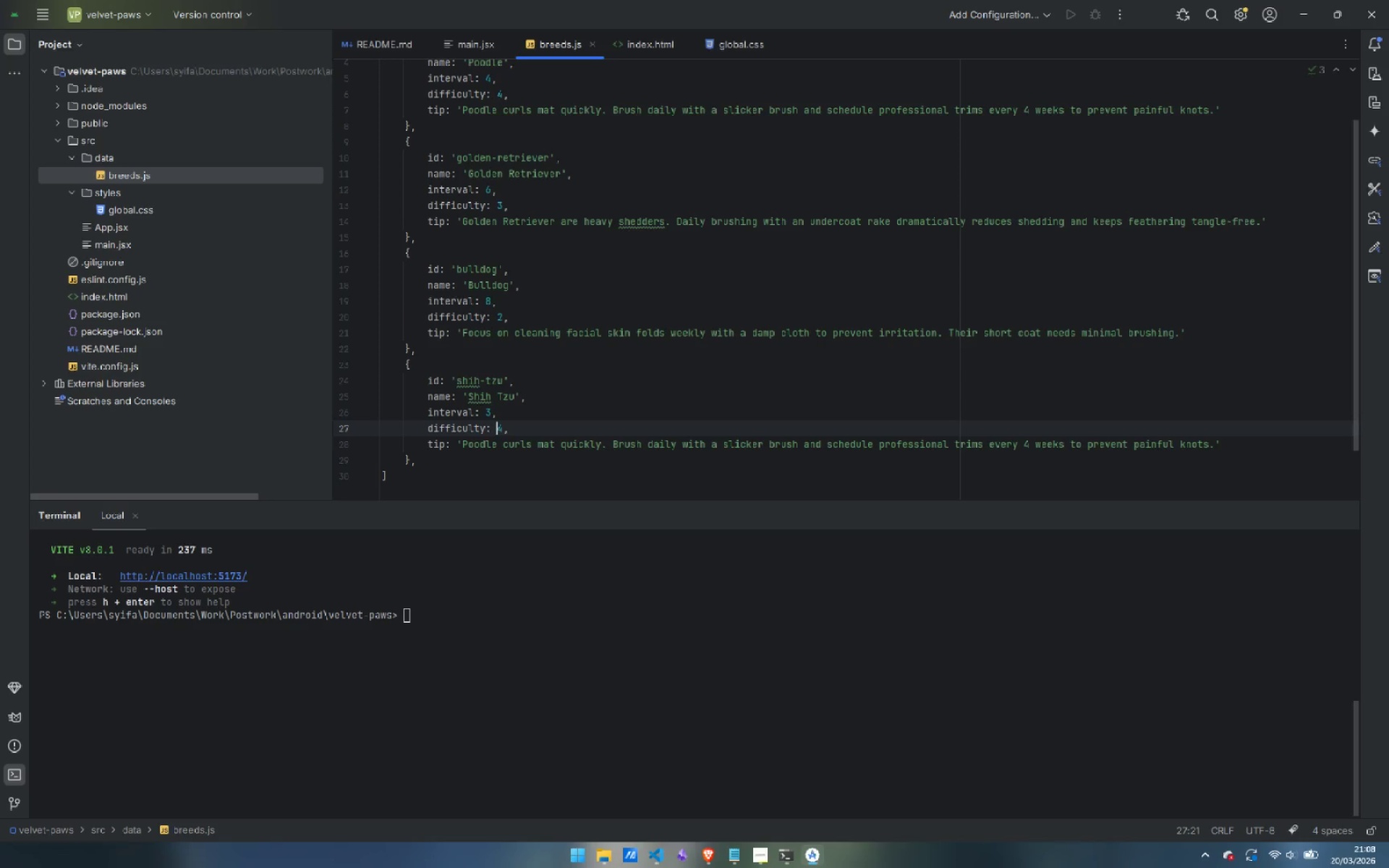 
key(ArrowRight)
 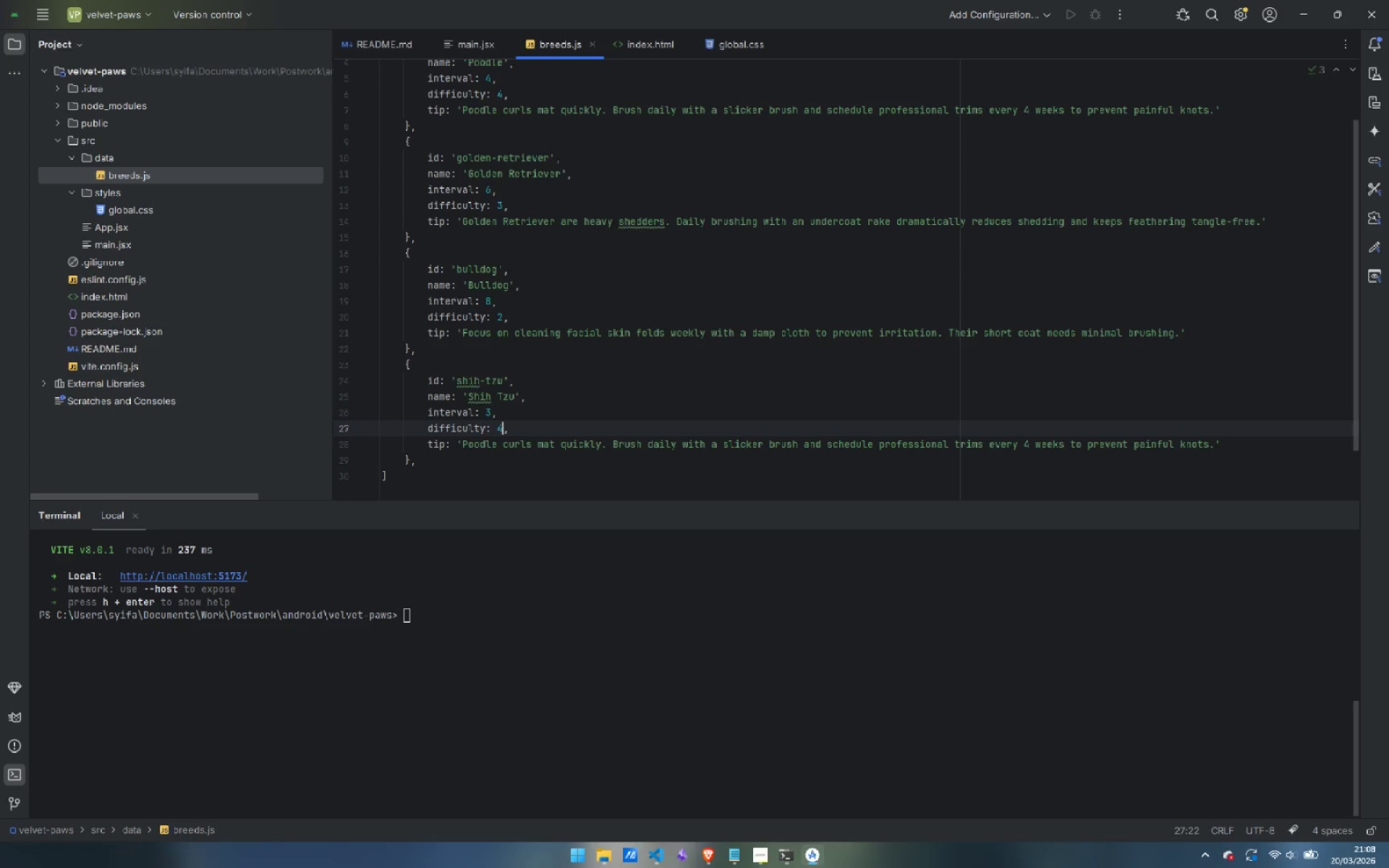 
key(Backspace)
 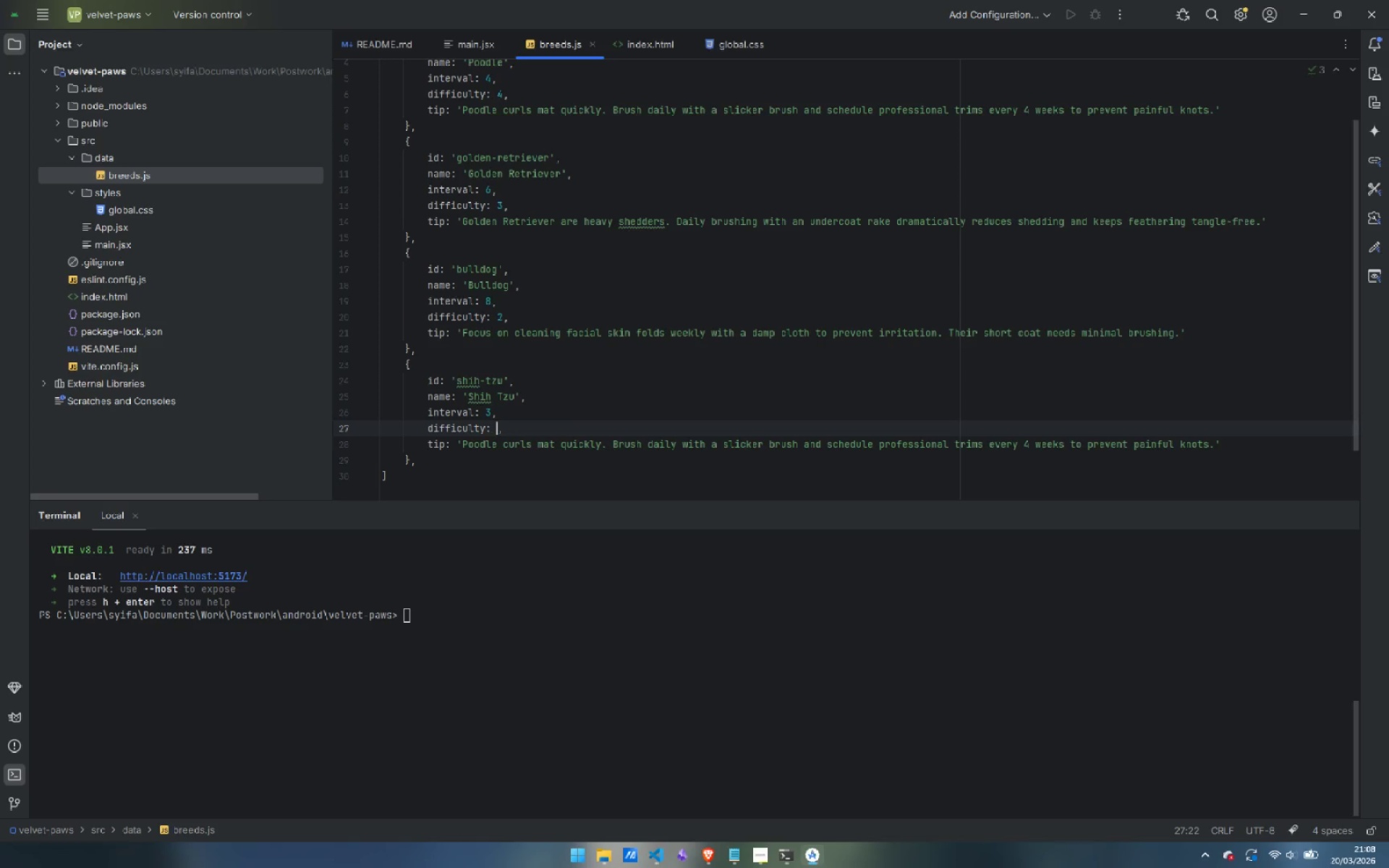 
key(4)
 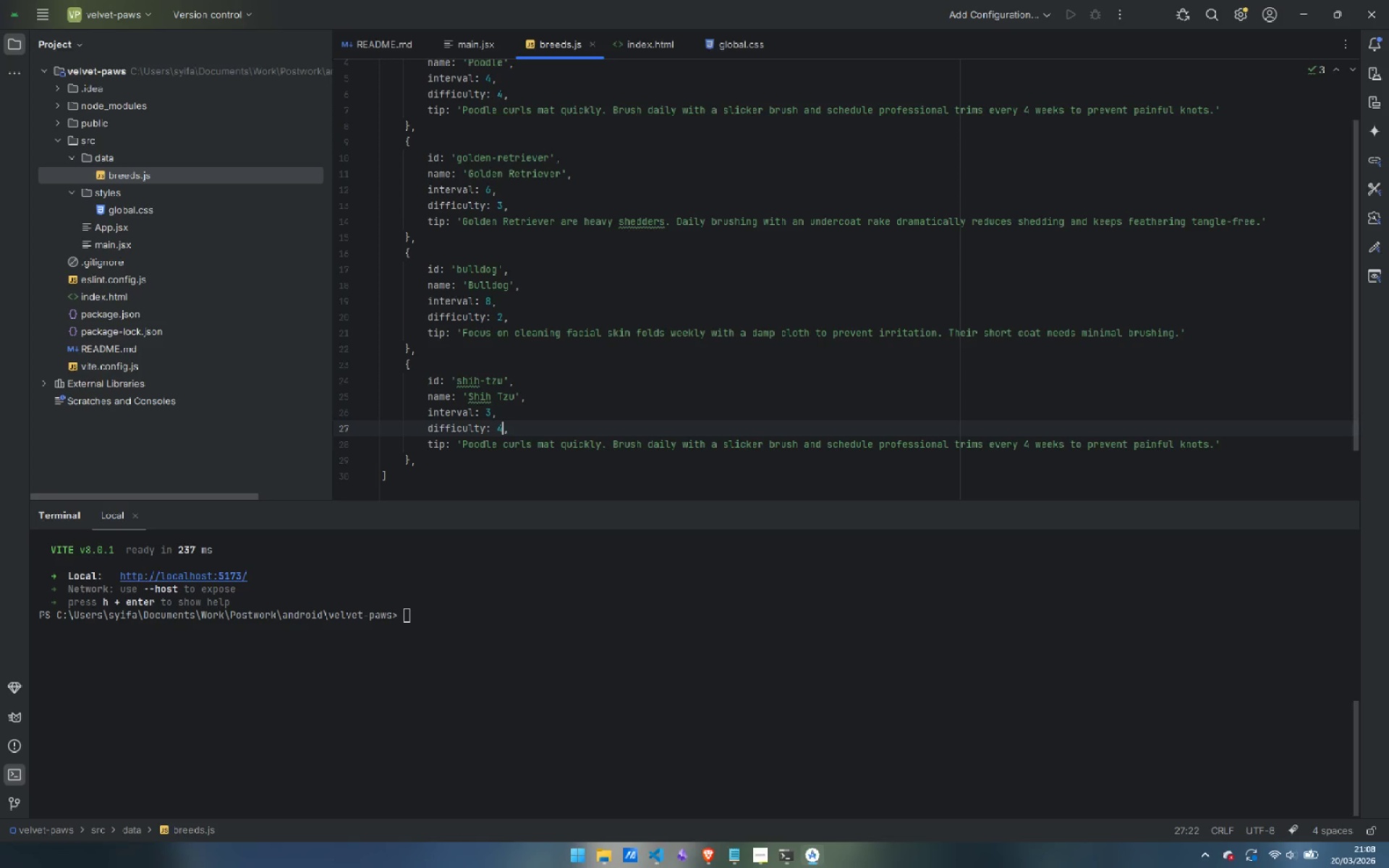 
key(Backspace)
 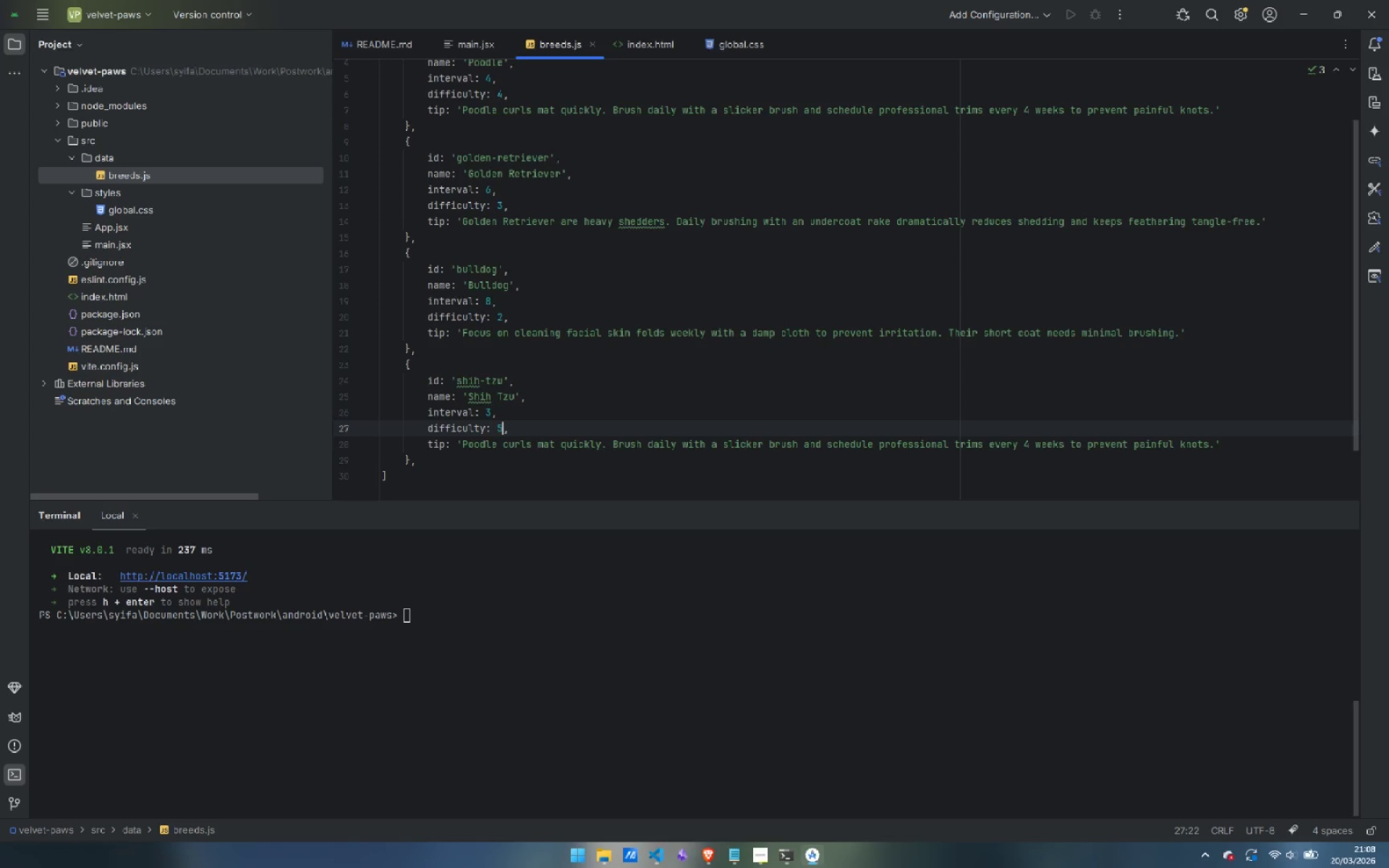 
key(5)
 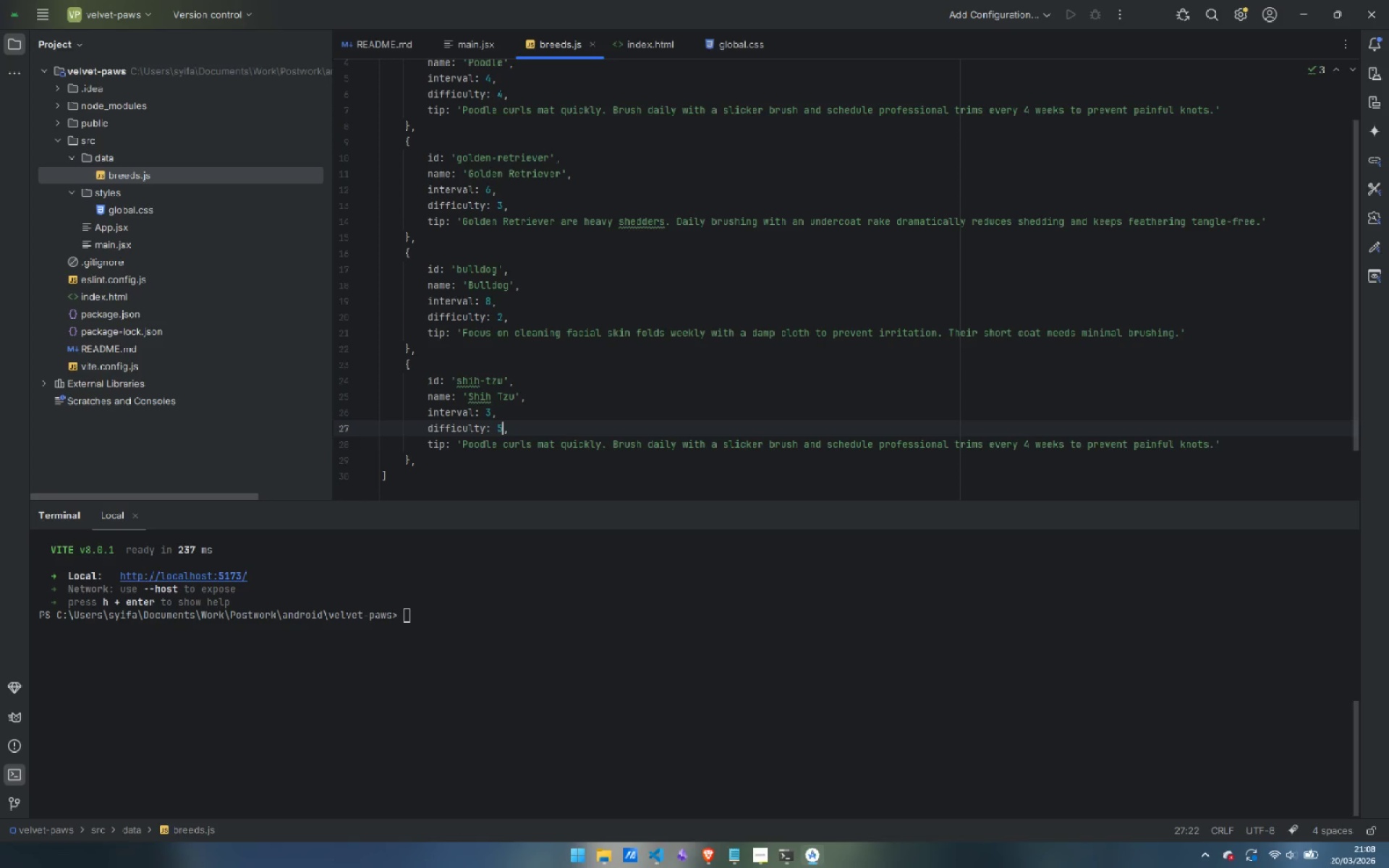 
key(ArrowDown)
 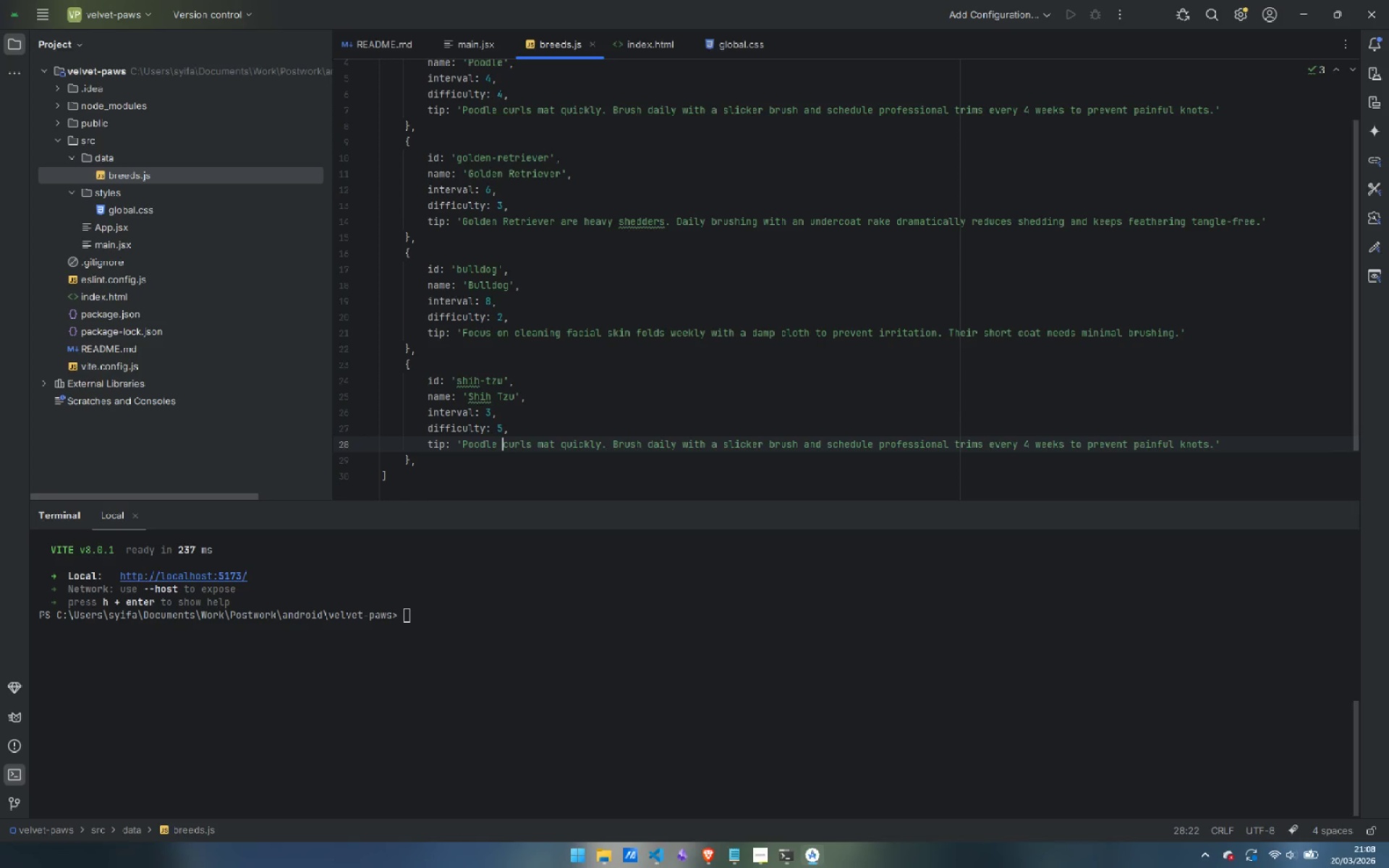 
key(Control+ArrowLeft)
 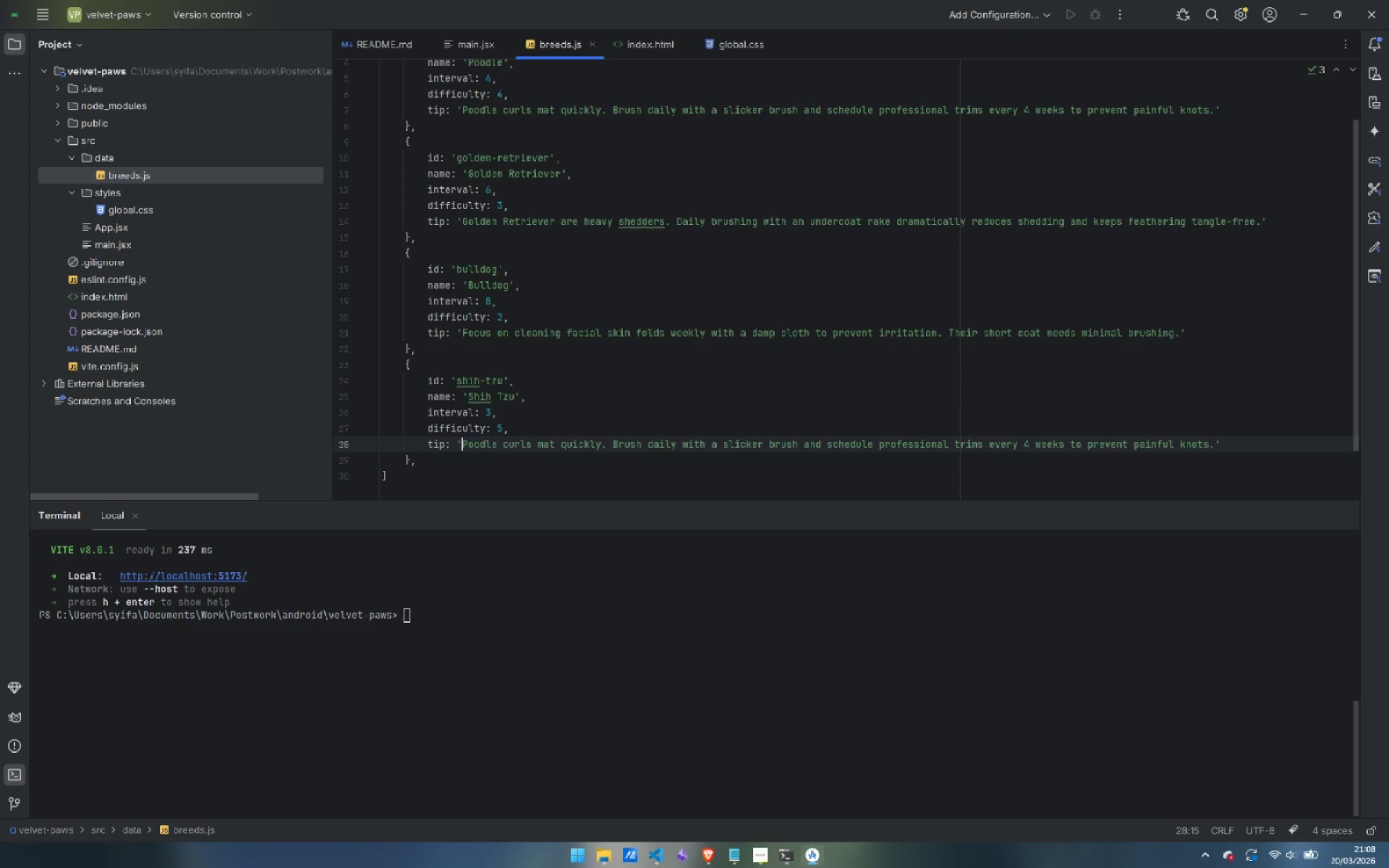 
key(Control+Shift+ArrowRight)
 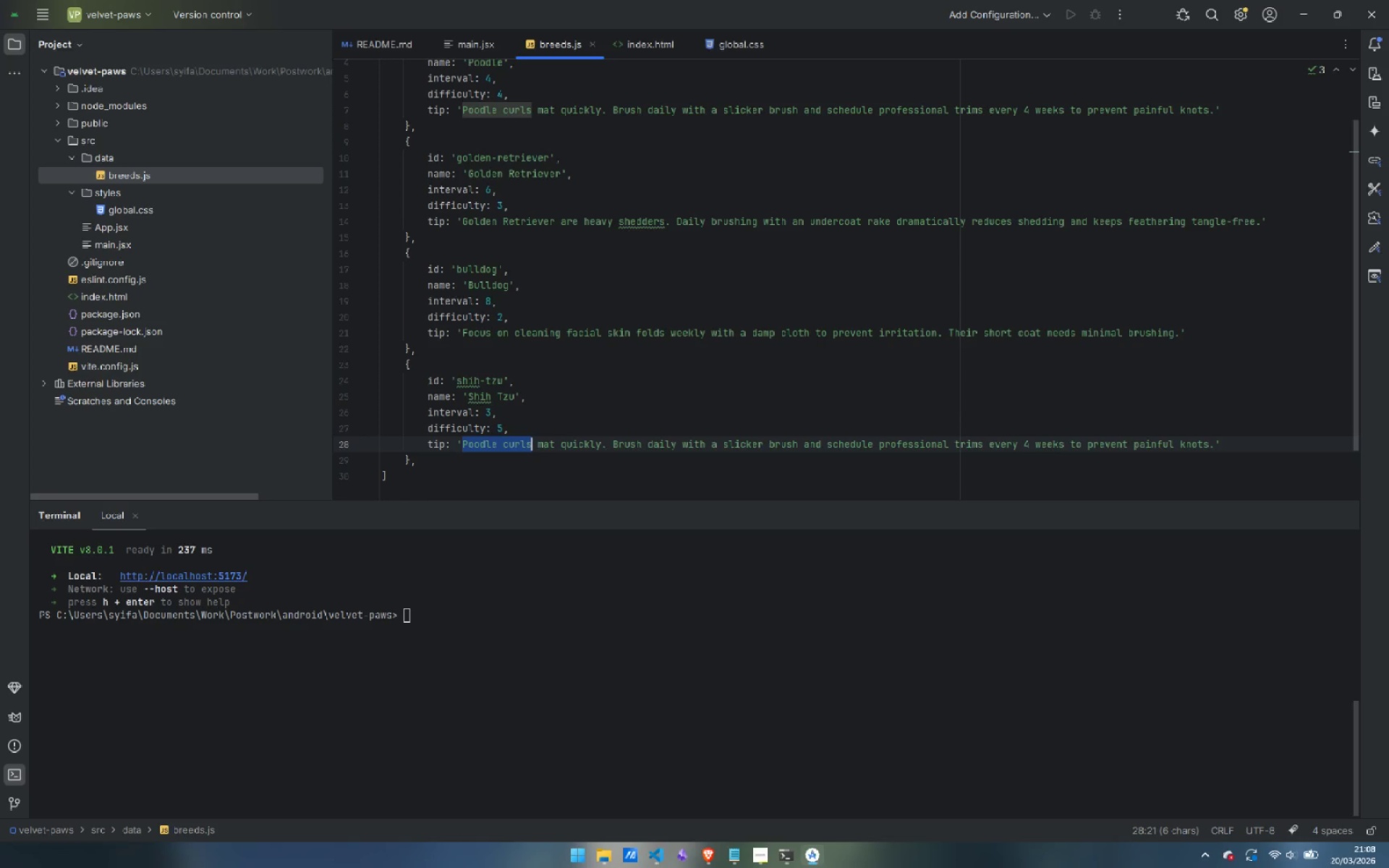 
key(Control+Shift+ArrowRight)
 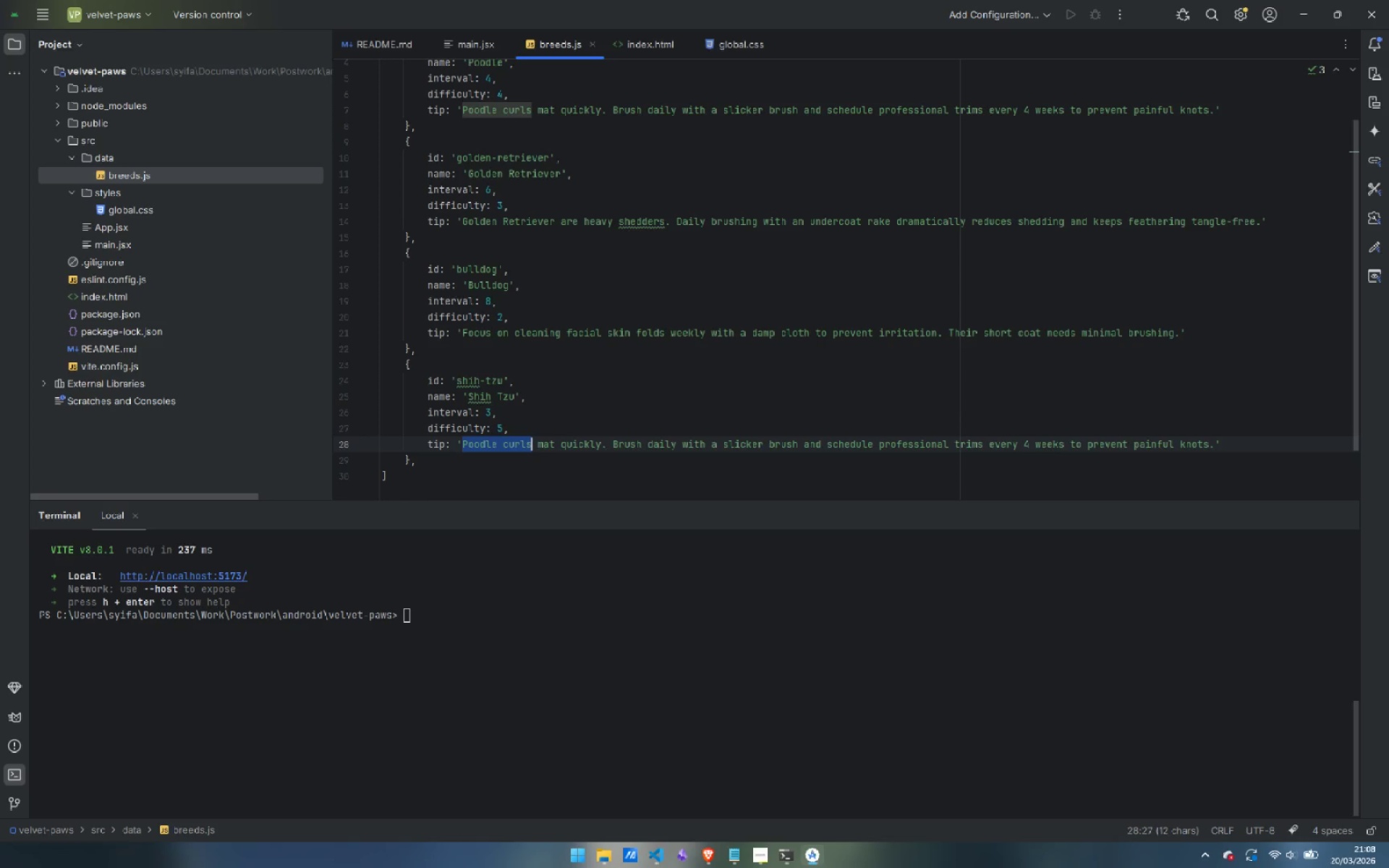 
key(Control+Shift+ArrowRight)
 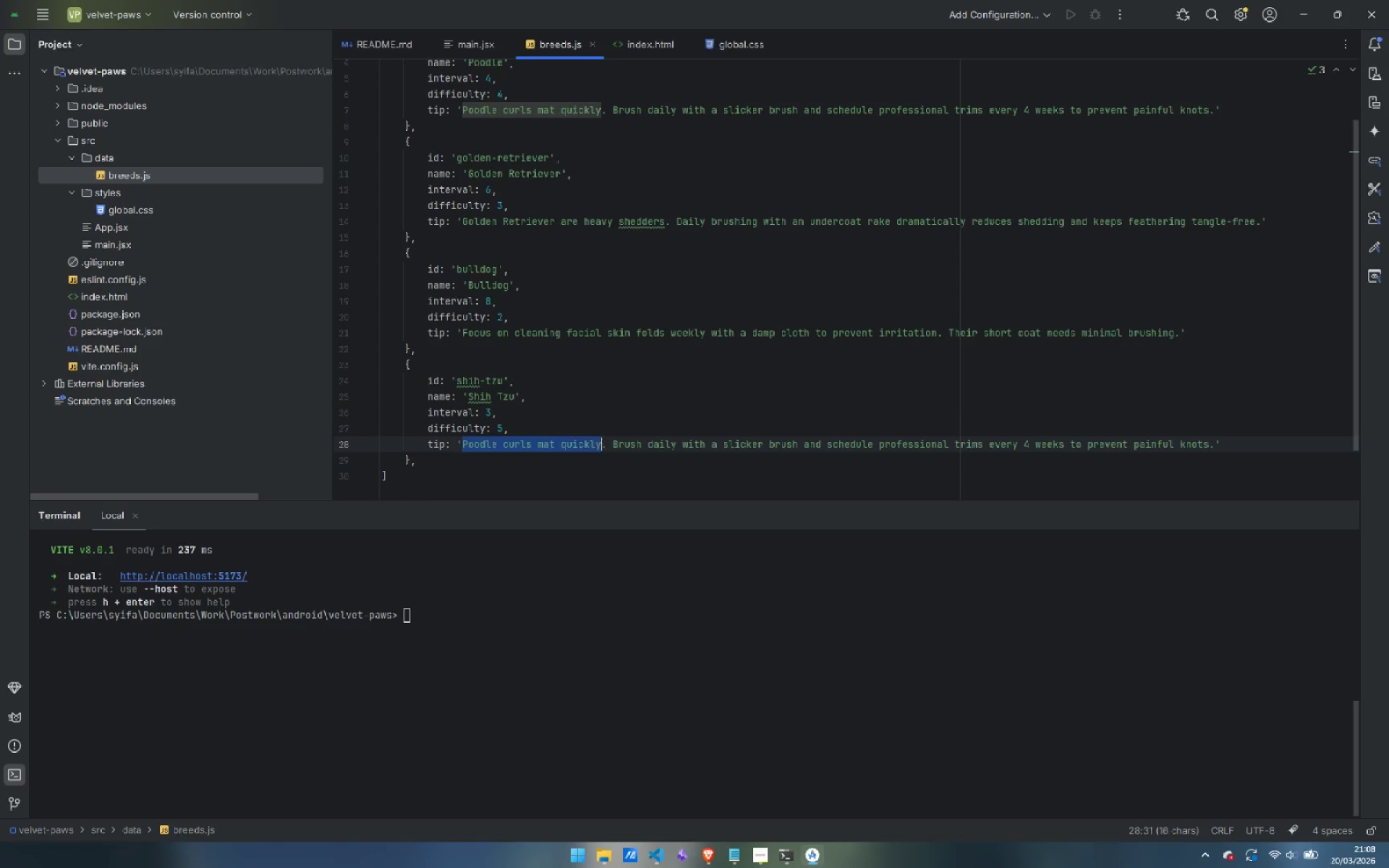 
key(Control+Shift+ArrowRight)
 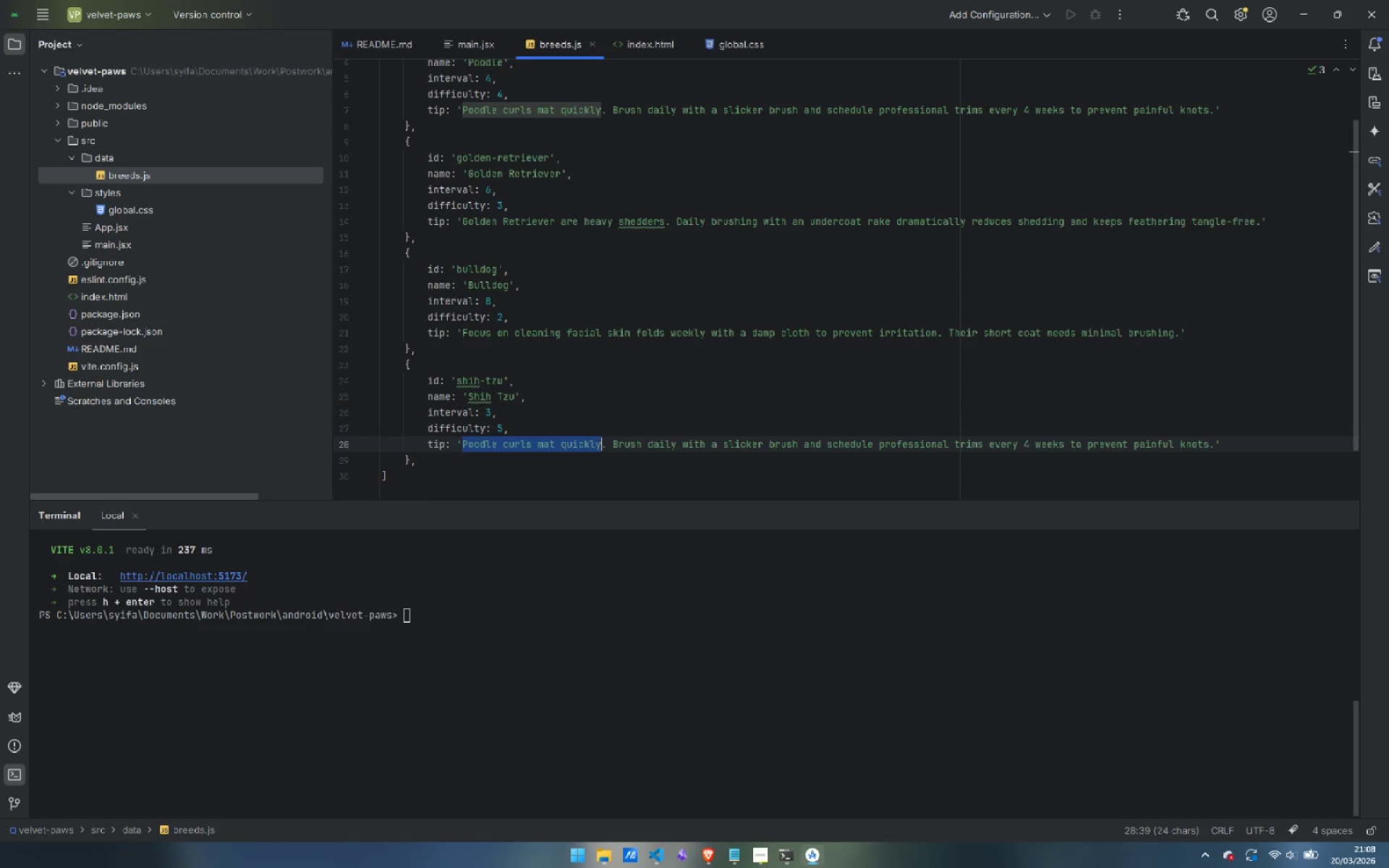 
key(Control+Shift+ArrowRight)
 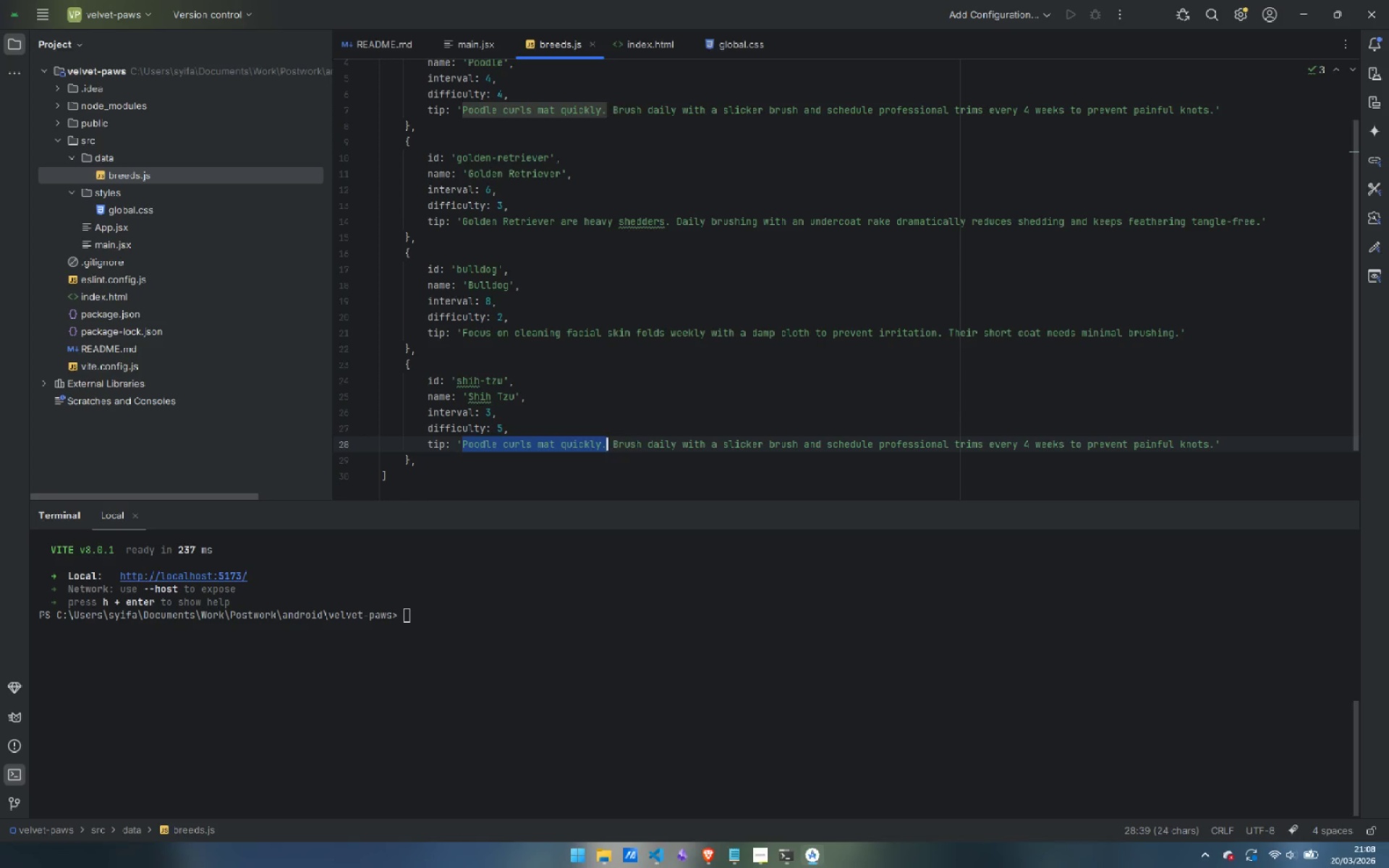 
key(Control+Shift+ArrowRight)
 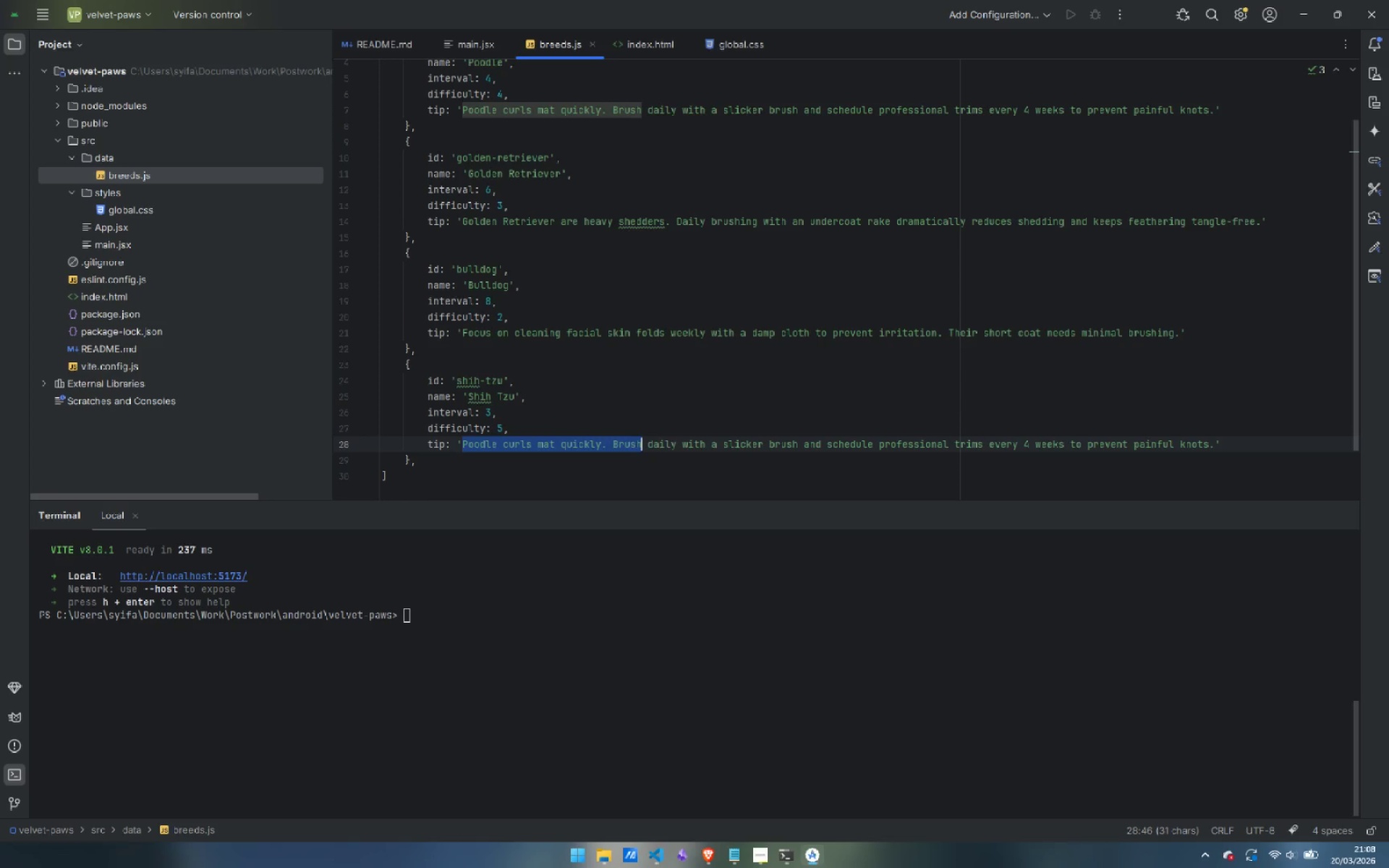 
key(Control+Shift+ArrowRight)
 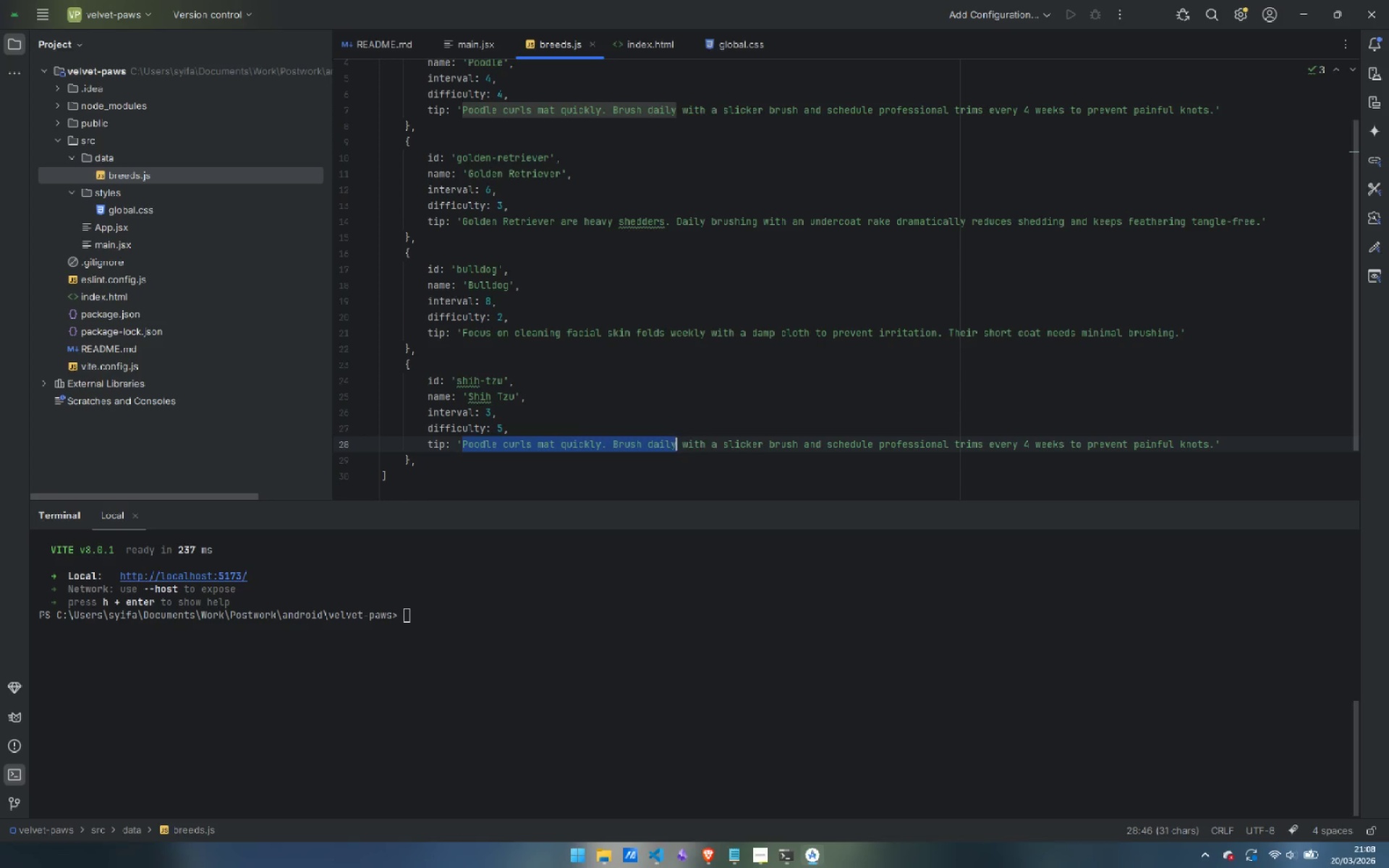 
key(Control+Shift+ArrowRight)
 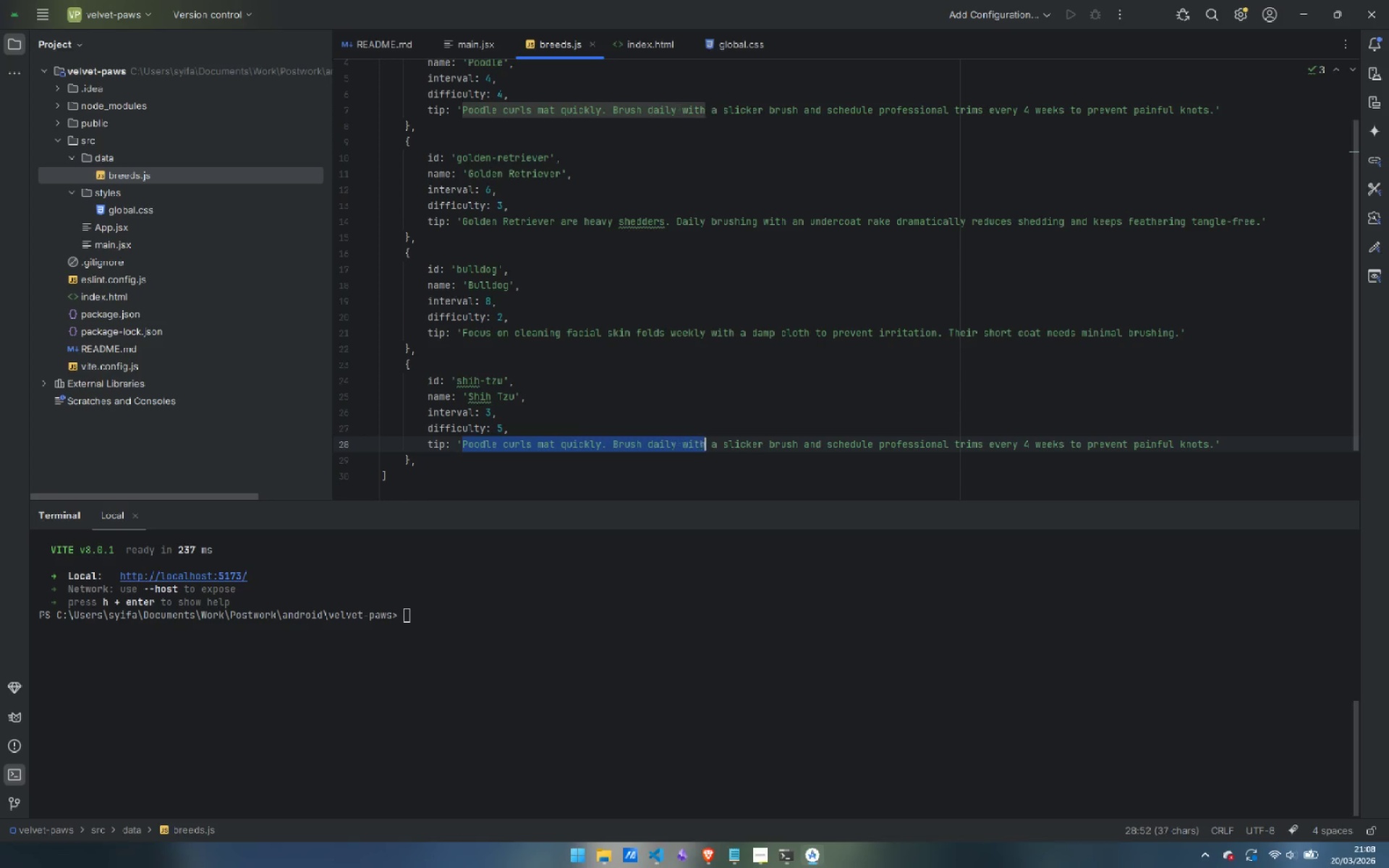 
key(Control+Shift+ArrowRight)
 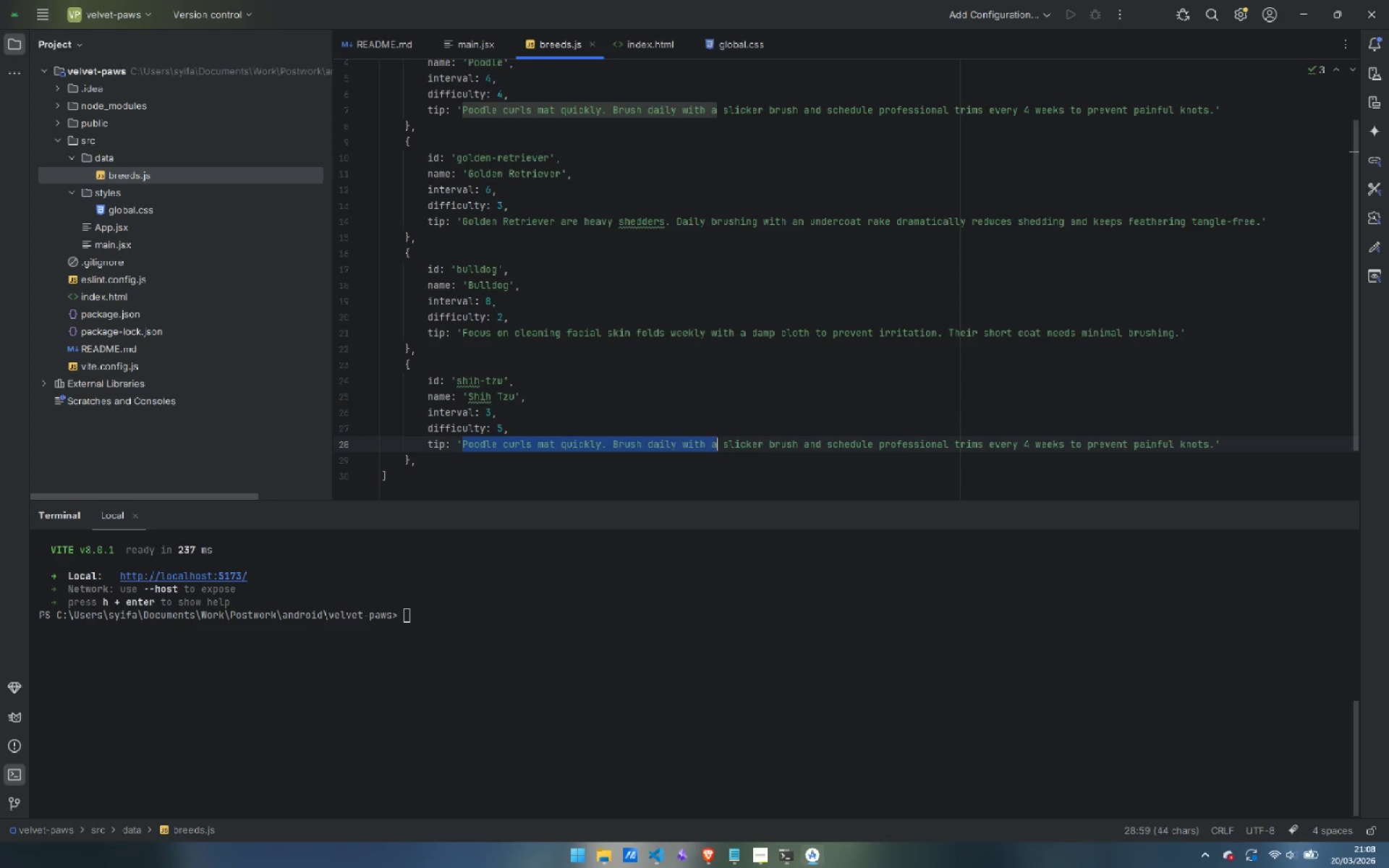 
key(Control+Shift+ArrowRight)
 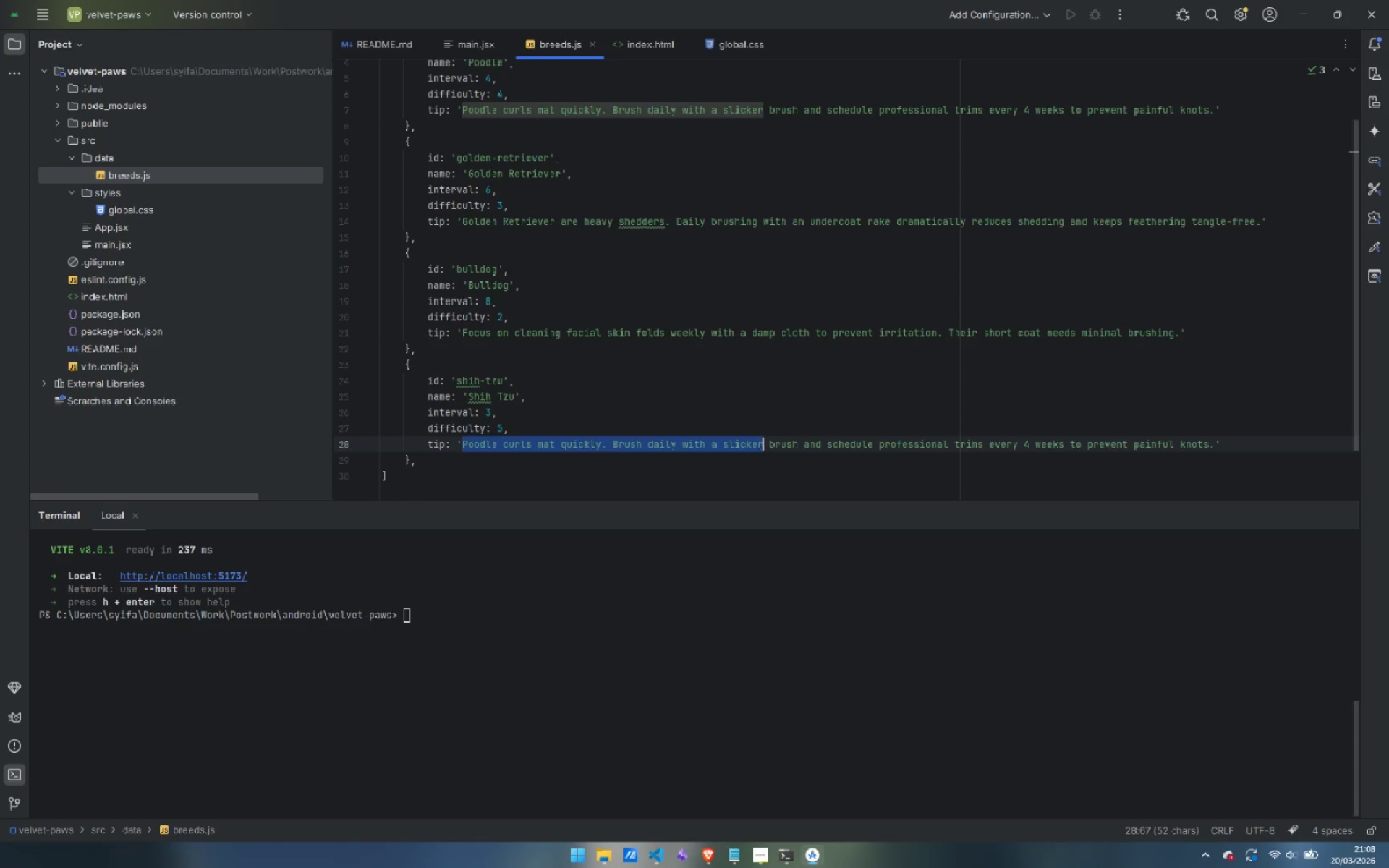 
key(Control+Shift+ArrowRight)
 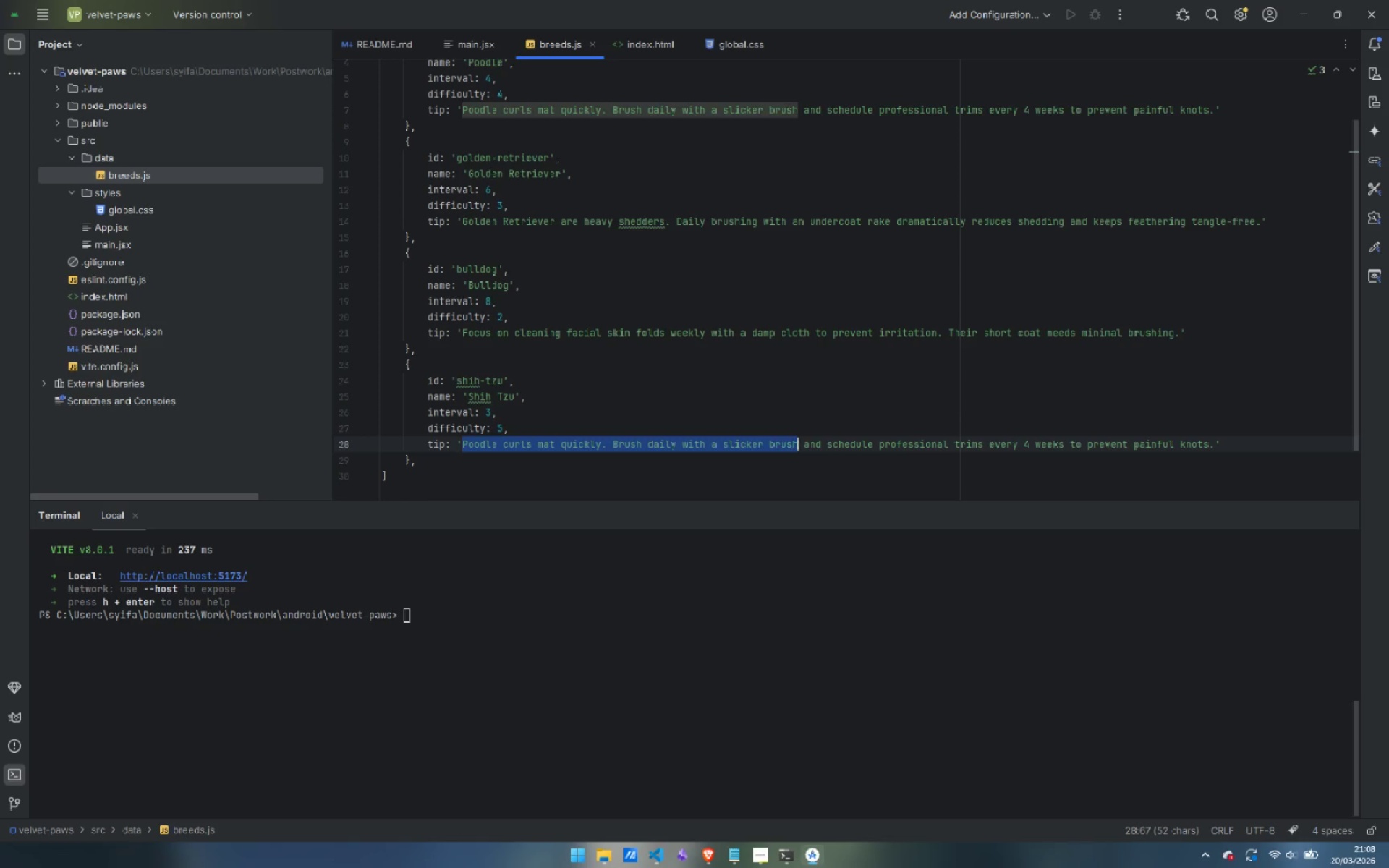 
key(Control+Shift+ArrowRight)
 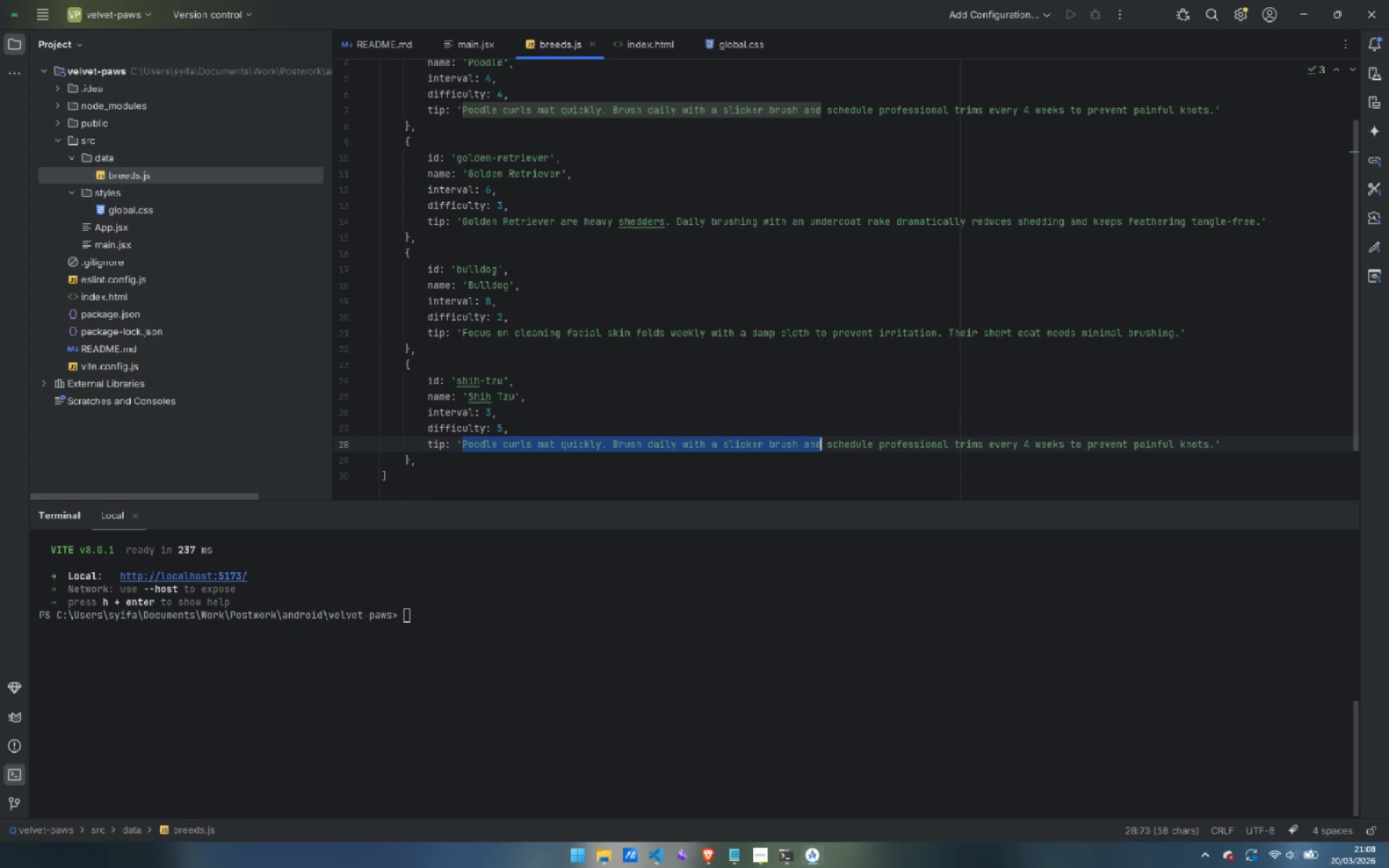 
key(Control+Shift+ArrowRight)
 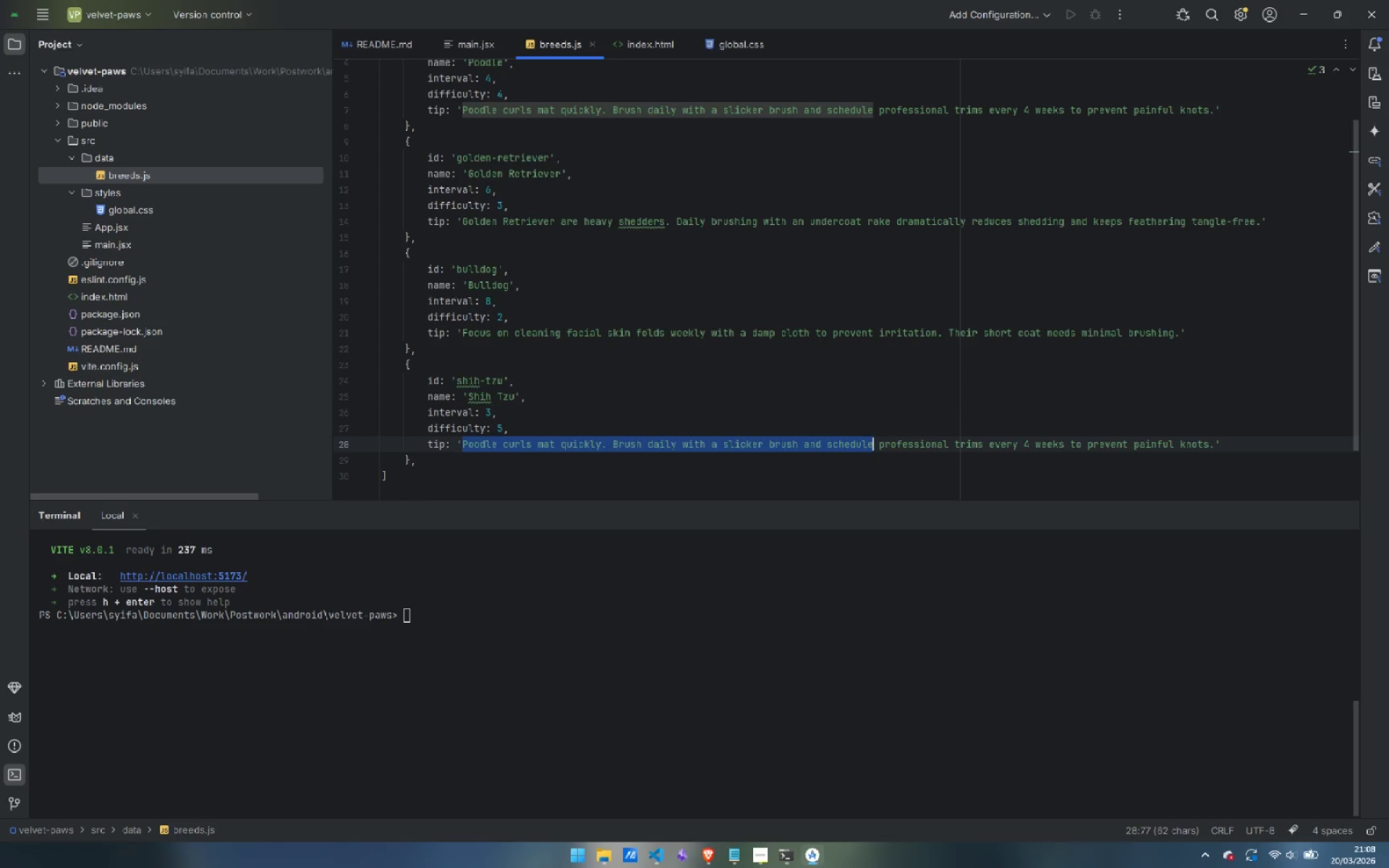 
key(Control+Shift+ArrowRight)
 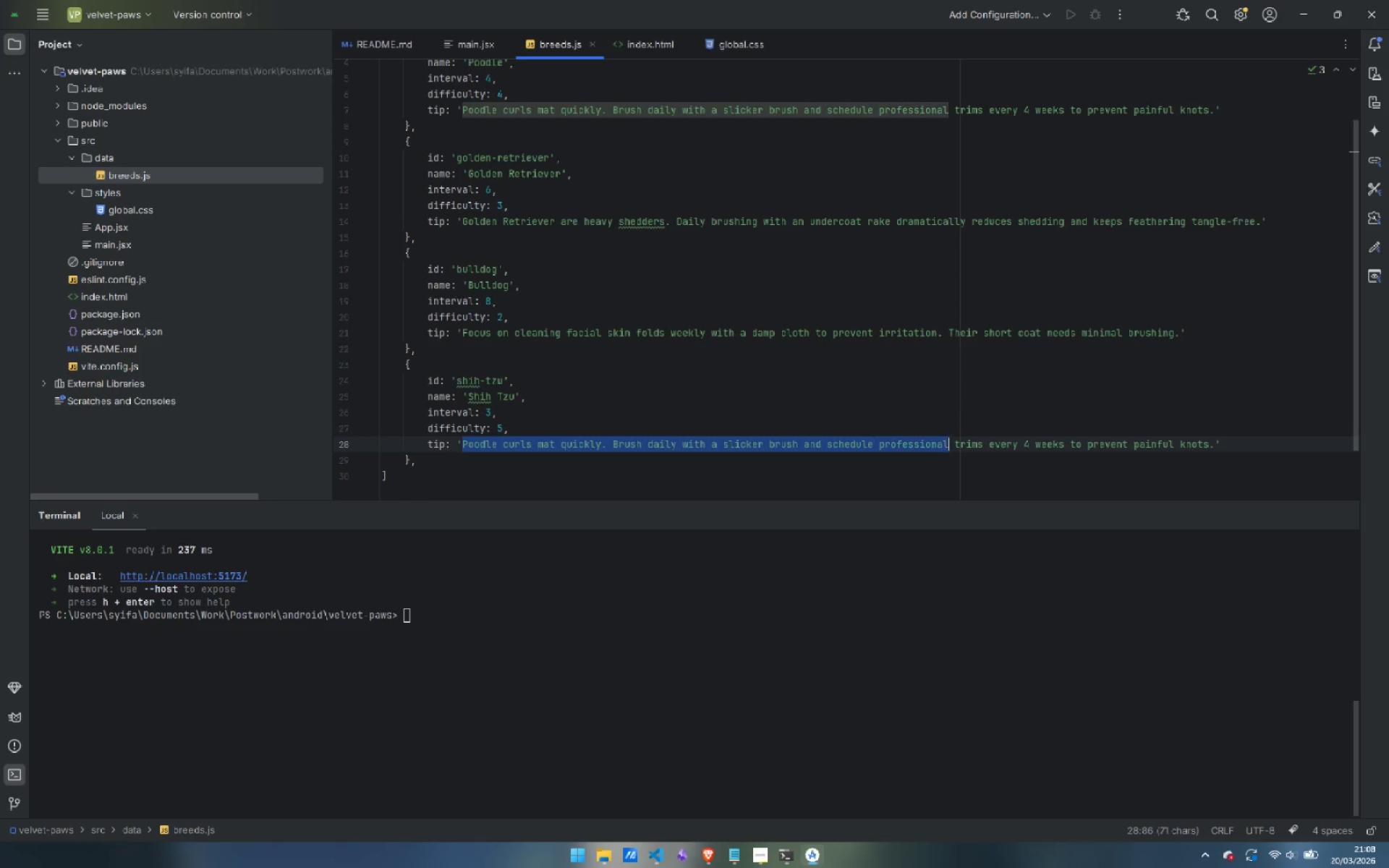 
key(Control+Shift+ArrowRight)
 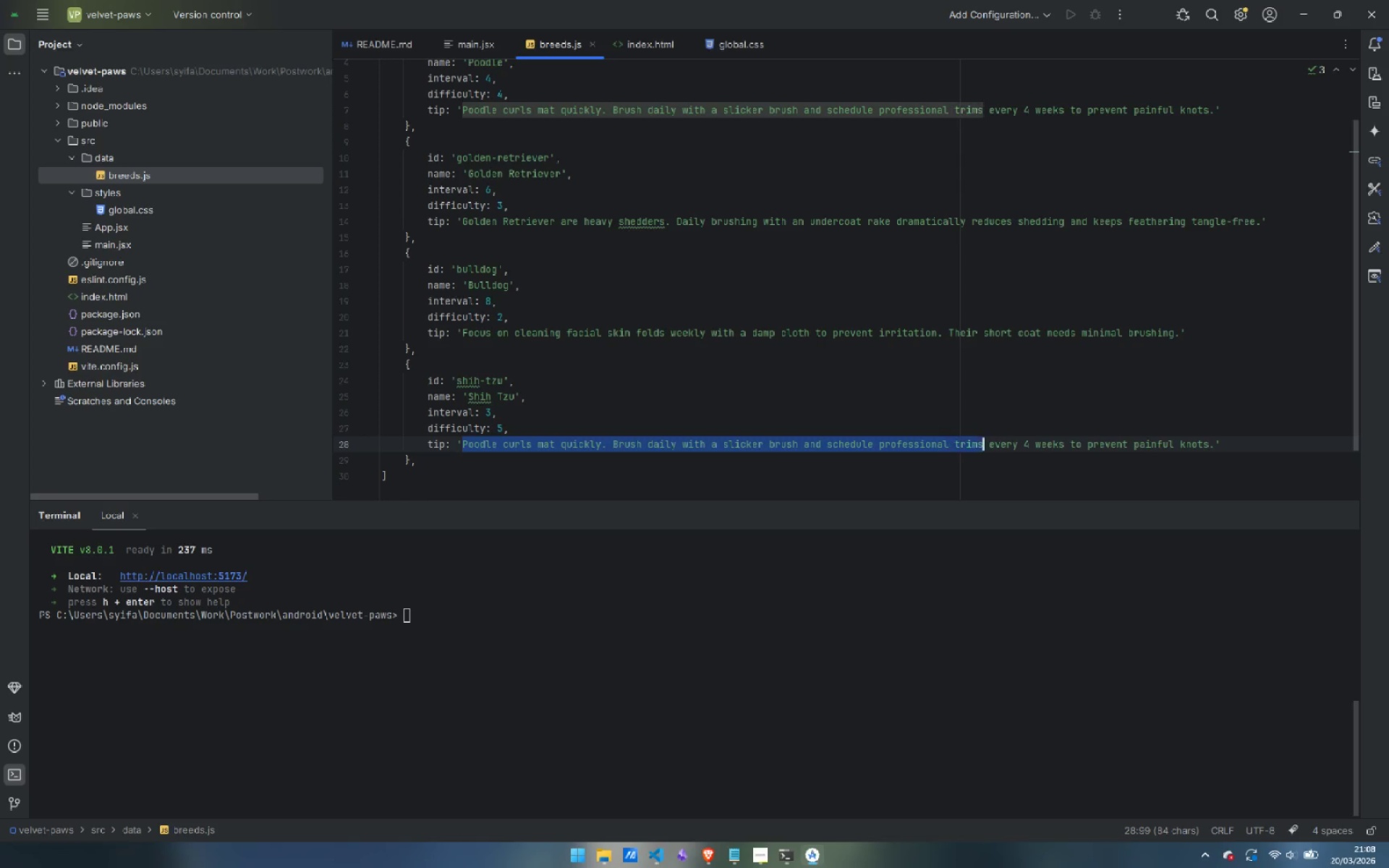 
key(Control+Shift+ArrowRight)
 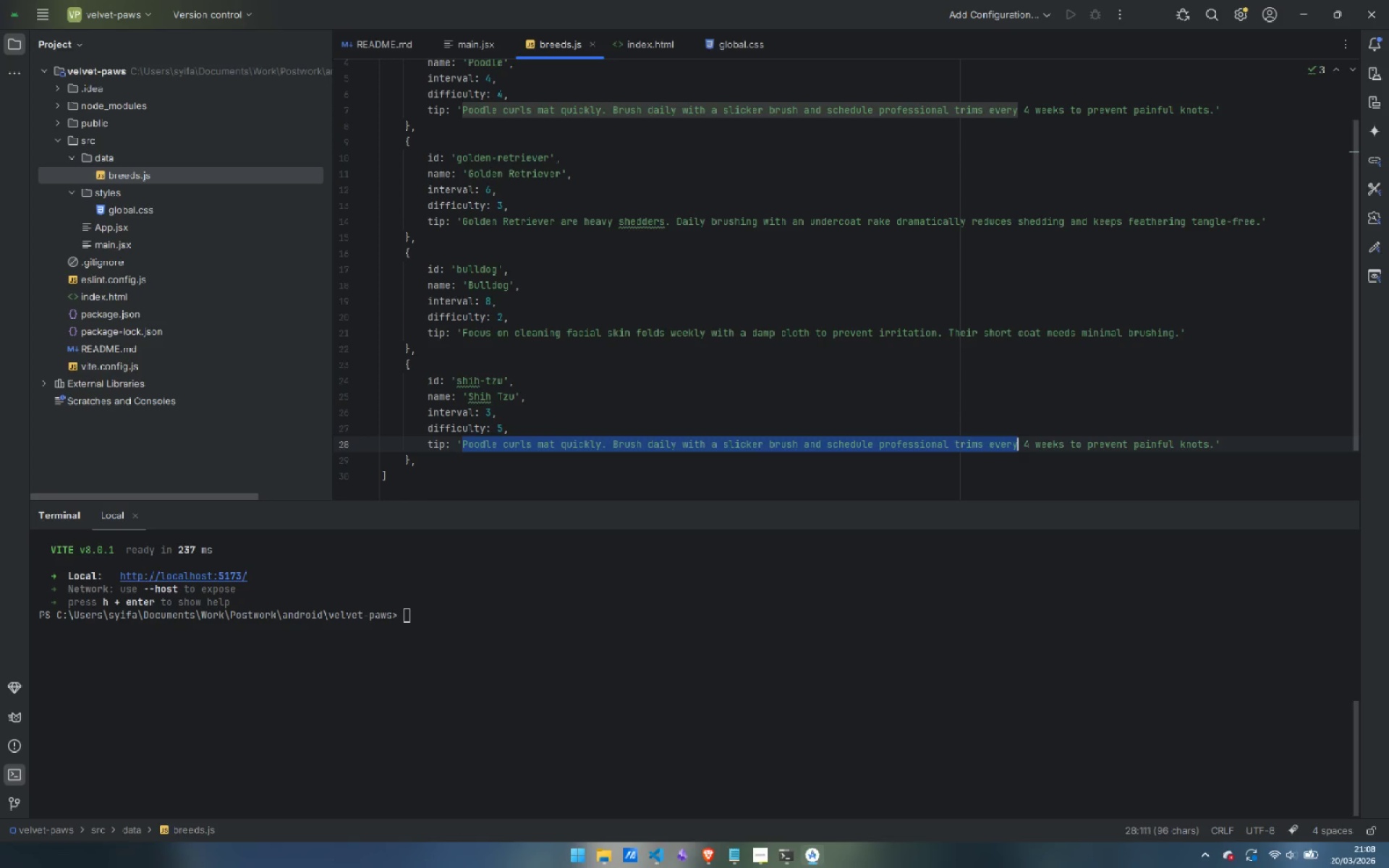 
key(Control+Shift+ArrowRight)
 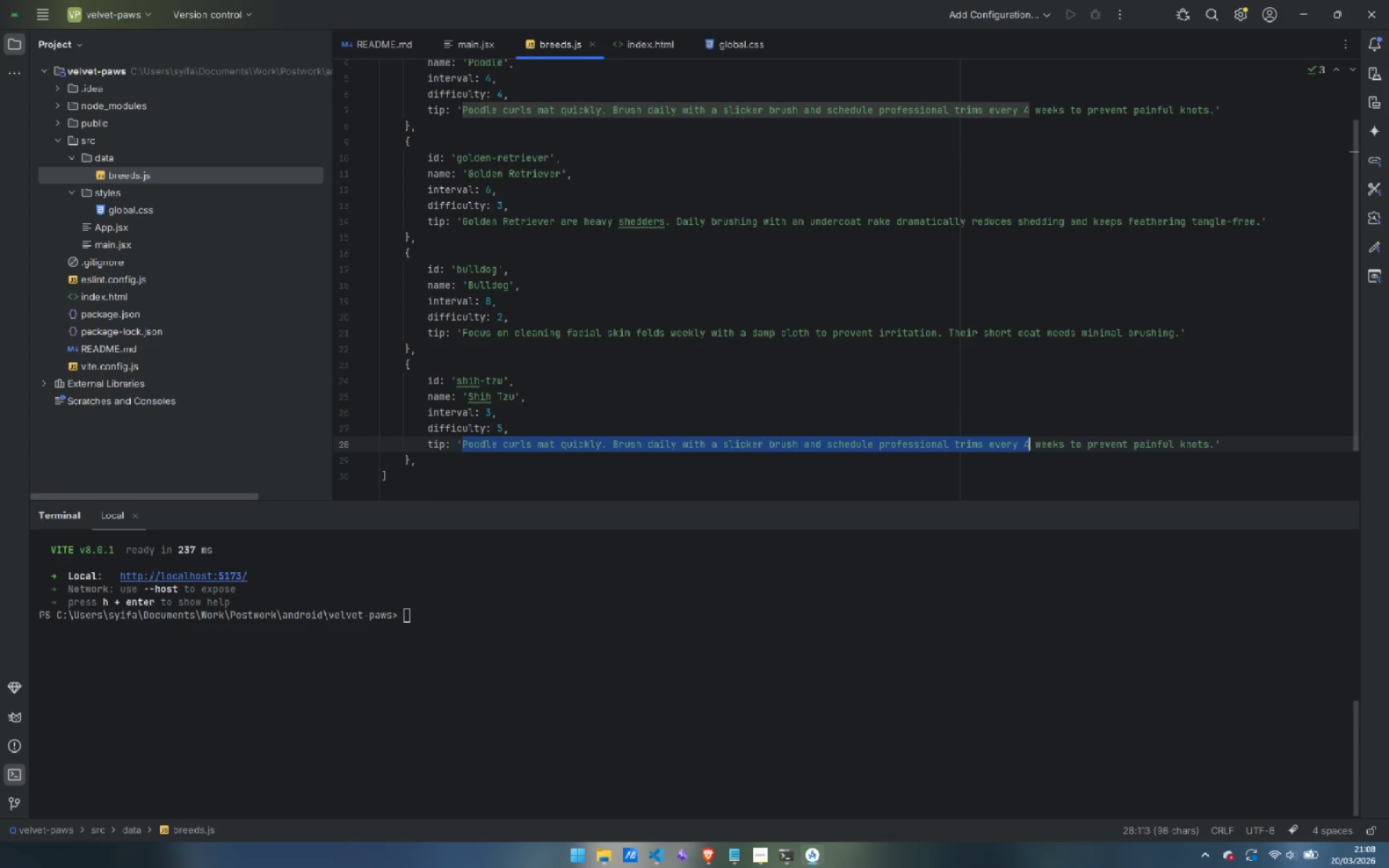 
key(Control+Shift+ArrowRight)
 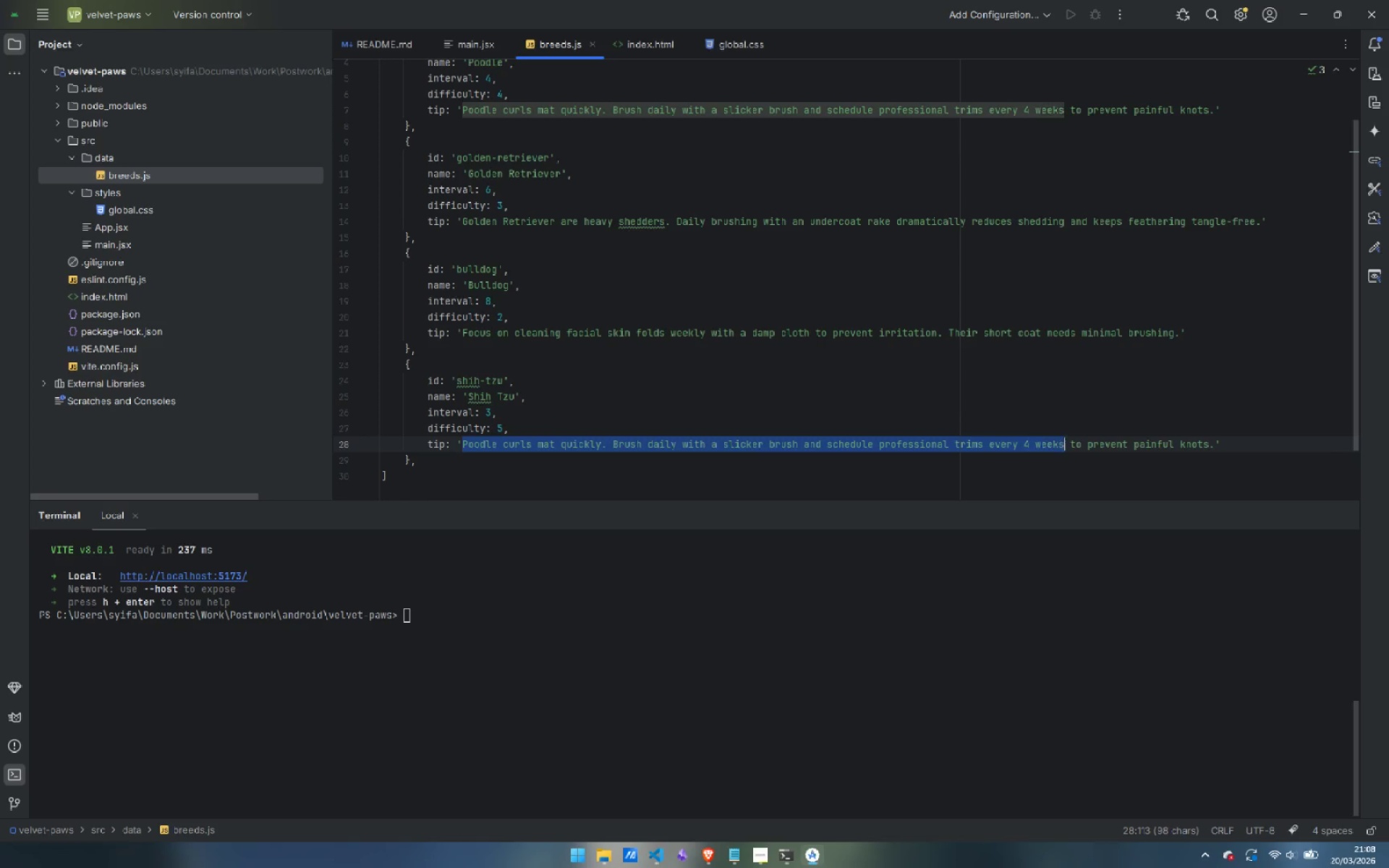 
key(Control+Shift+ArrowRight)
 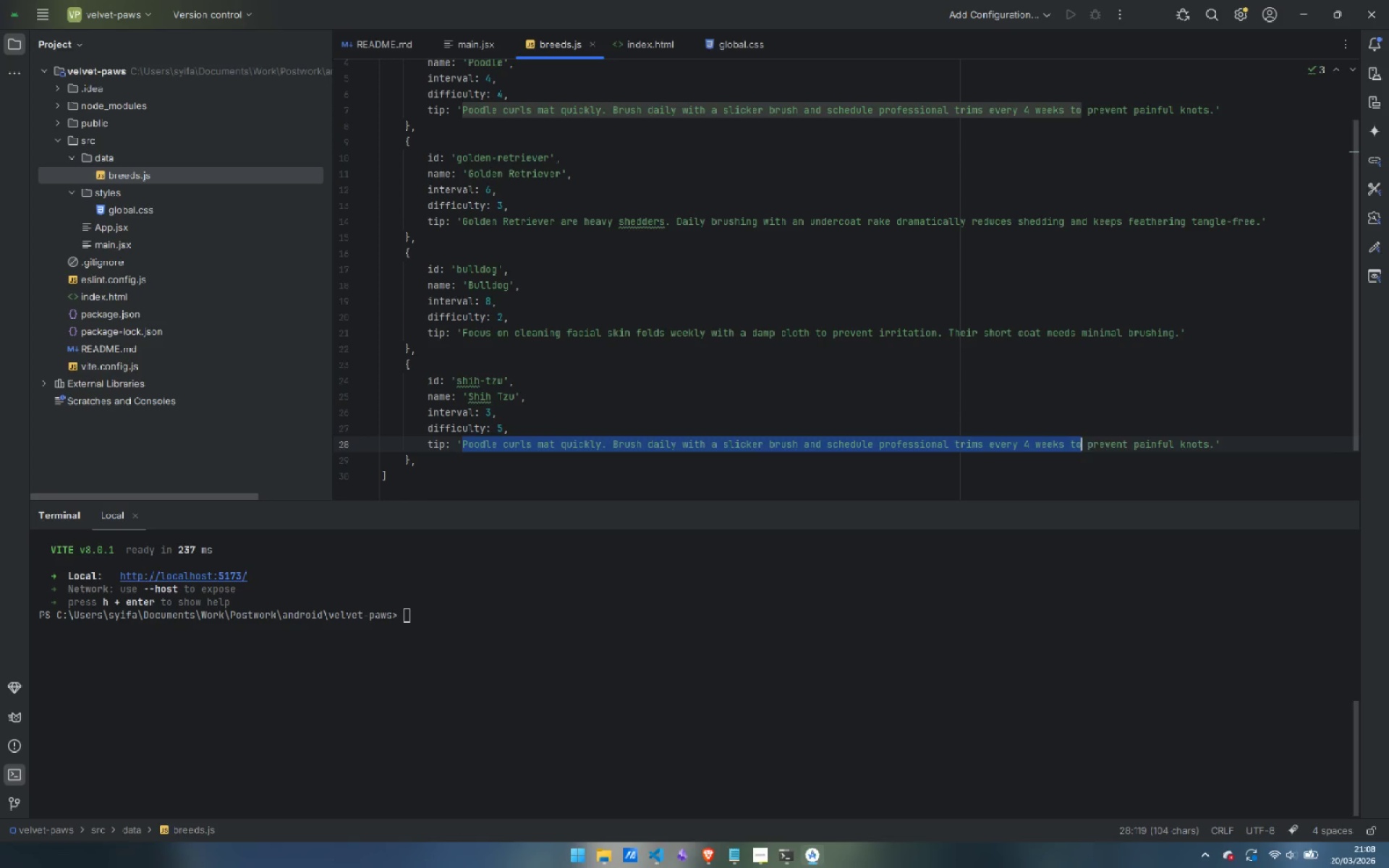 
key(Control+Shift+ArrowRight)
 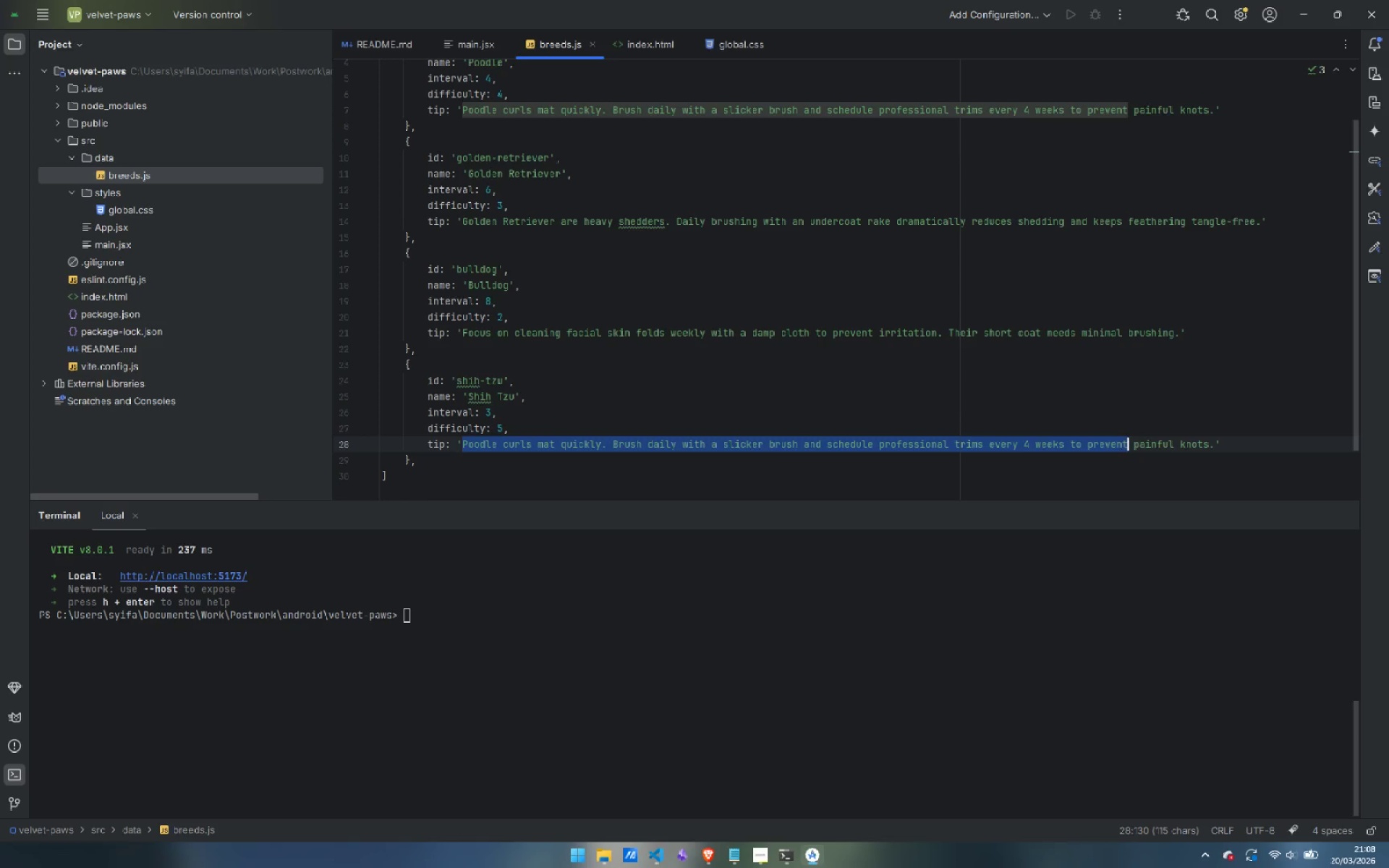 
key(Control+Shift+ArrowRight)
 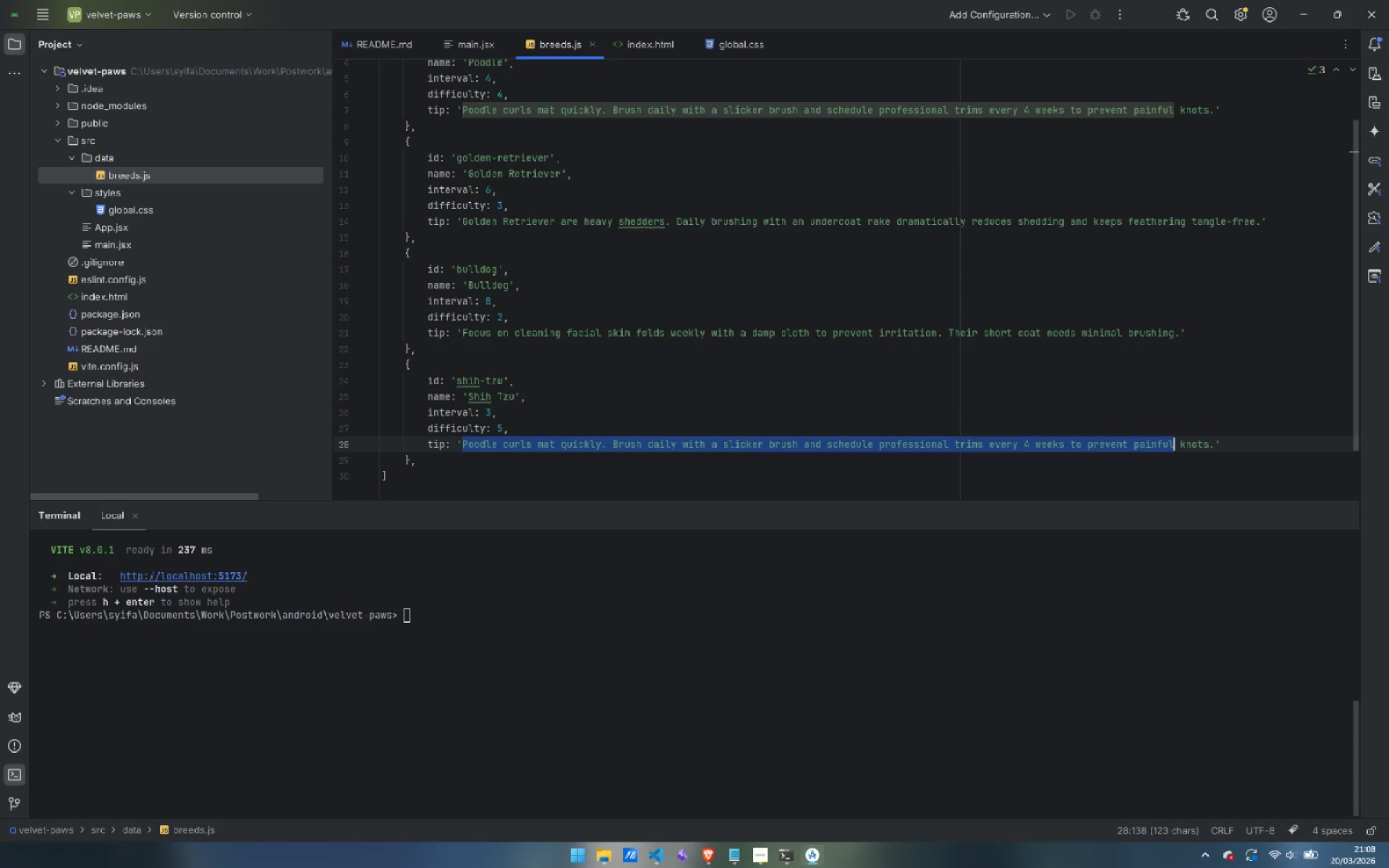 
key(Control+Shift+ArrowRight)
 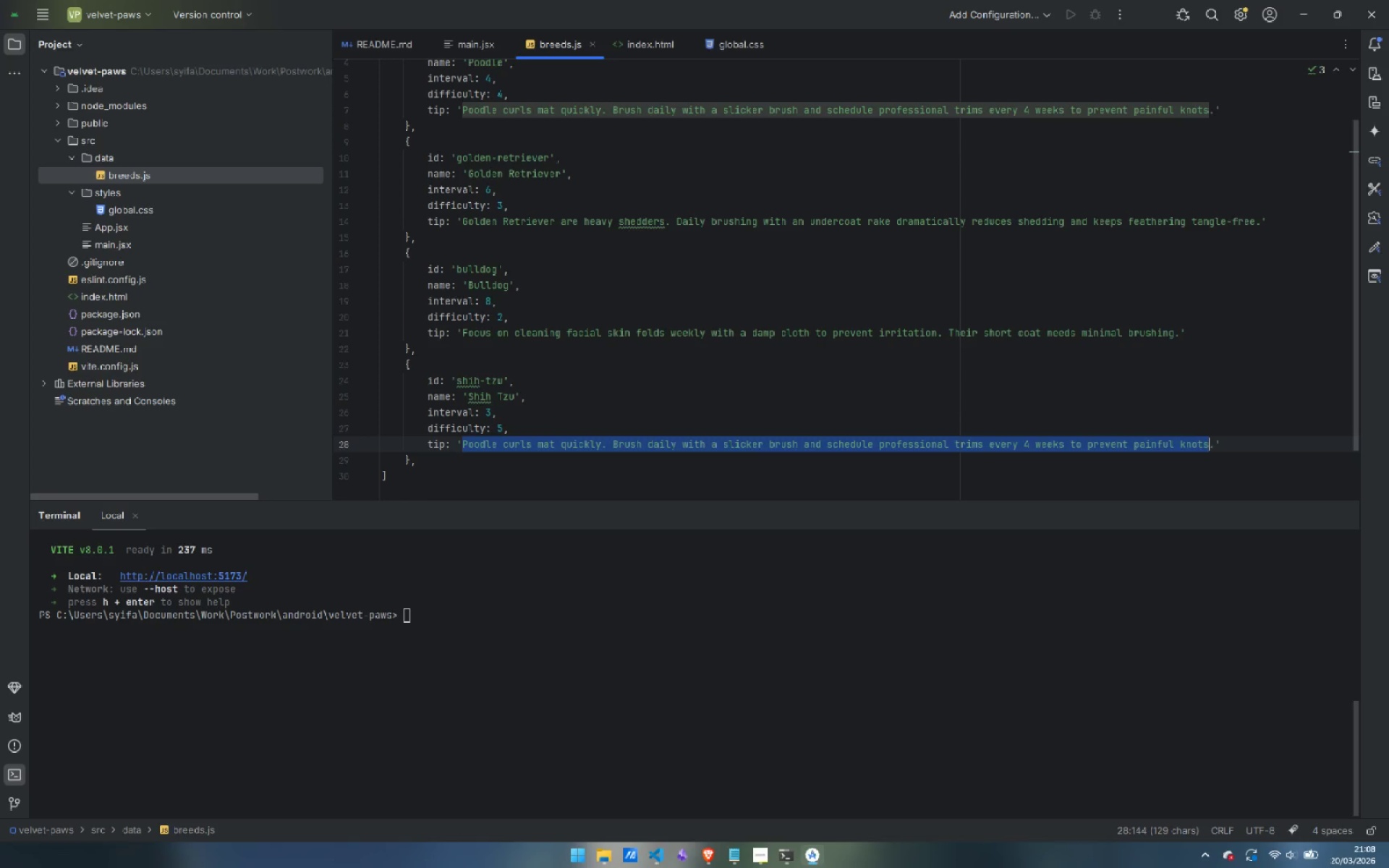 
key(Shift+ArrowRight)
 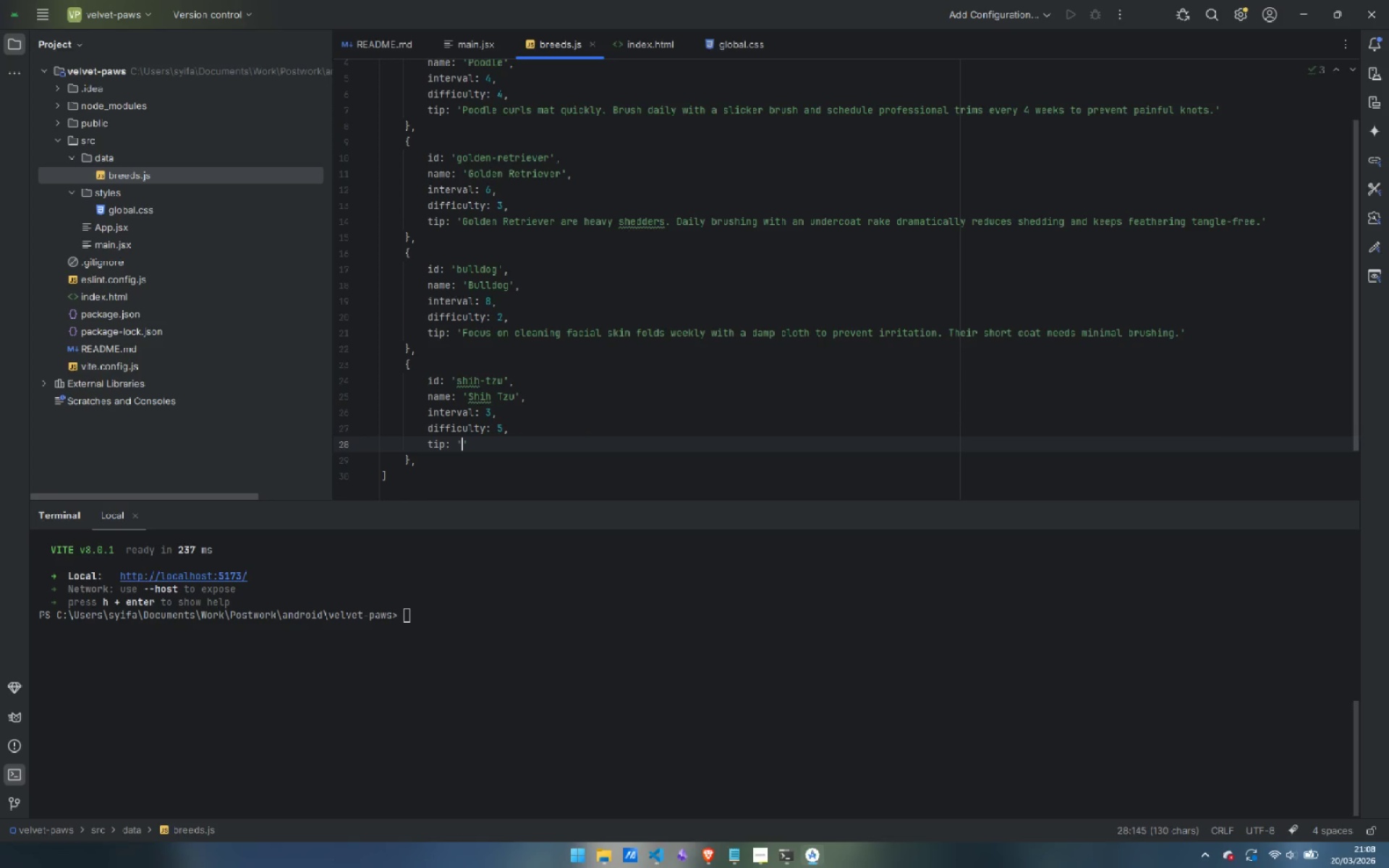 
key(Backspace)
type(Shih Tzu coats grow continua)
key(Backspace)
type(ously )
 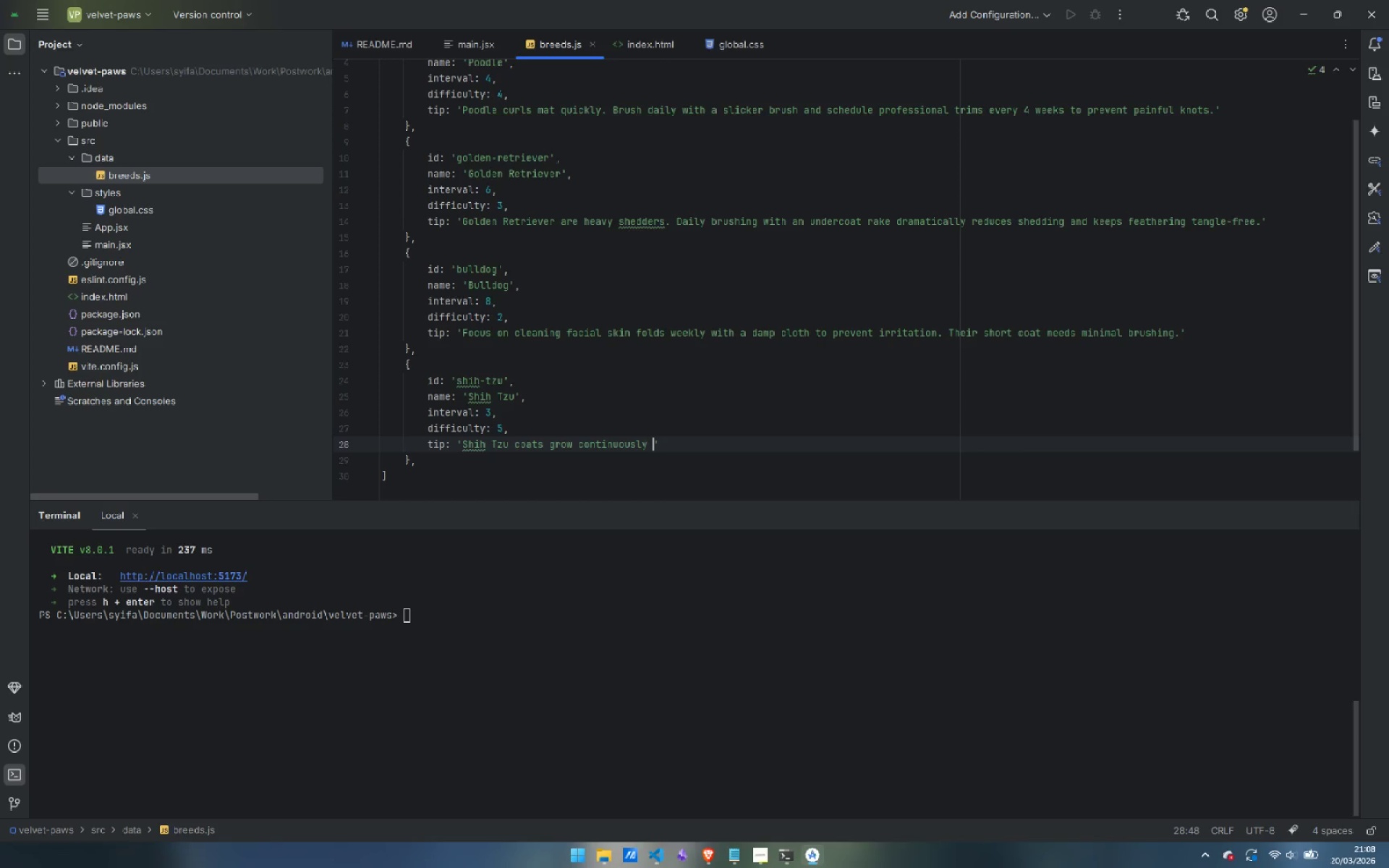 
type(and mat very easily. Daily brushing is essential - consider a 'puppy cut' for easier maintenance between professional sessions.)
 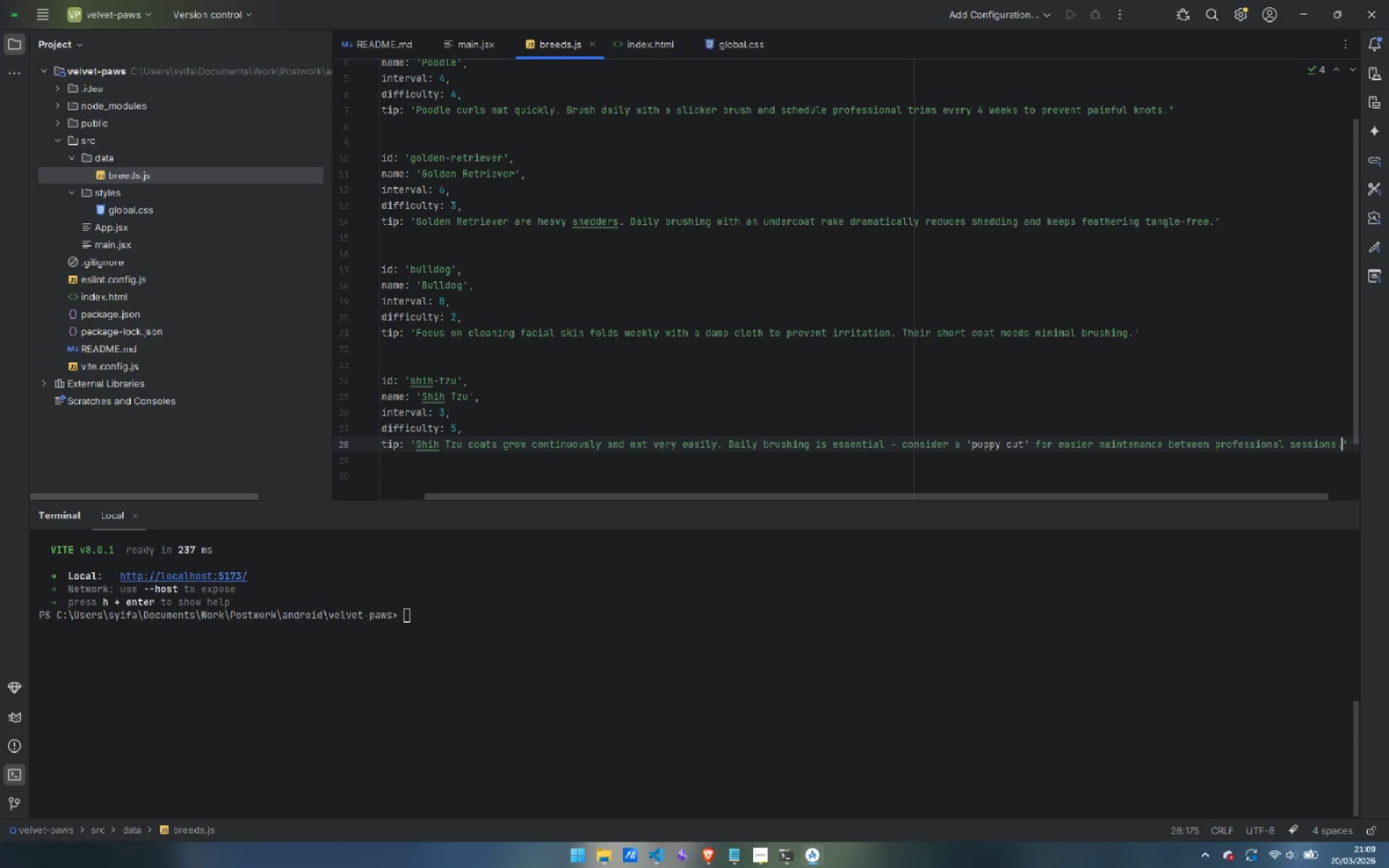 
key(ArrowDown)
 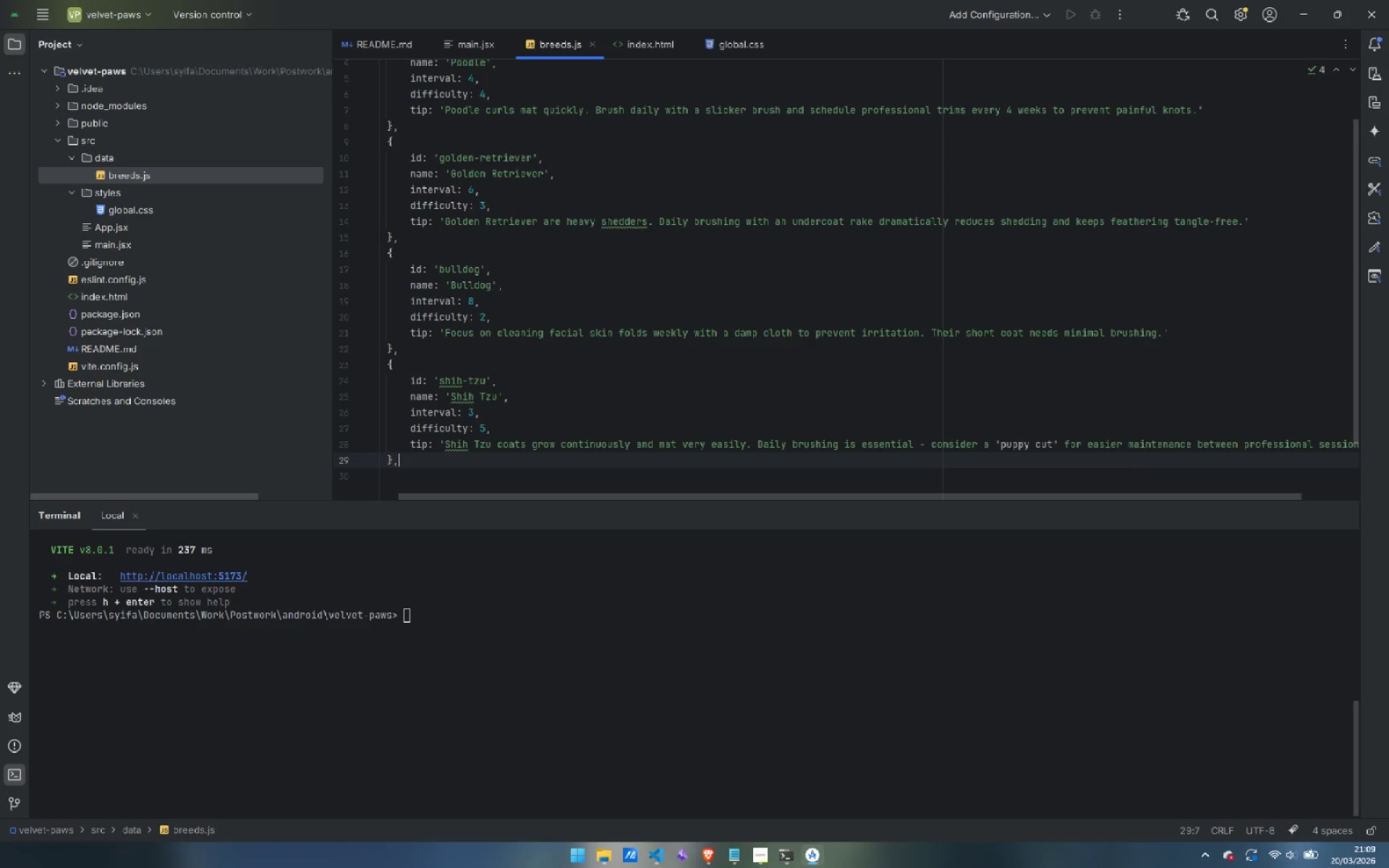 
key(Enter)
 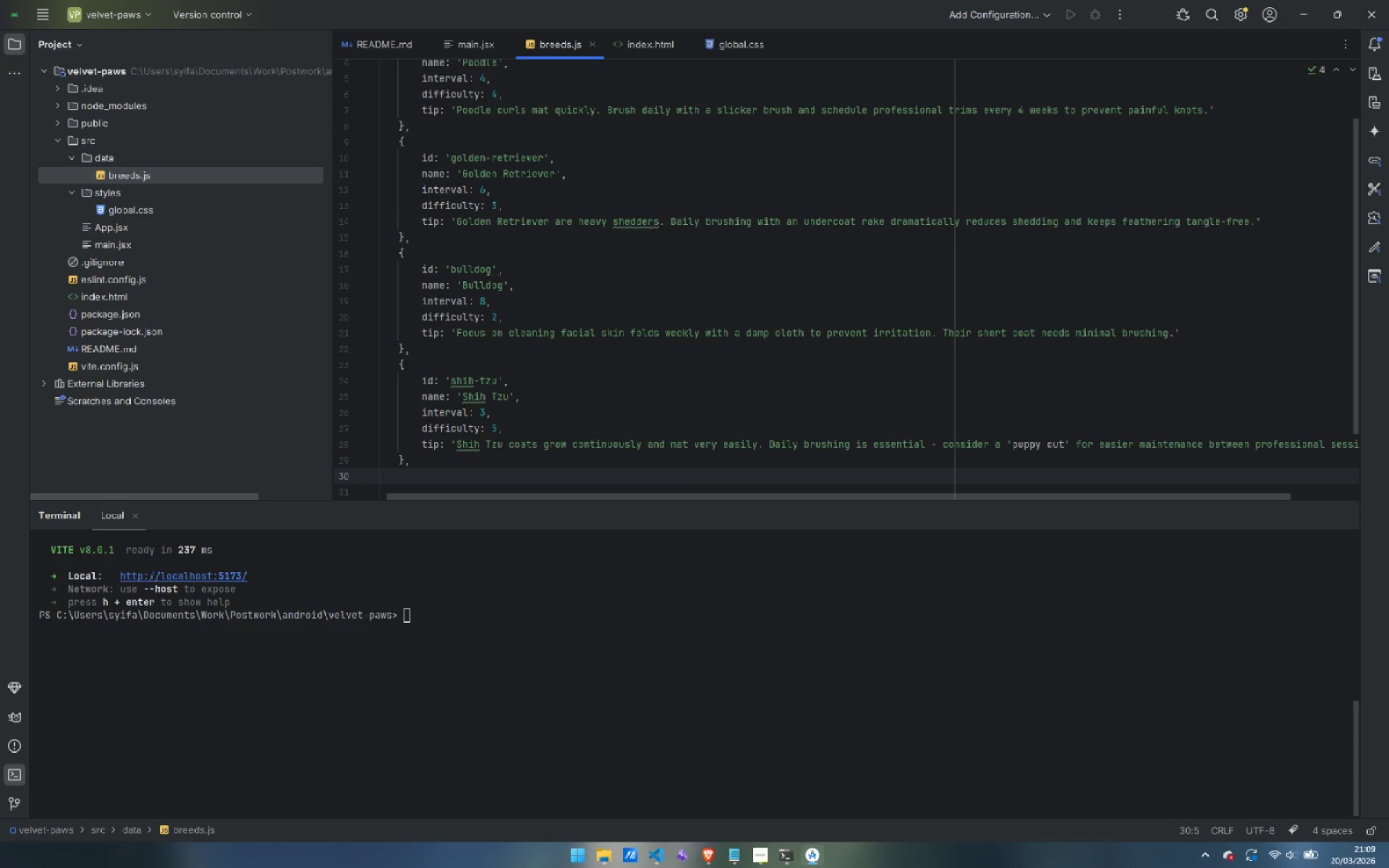 
key(Shift+ArrowLeft)
 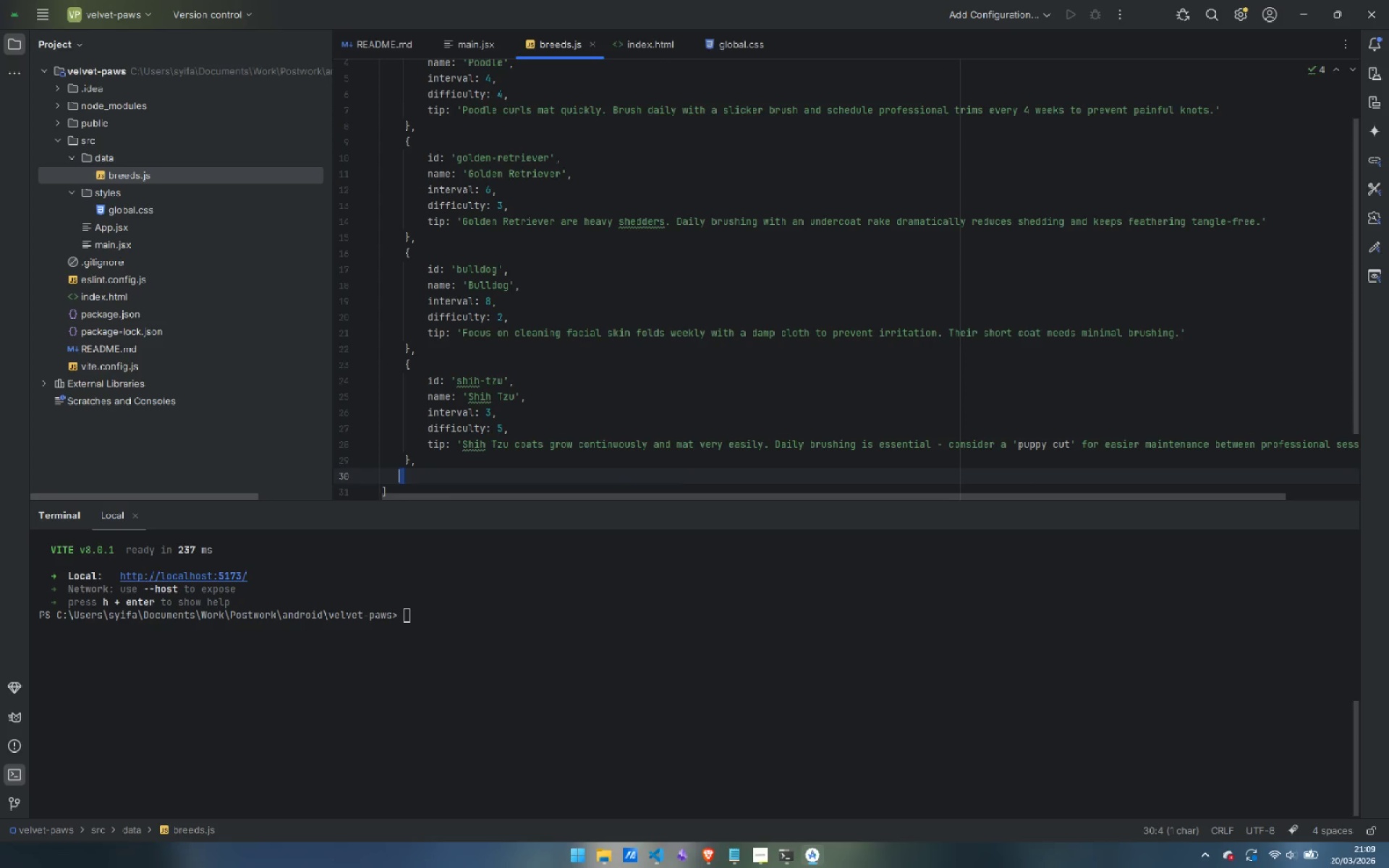 
key(Shift+ArrowLeft)
 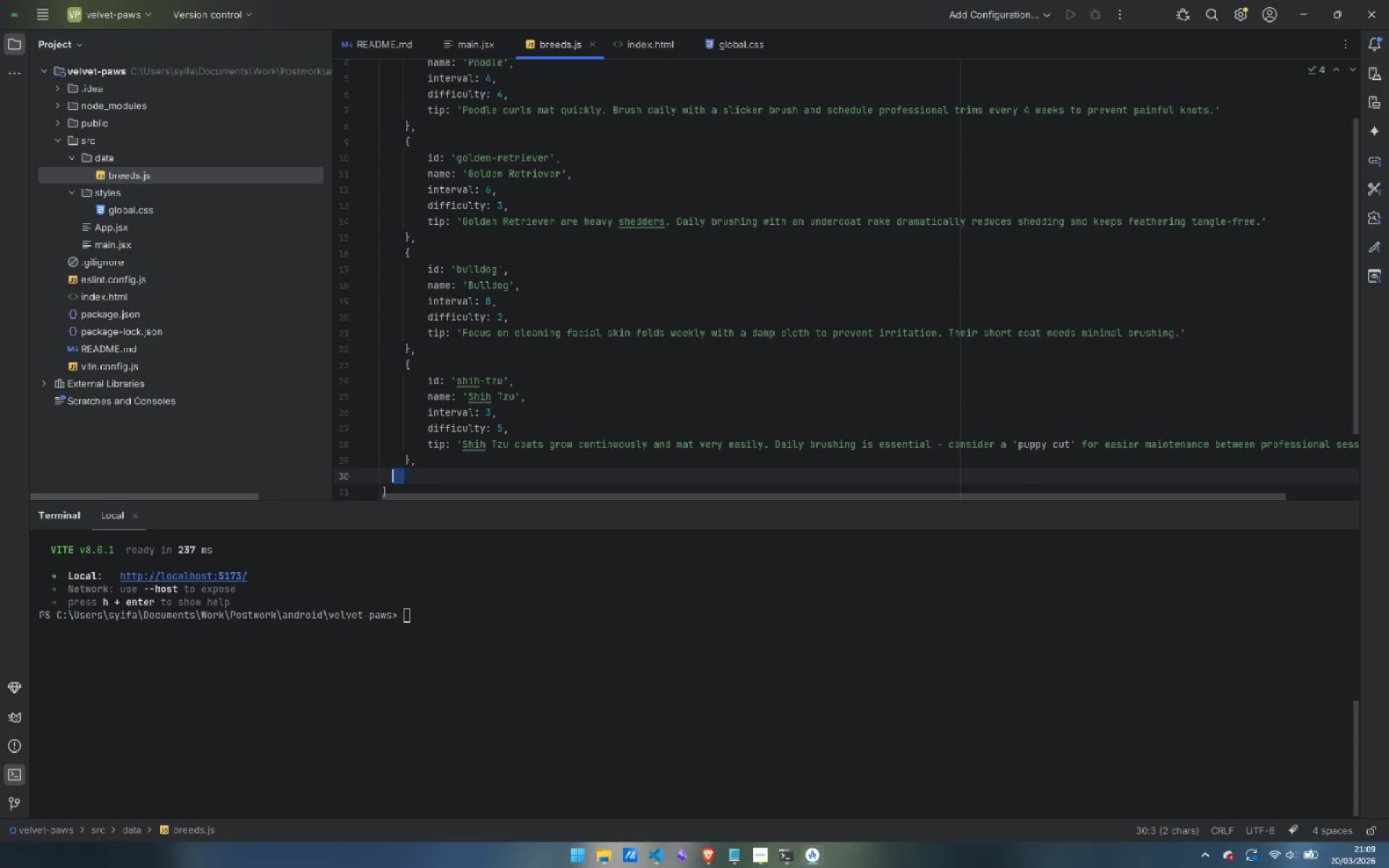 
key(Shift+ArrowLeft)
 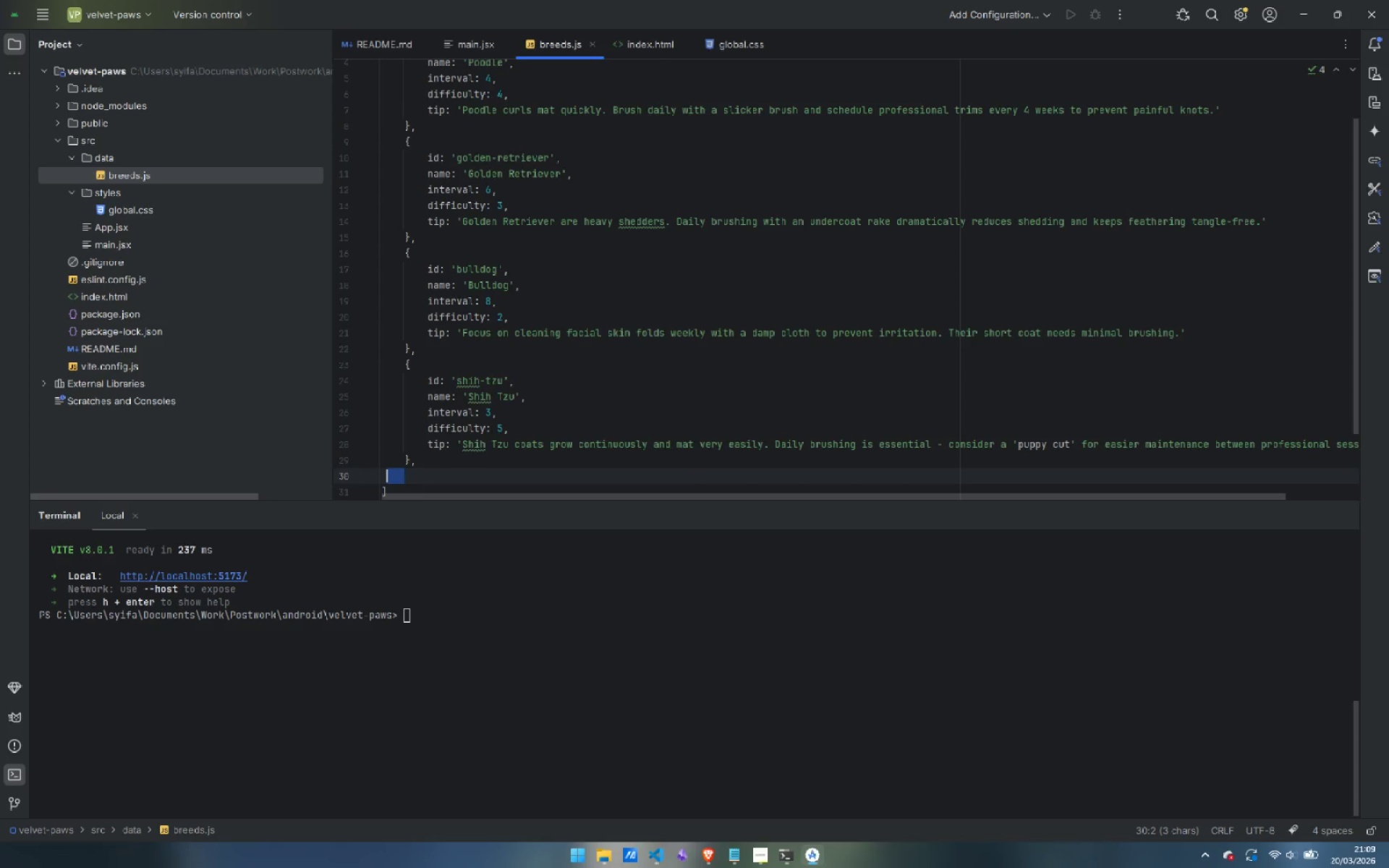 
key(Shift+ArrowLeft)
 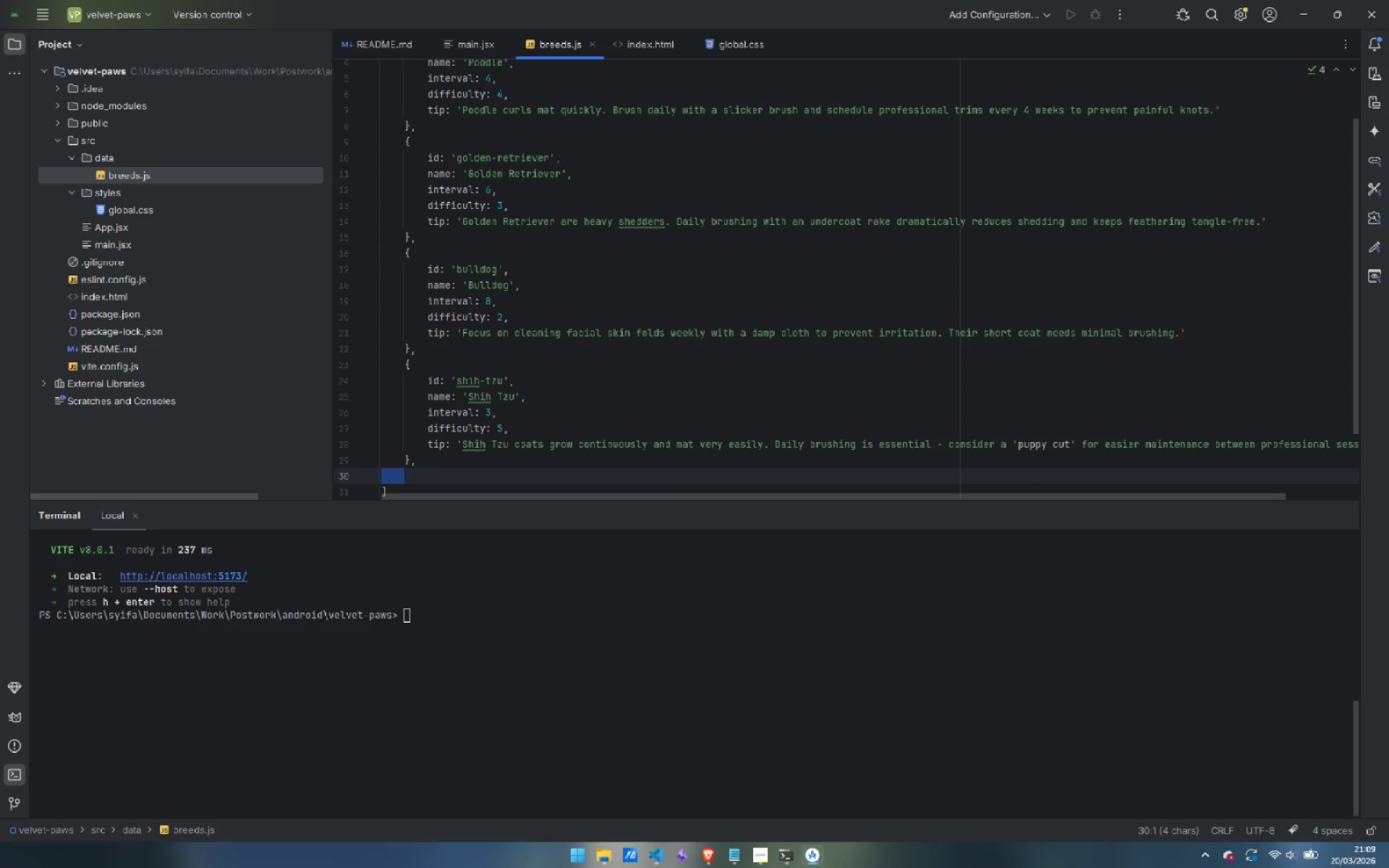 
key(Backspace)
 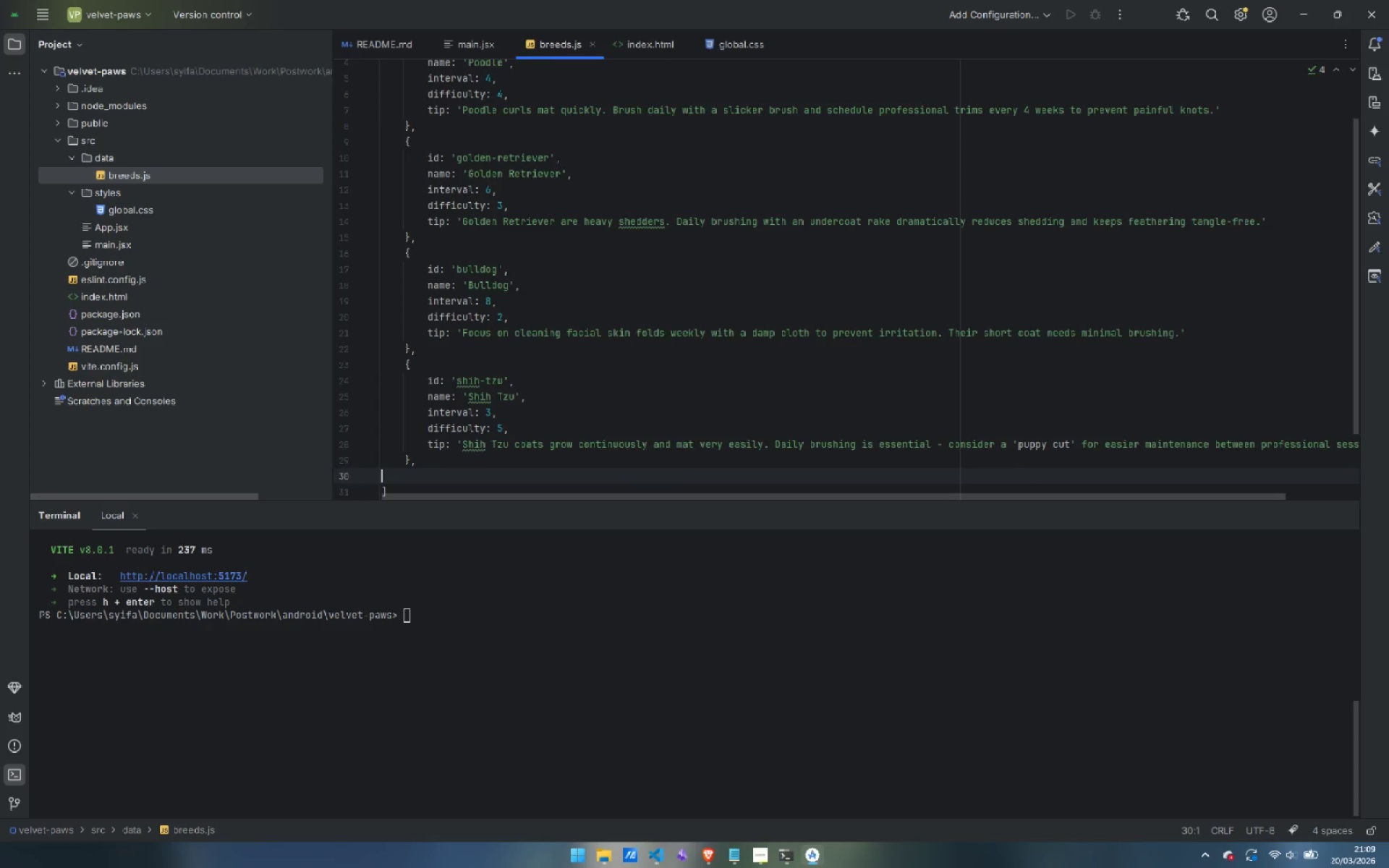 
key(Control+V)
 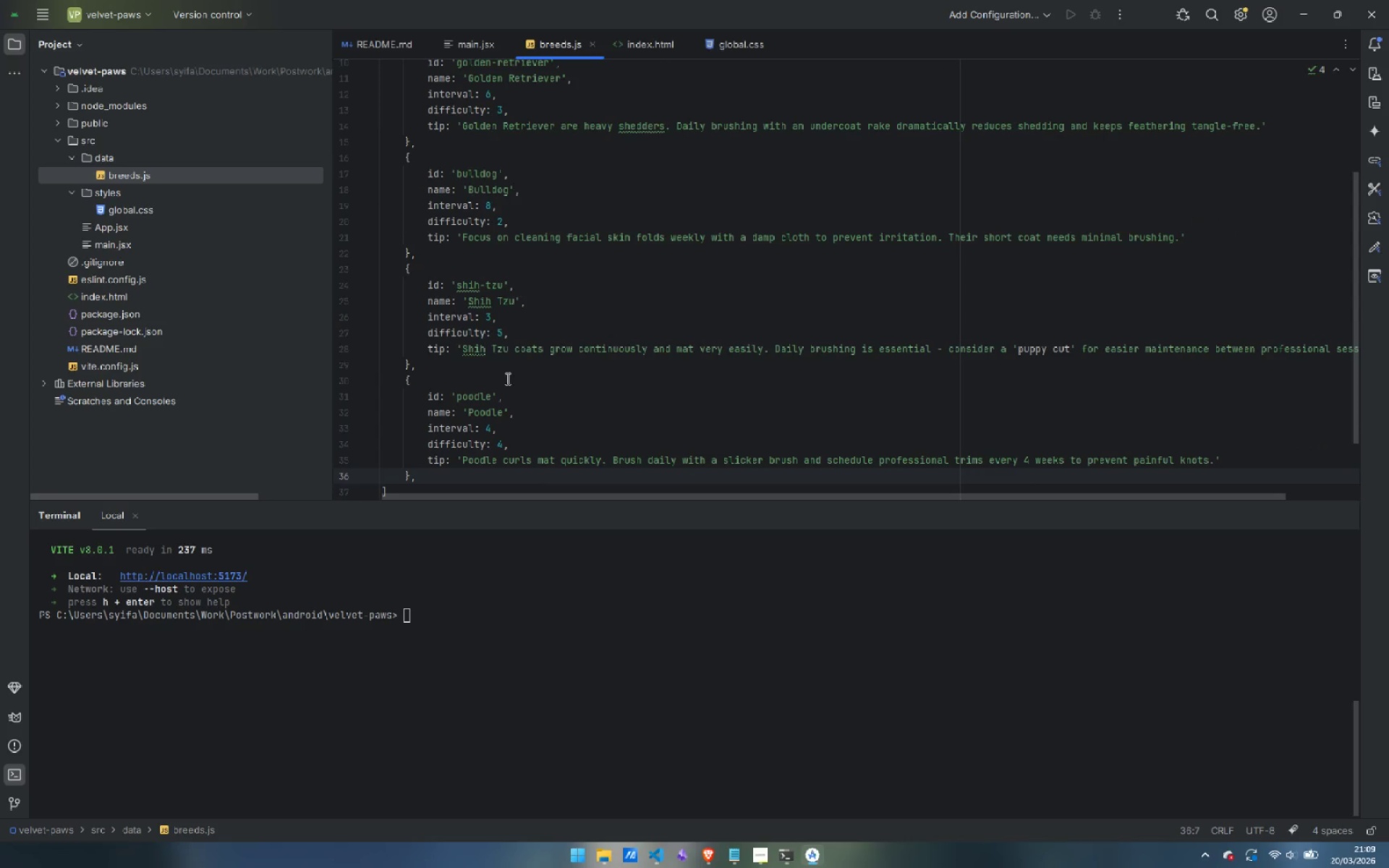 
scroll: coordinate [513, 352], scroll_direction: down, amount: 4.0
 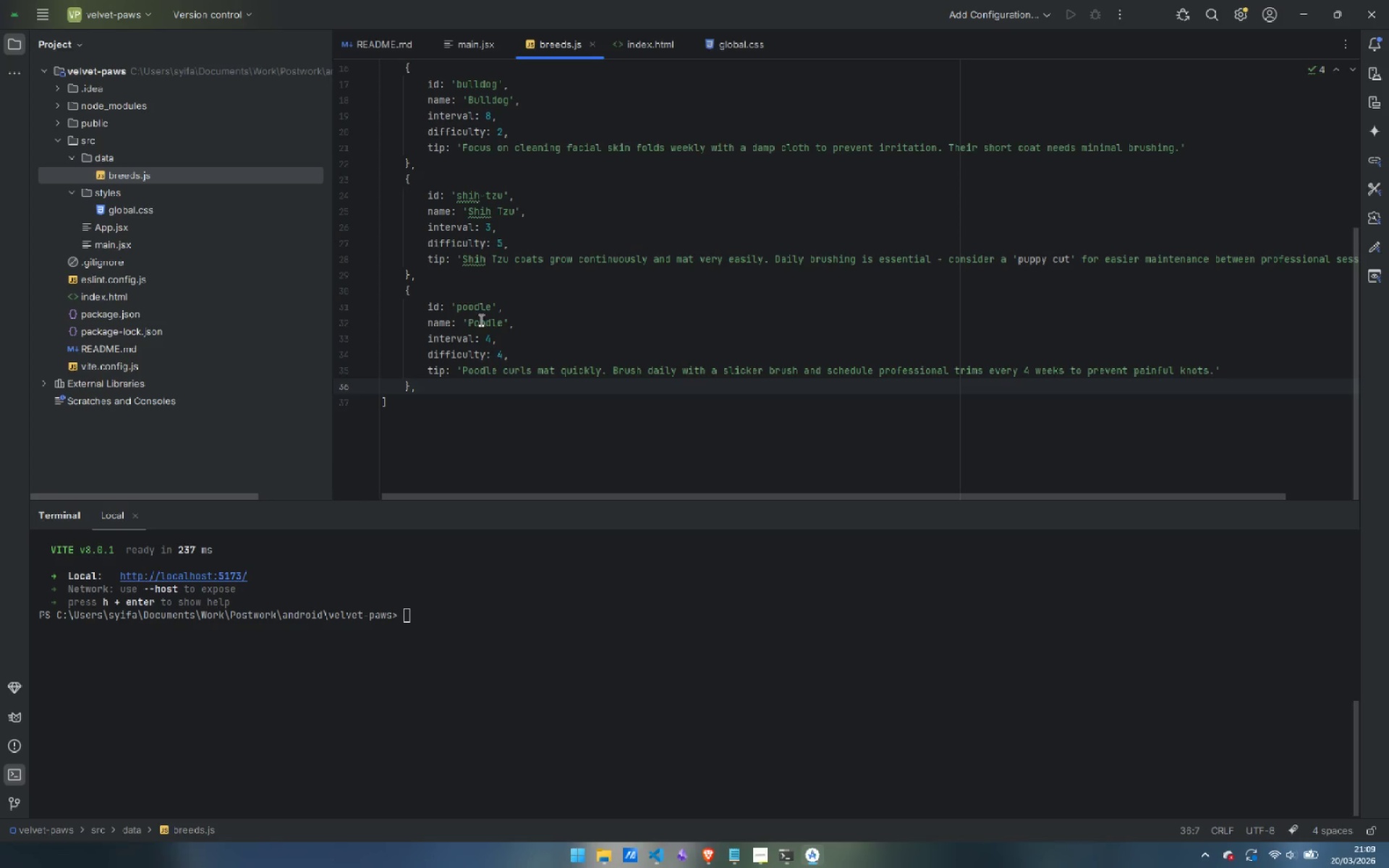 
double_click([477, 303])
 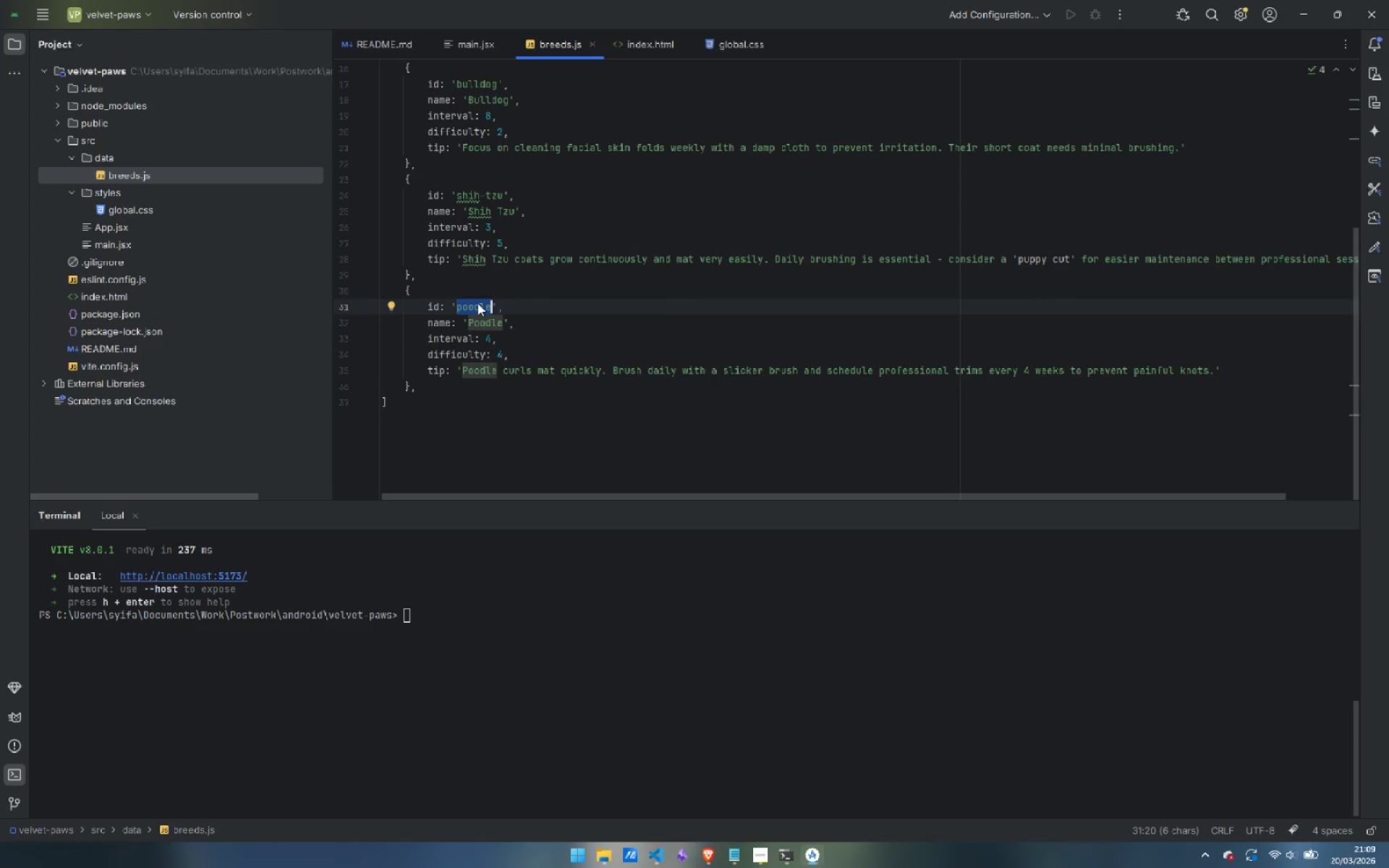 
wait(6.12)
 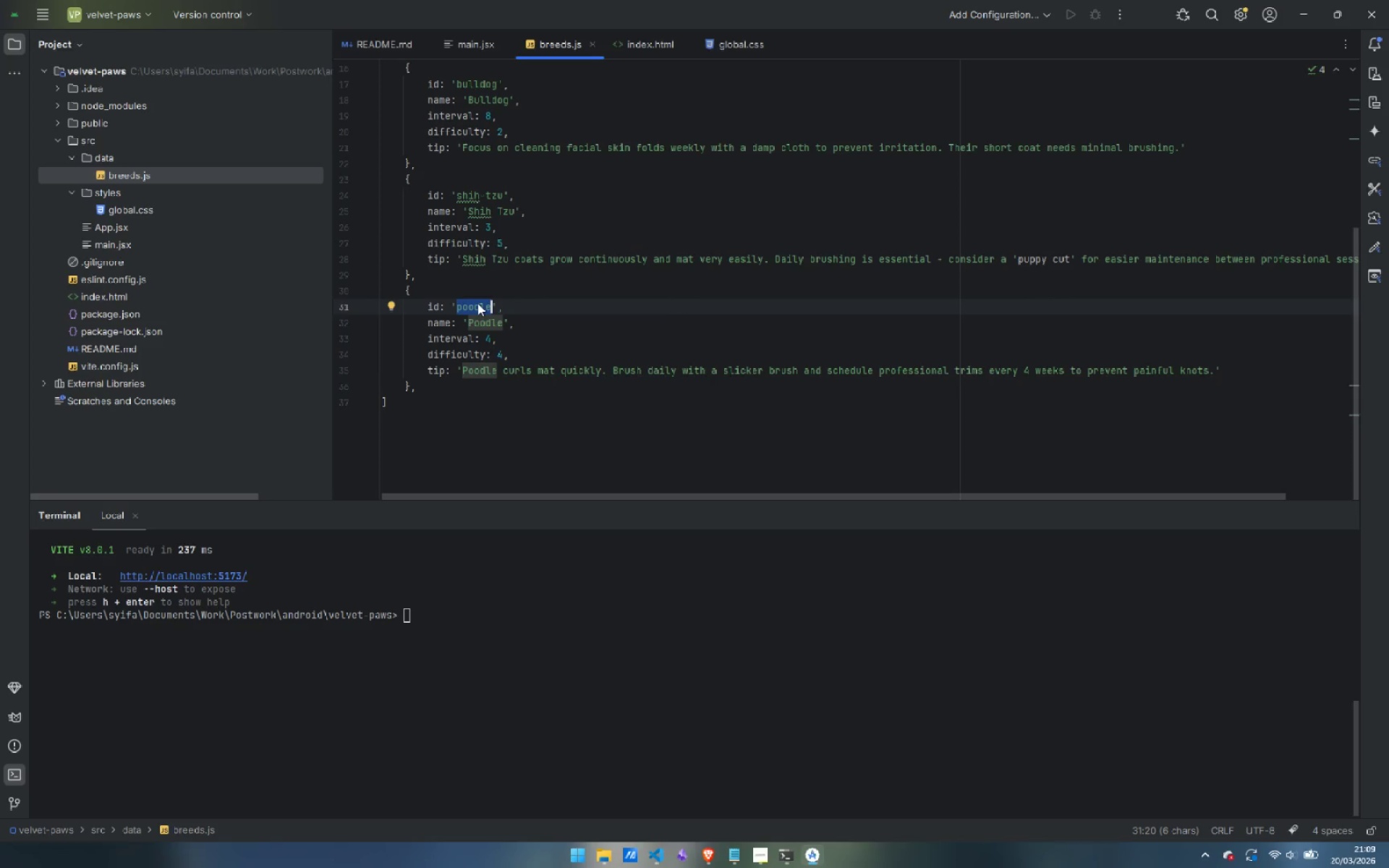 
type(labrador )
key(Backspace)
 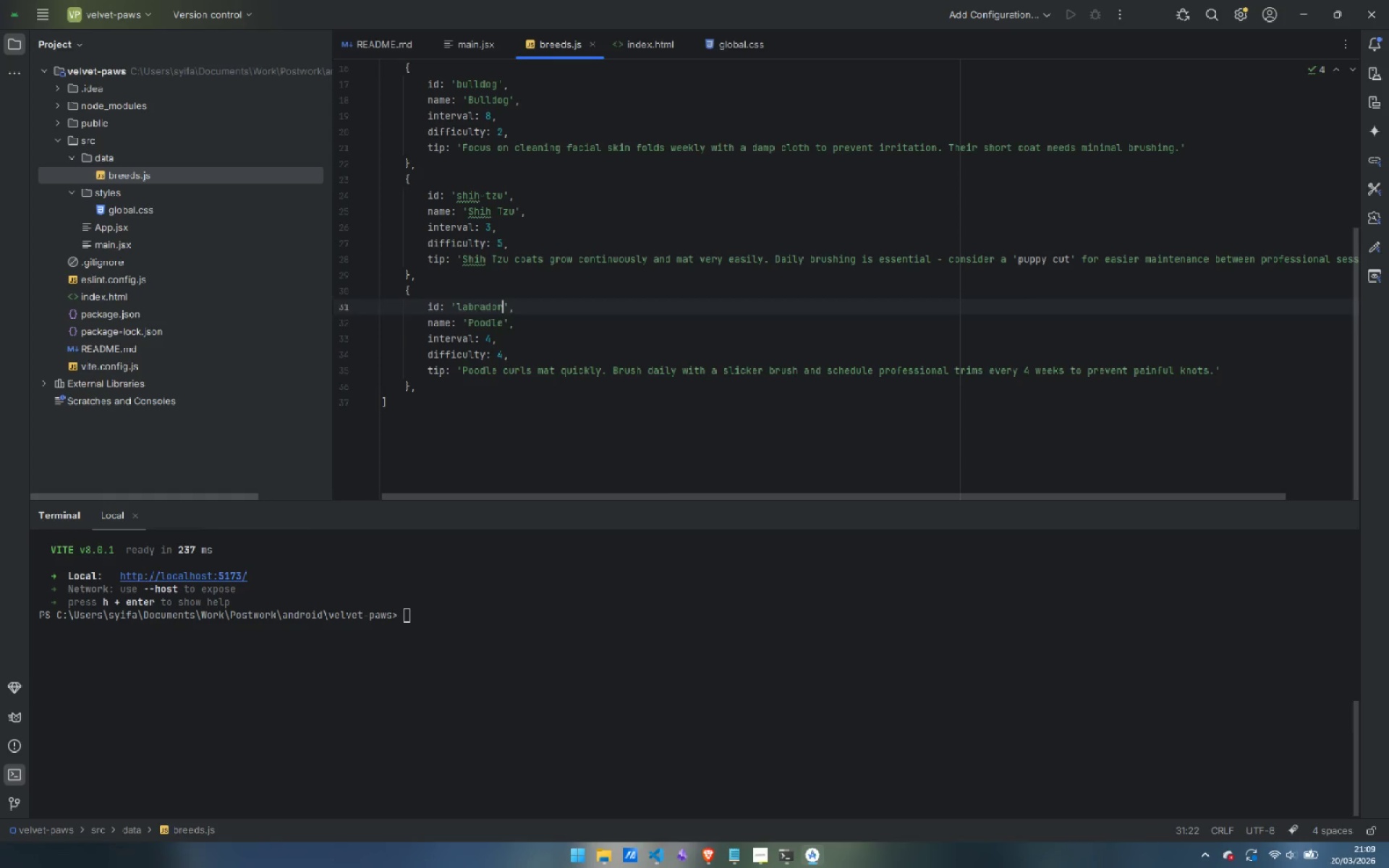 
key(ArrowDown)
 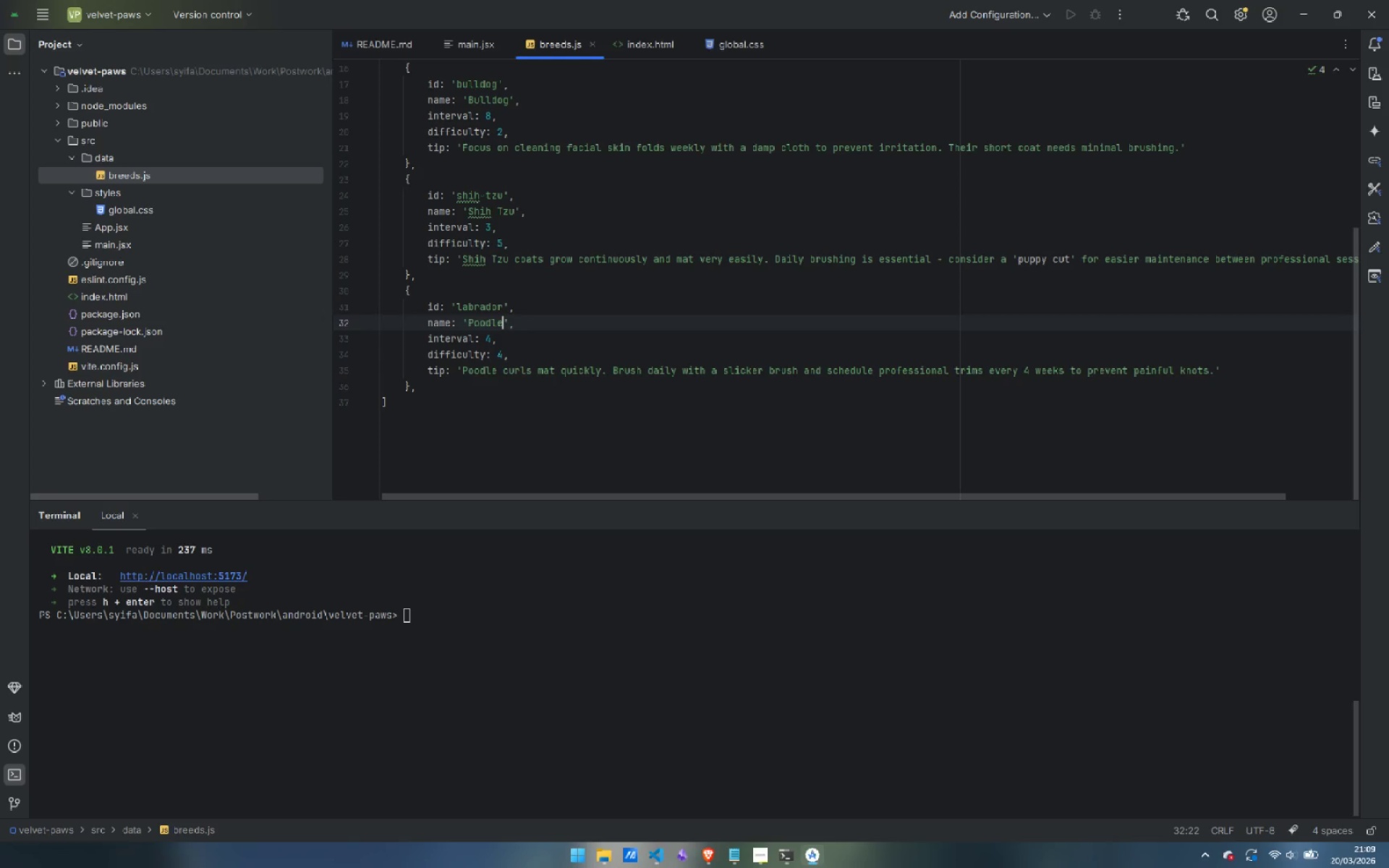 
key(Control+Backspace)
 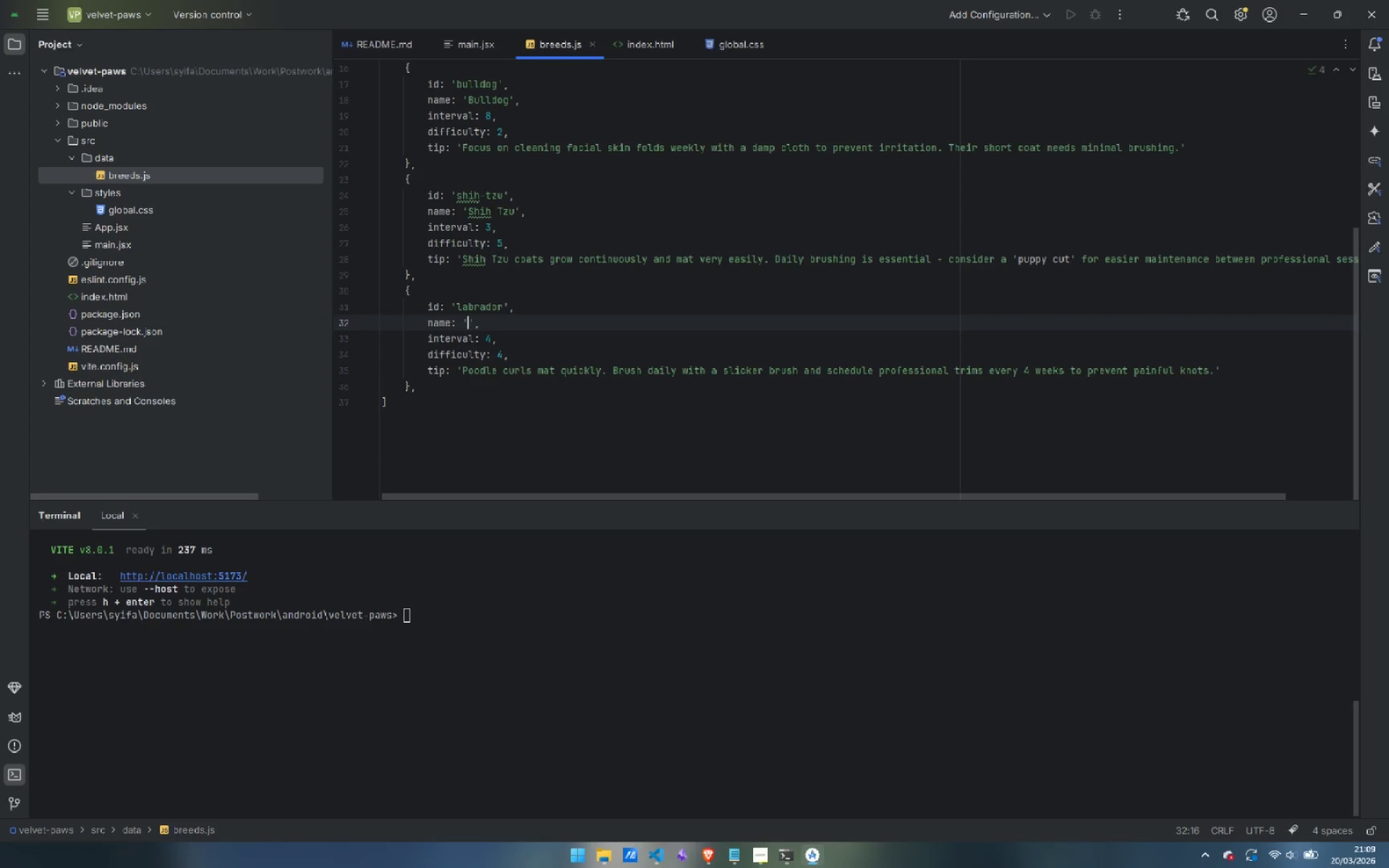 
type(Labrador)
 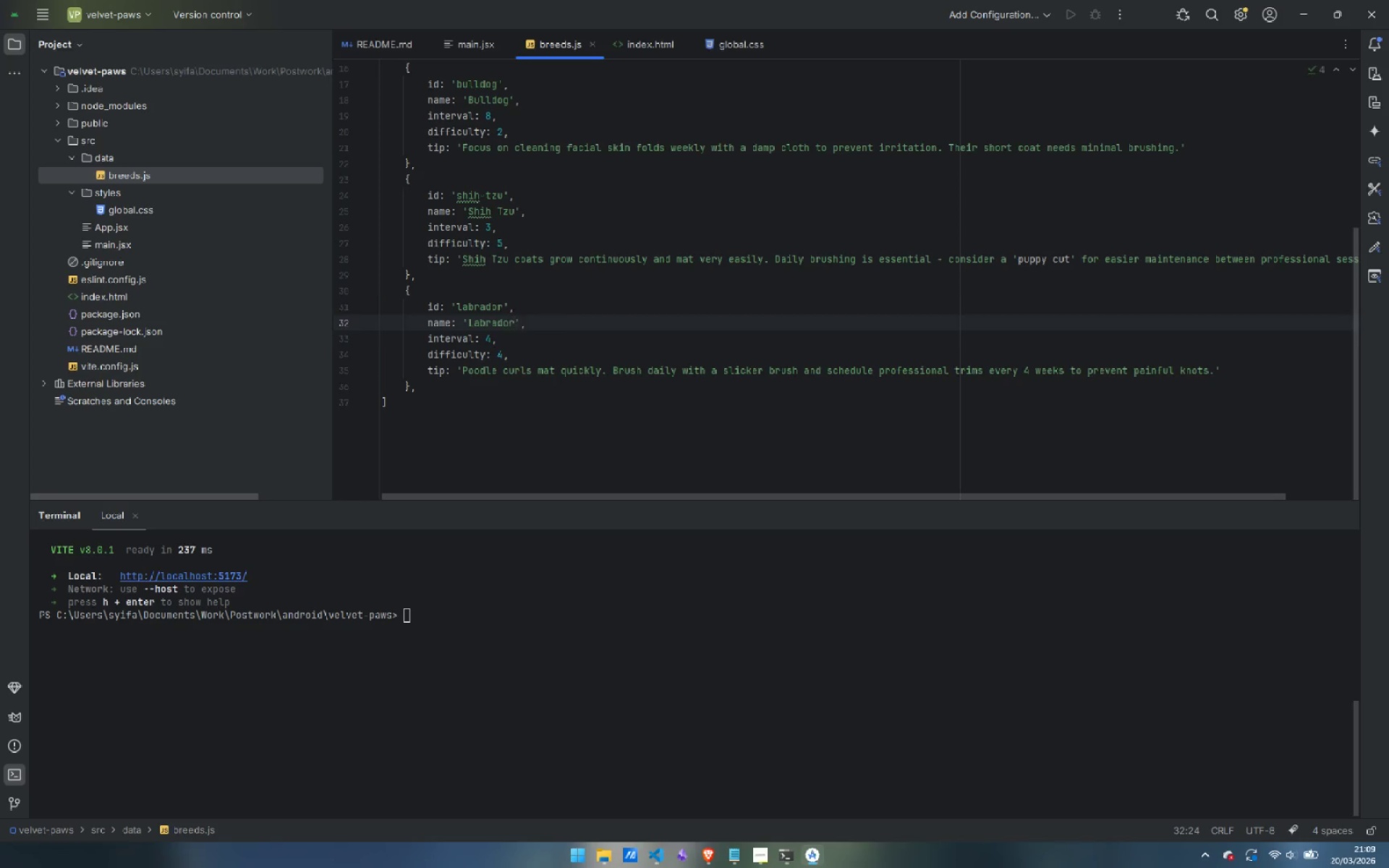 
key(ArrowDown)
 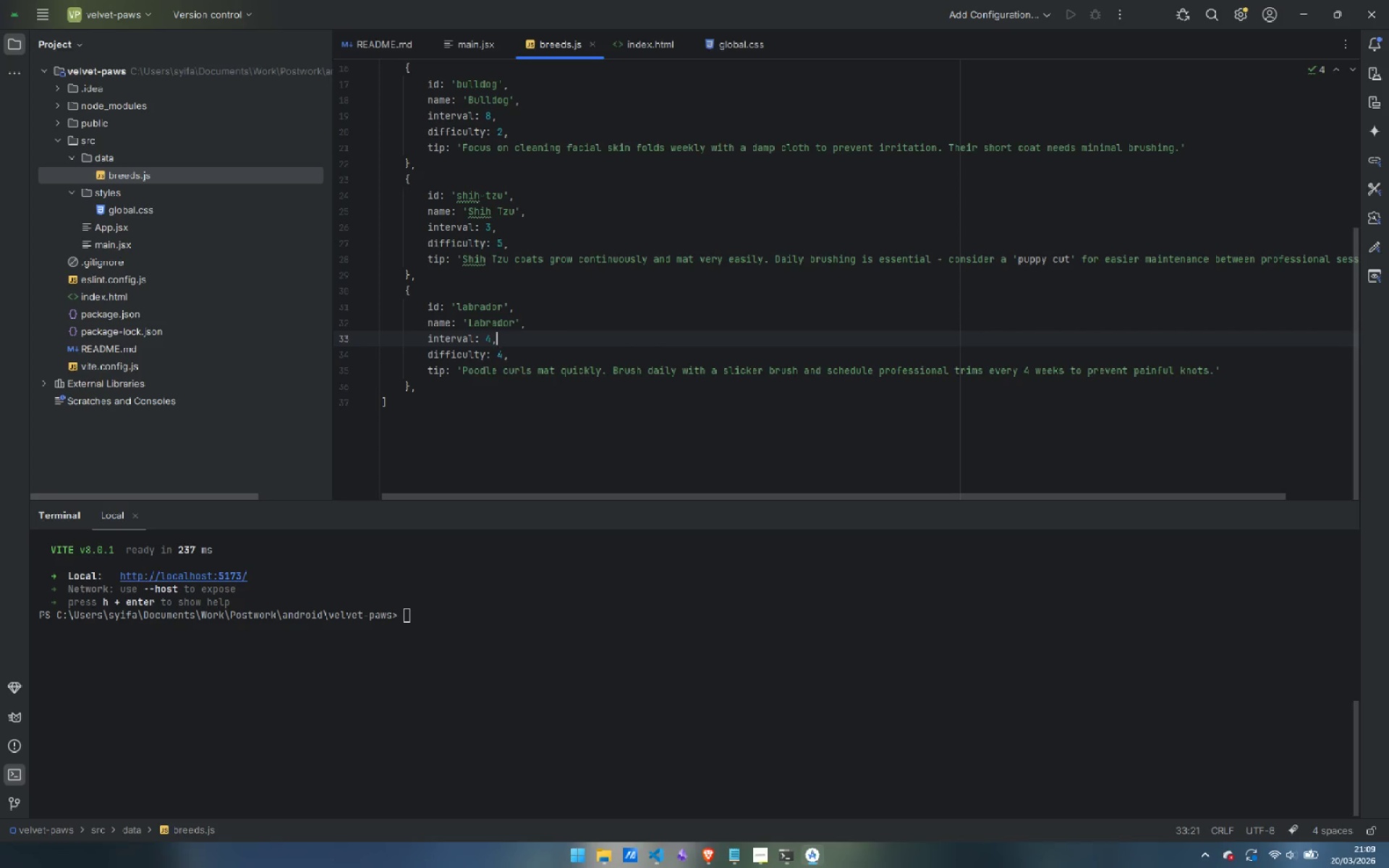 
key(ArrowLeft)
 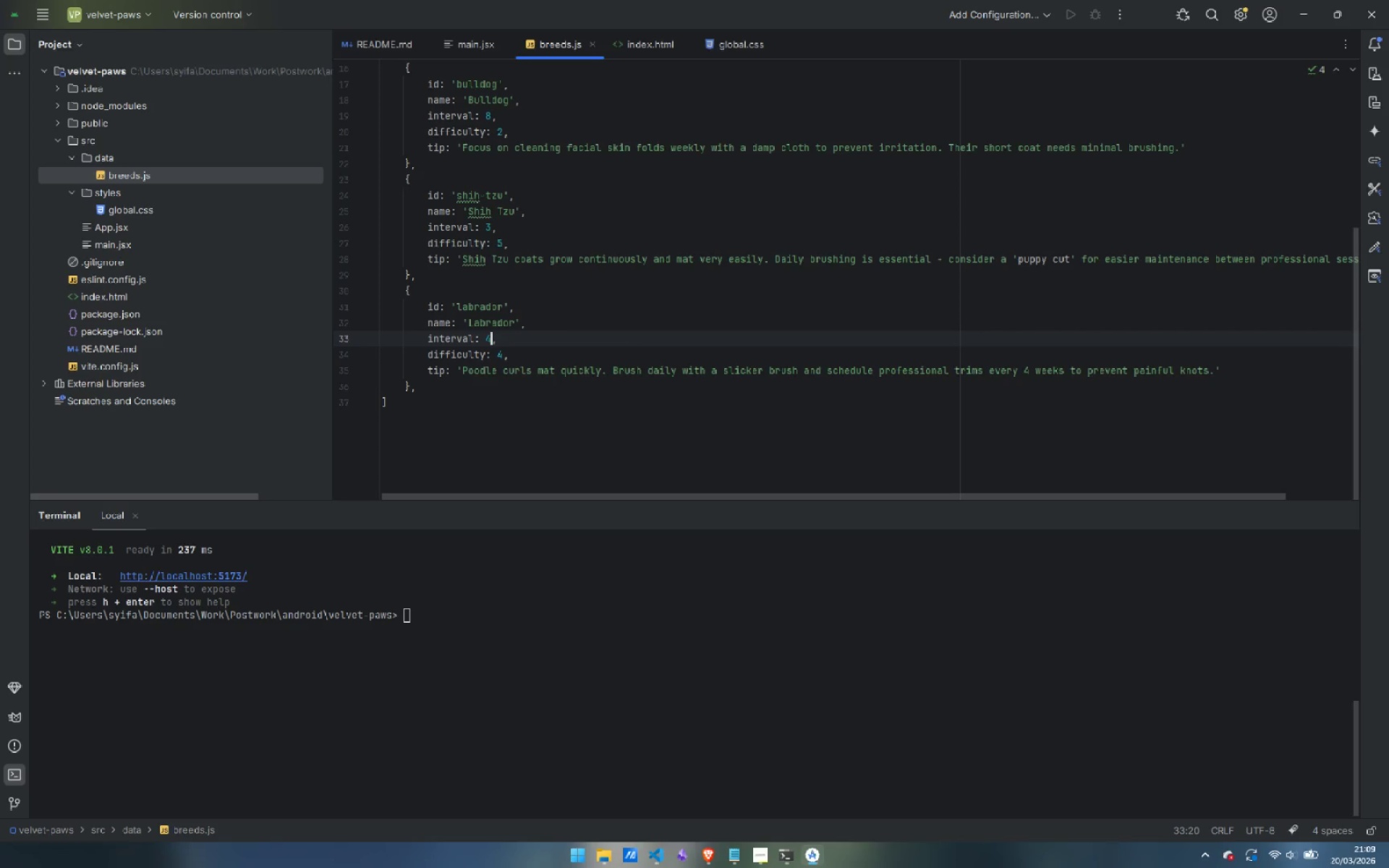 
key(Backspace)
 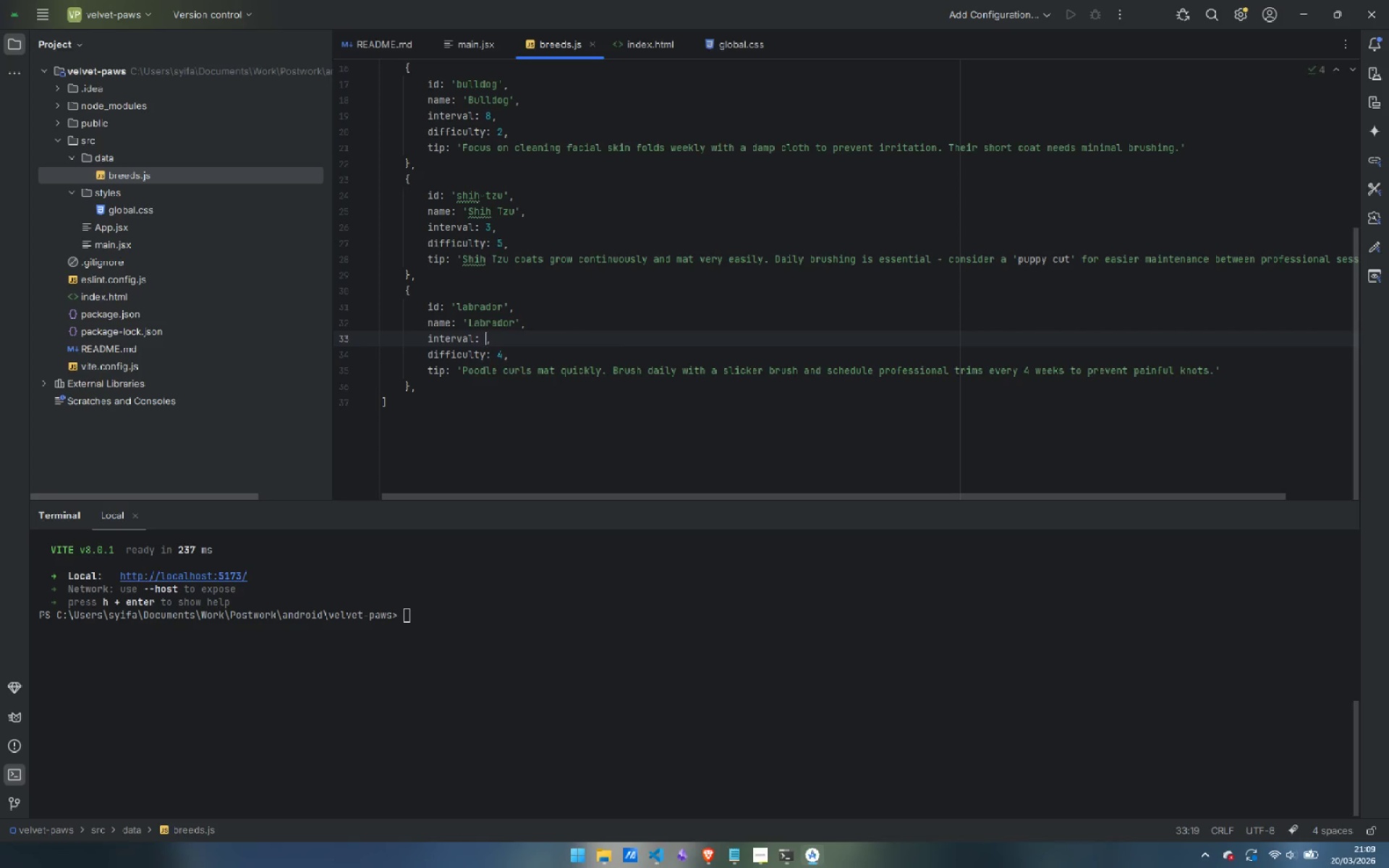 
key(8)
 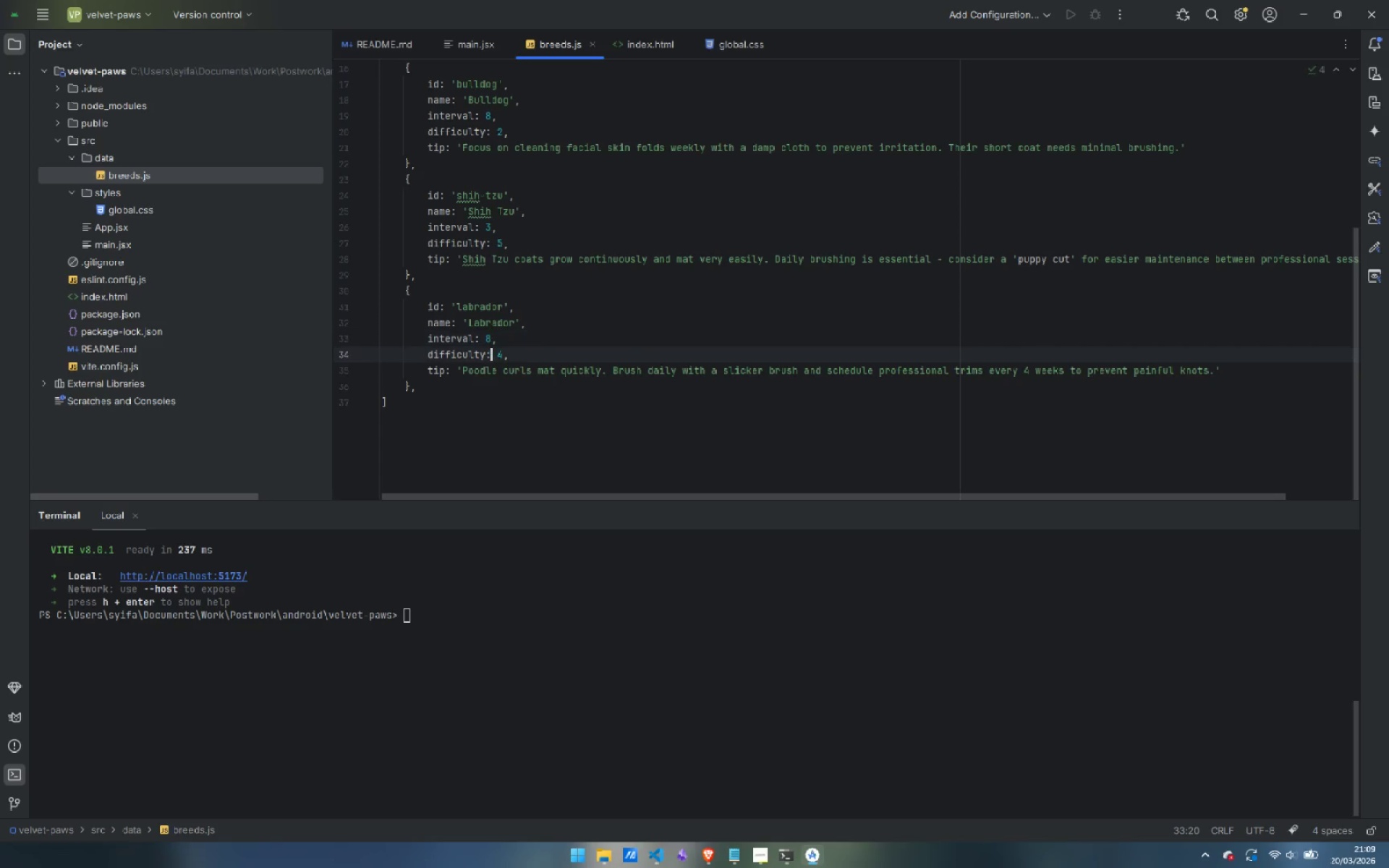 
key(ArrowDown)
 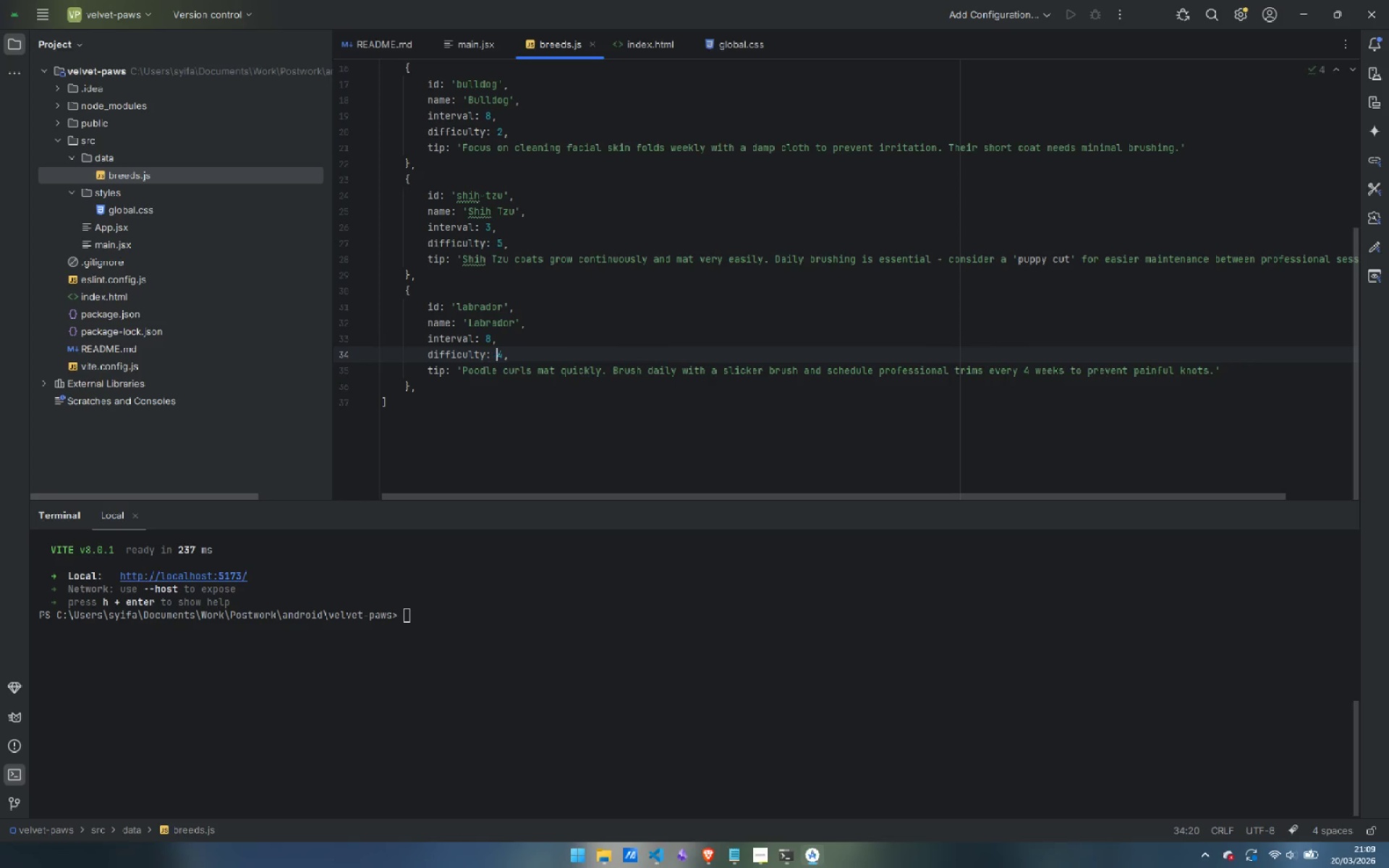 
key(ArrowRight)
 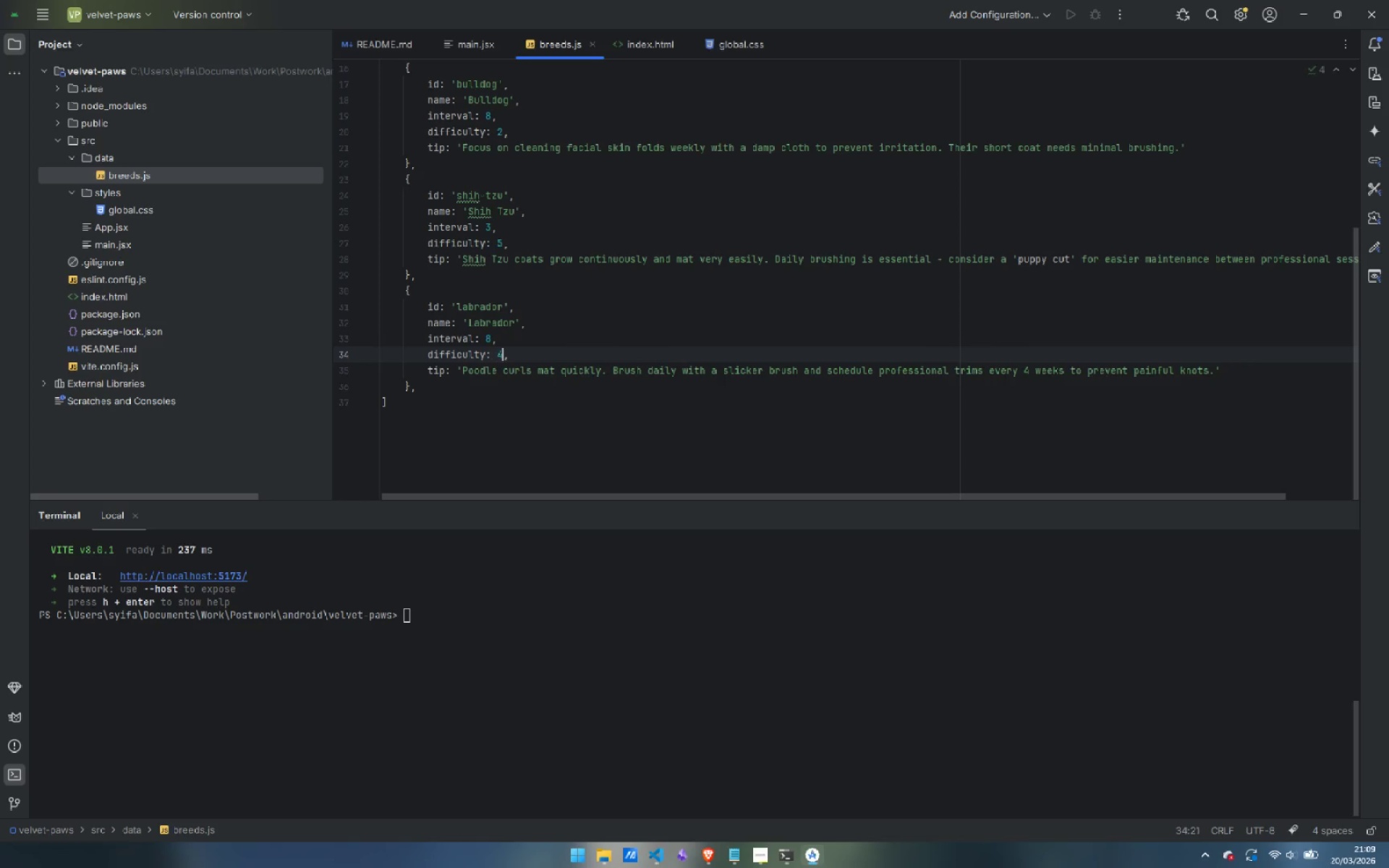 
key(ArrowRight)
 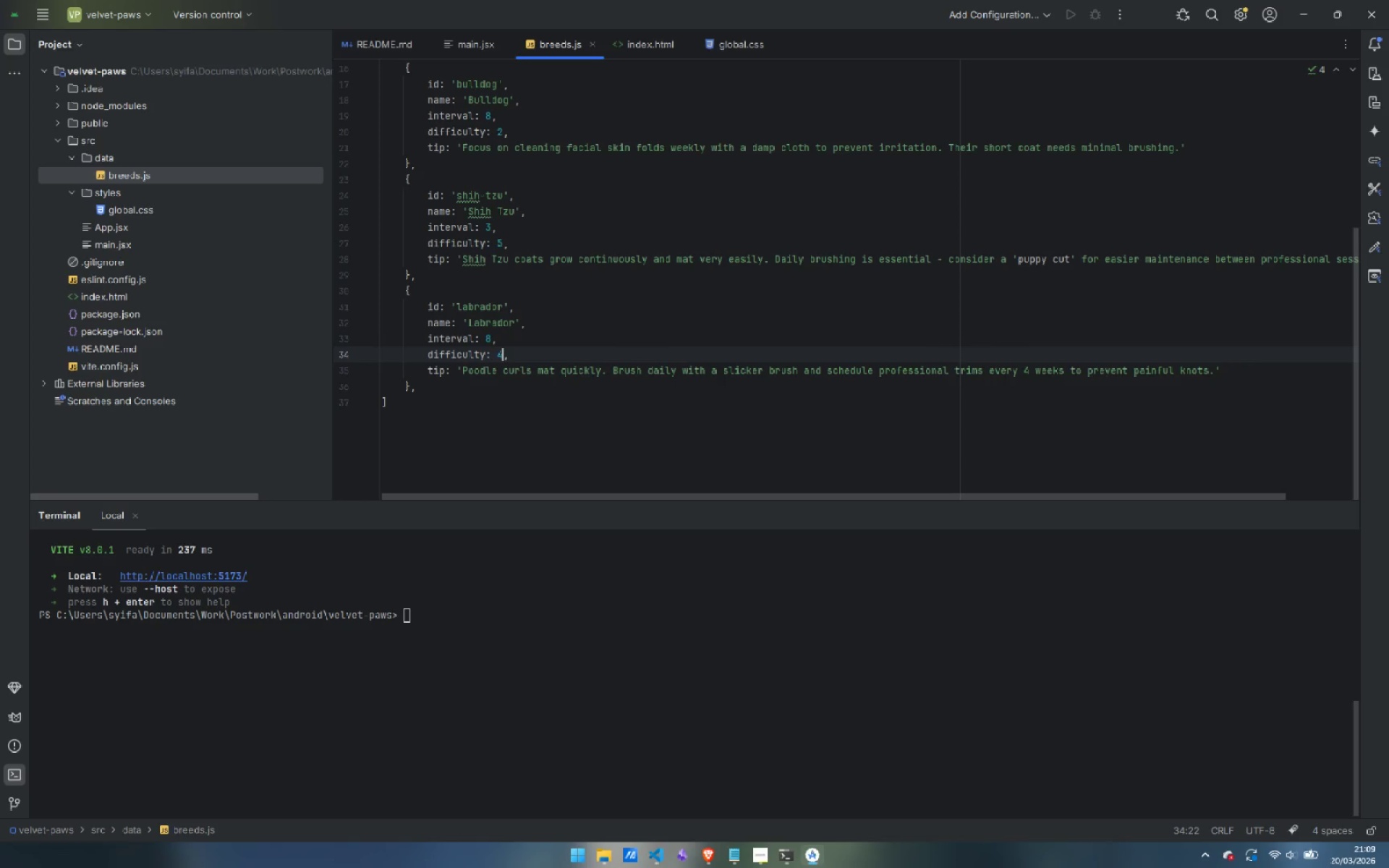 
key(Backspace)
 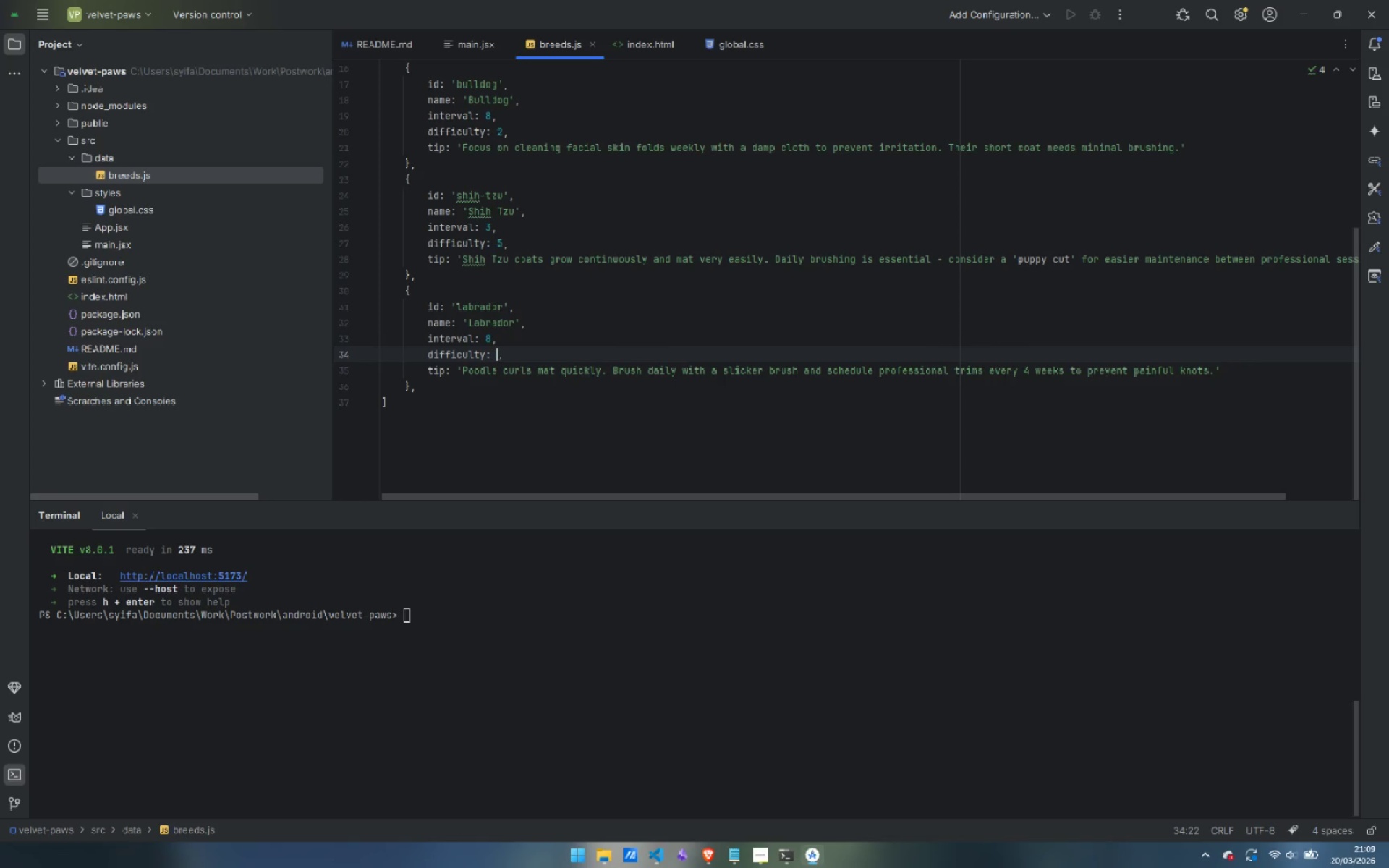 
key(2)
 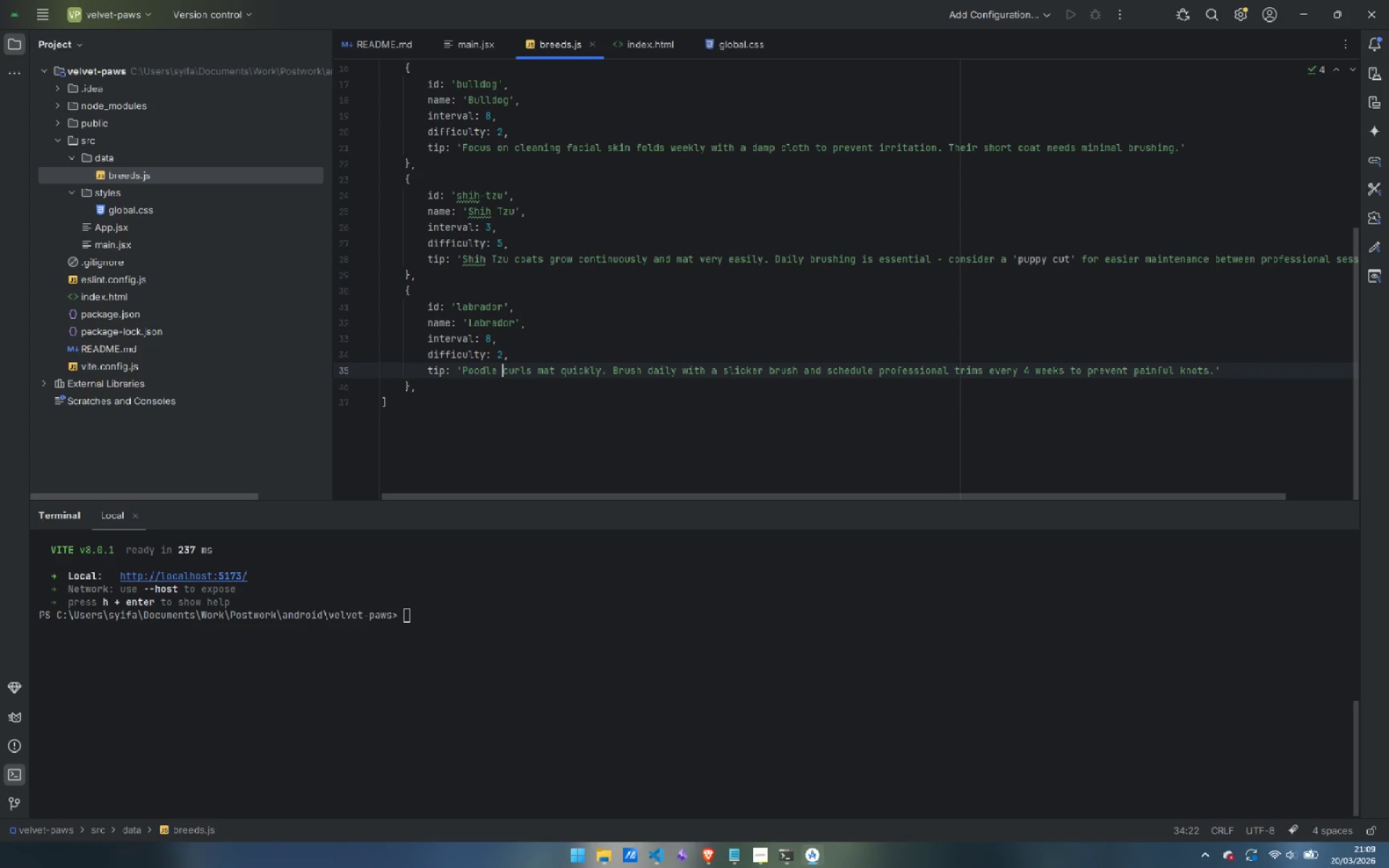 
key(ArrowDown)
 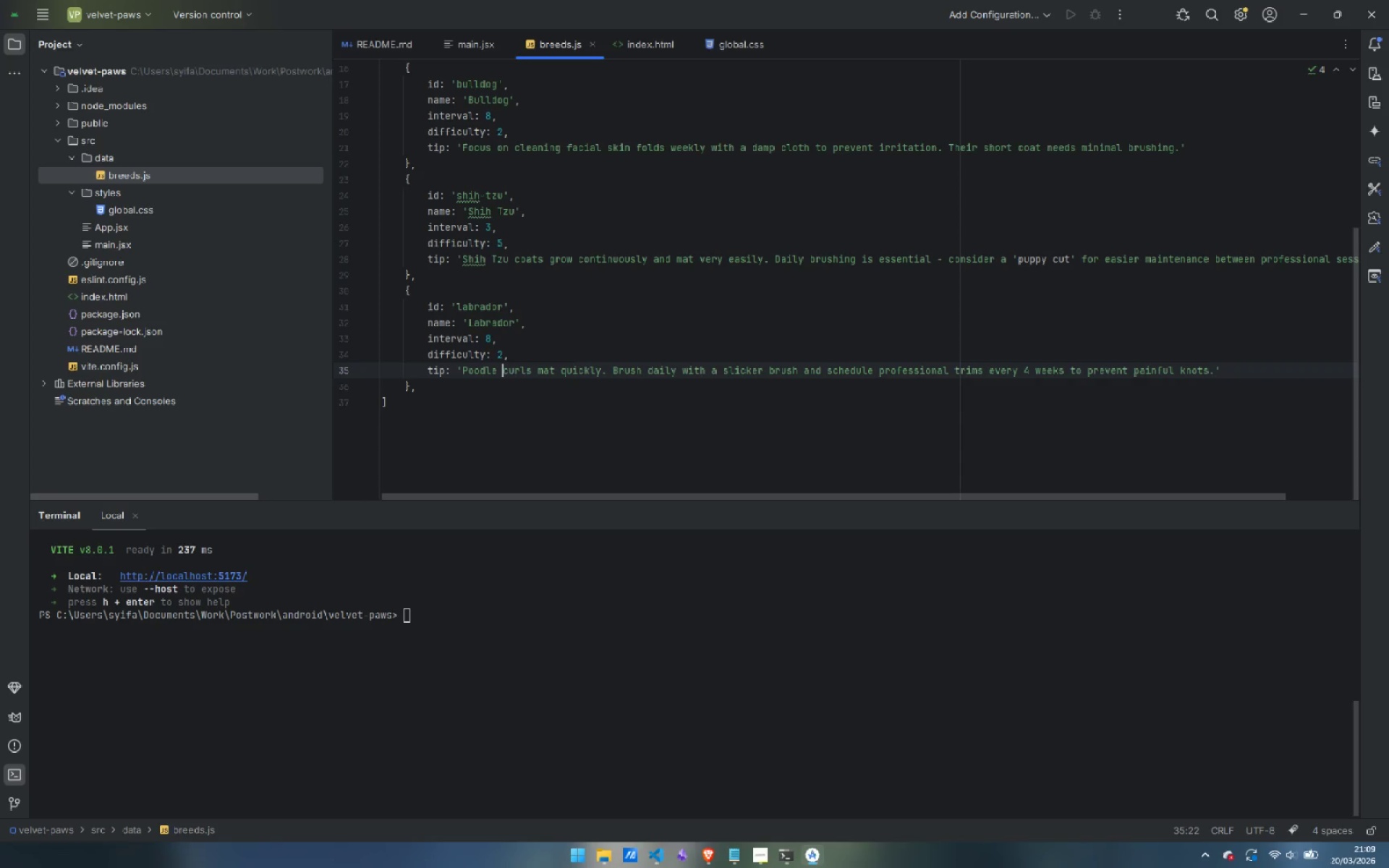 
key(Control+ArrowLeft)
 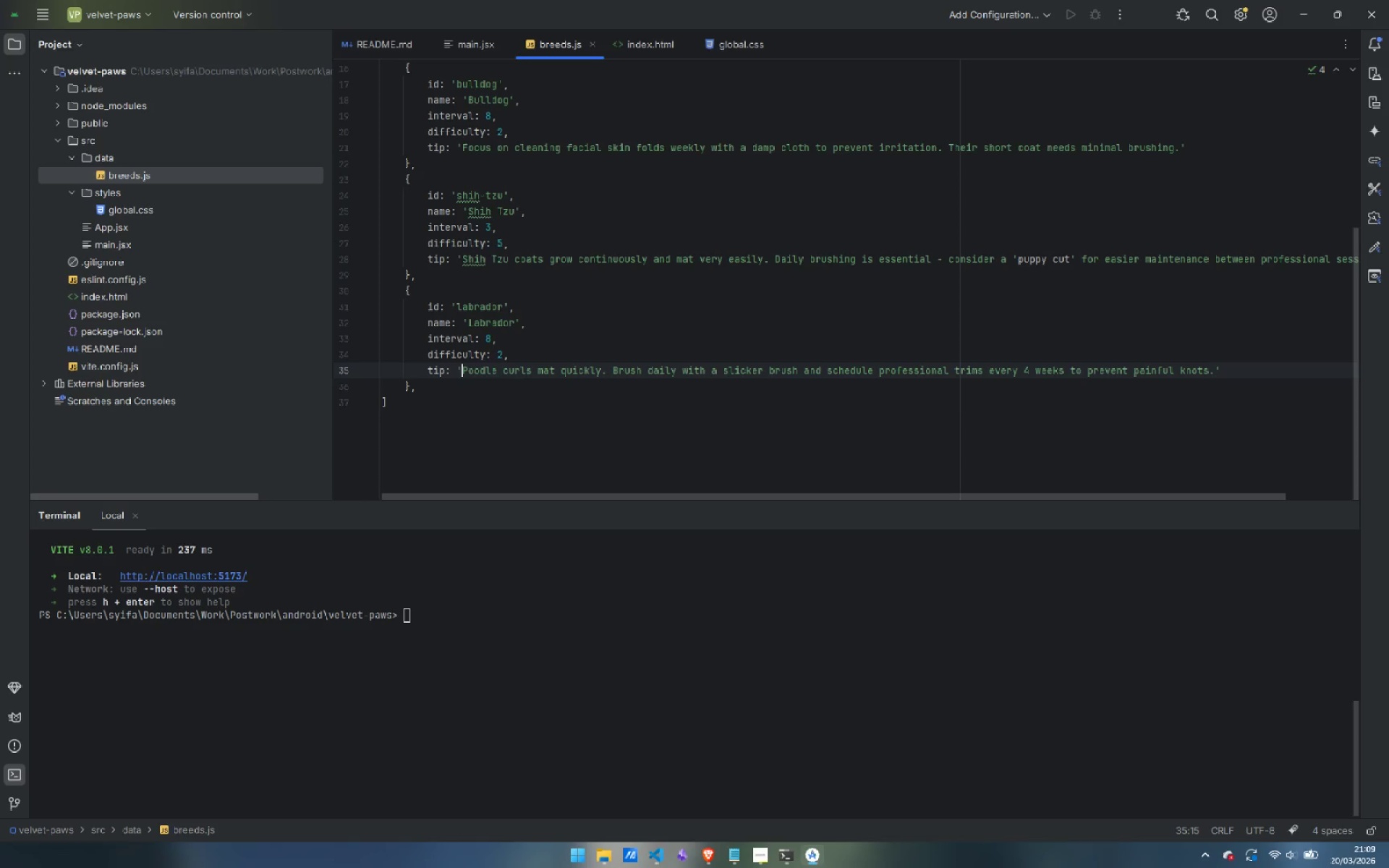 
key(Control+Shift+ArrowRight)
 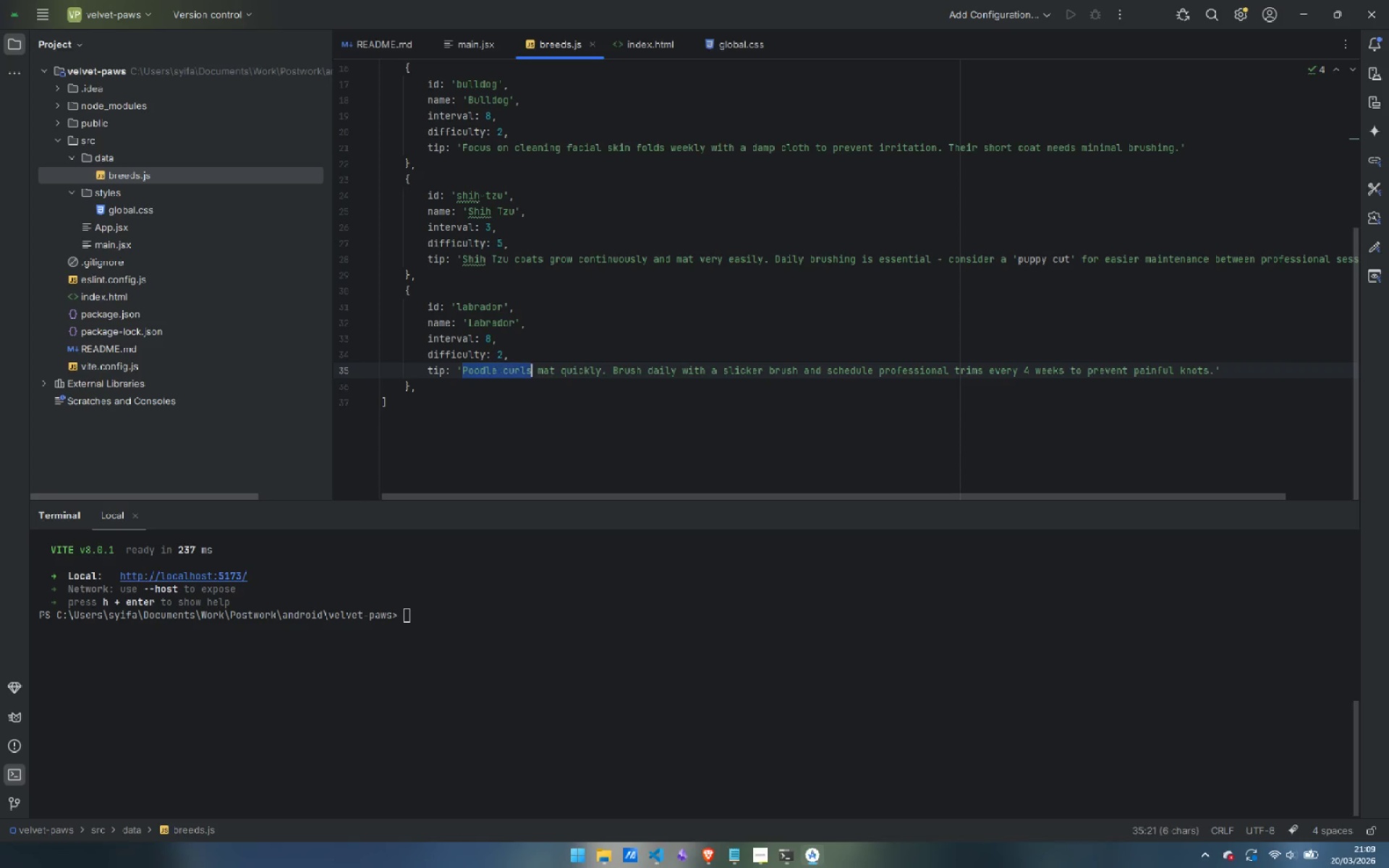 
key(Control+Shift+ArrowRight)
 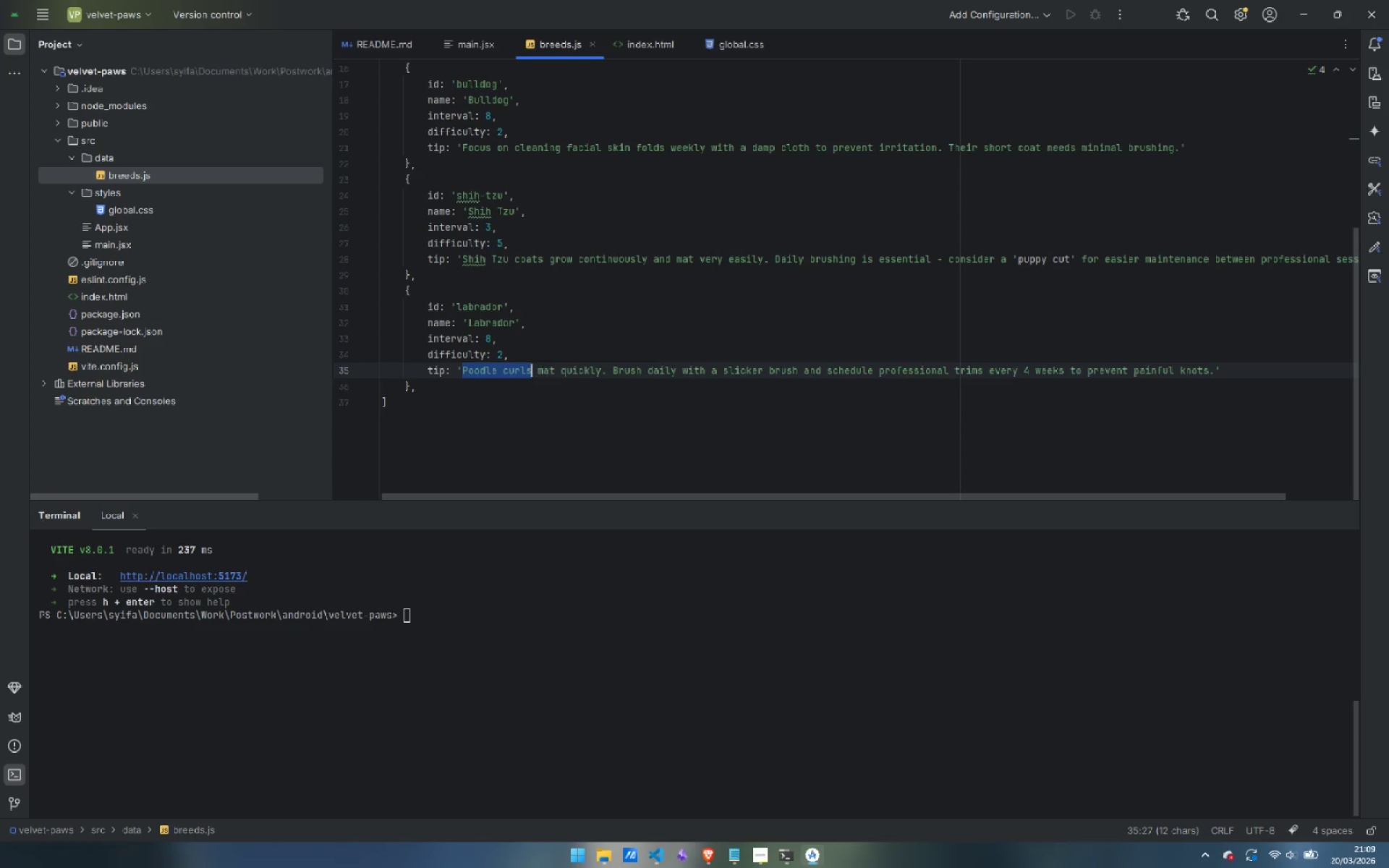 
key(Control+Shift+ArrowRight)
 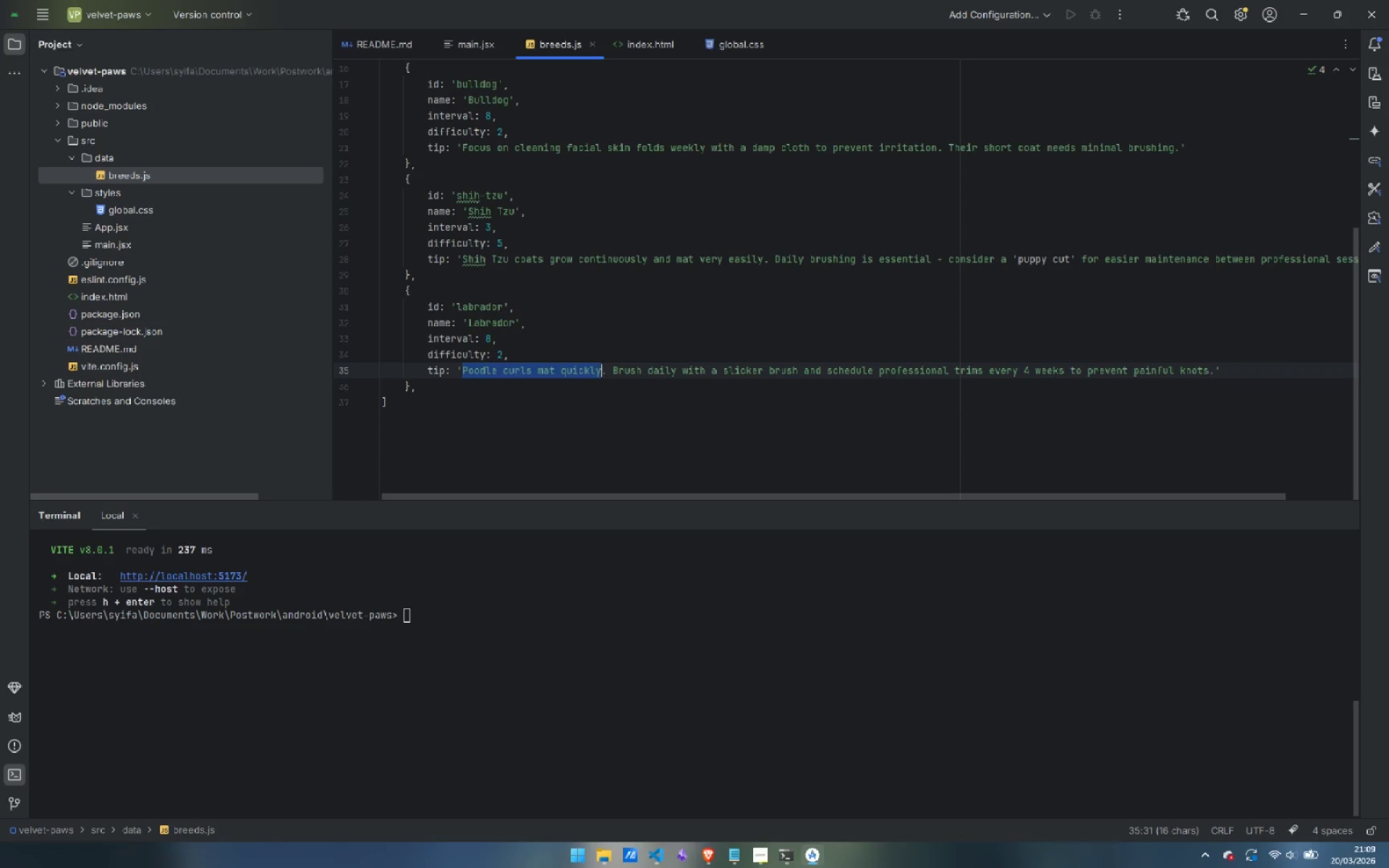 
key(Control+Shift+ArrowRight)
 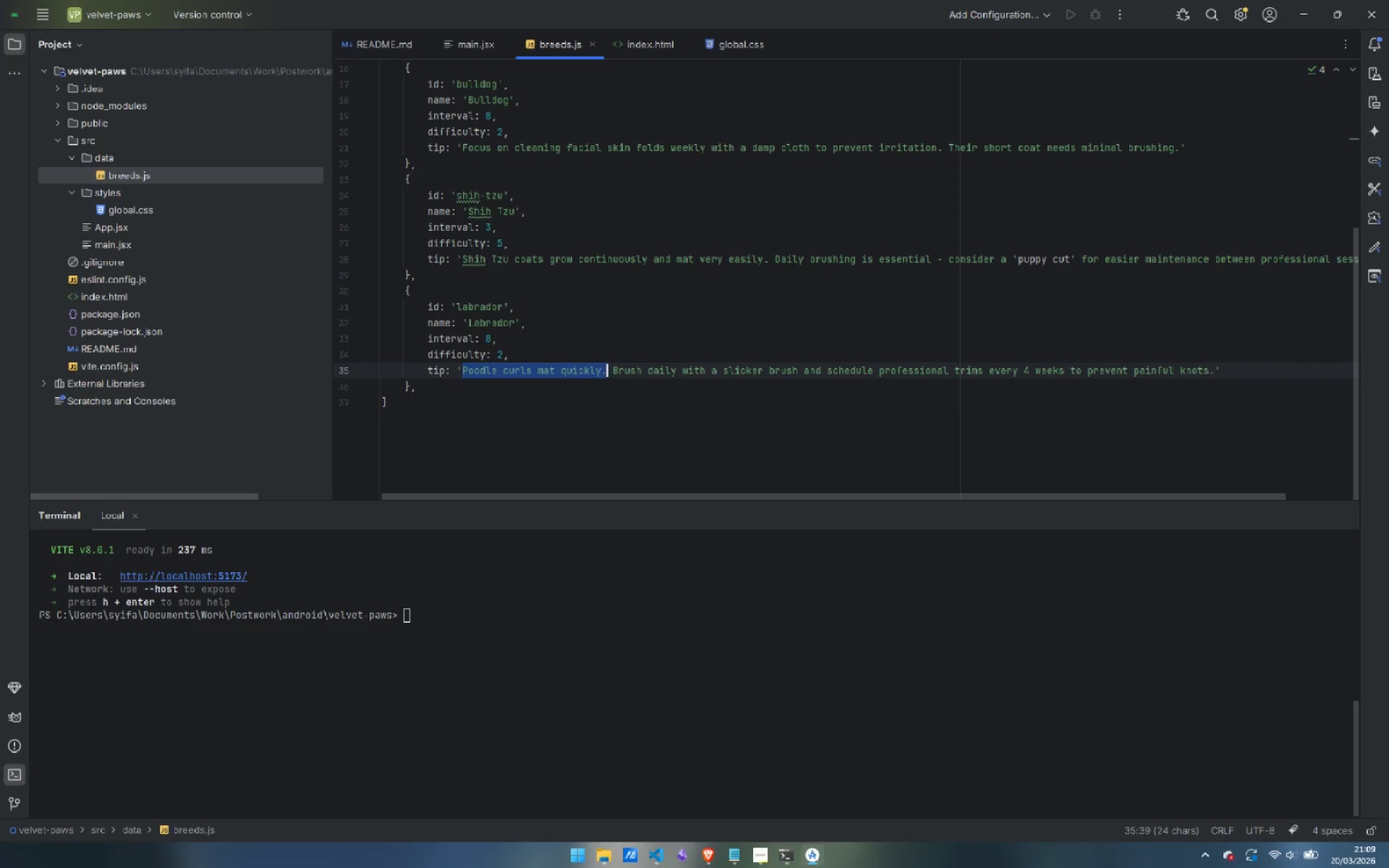 
key(Control+Shift+ArrowRight)
 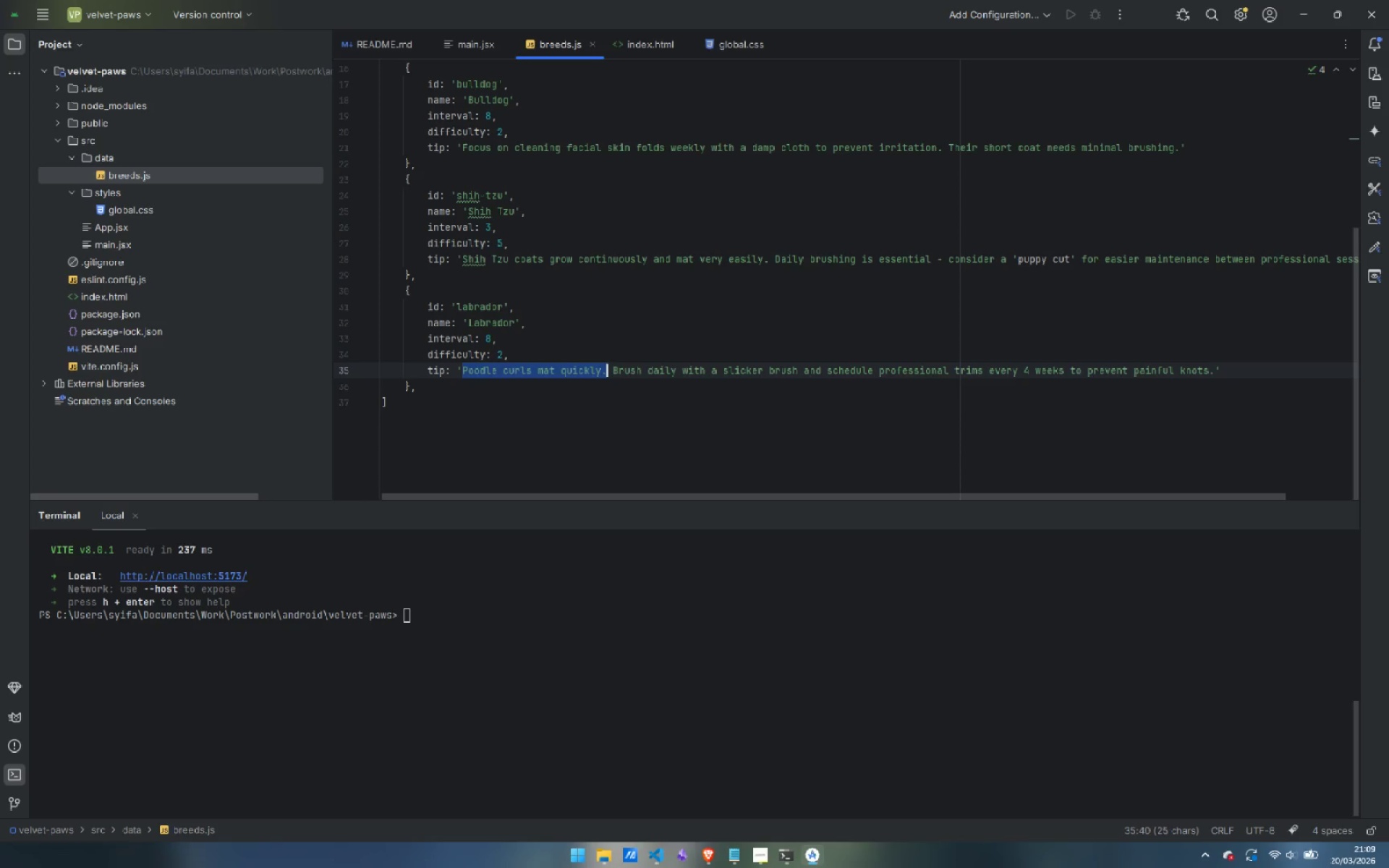 
key(Control+Shift+ArrowRight)
 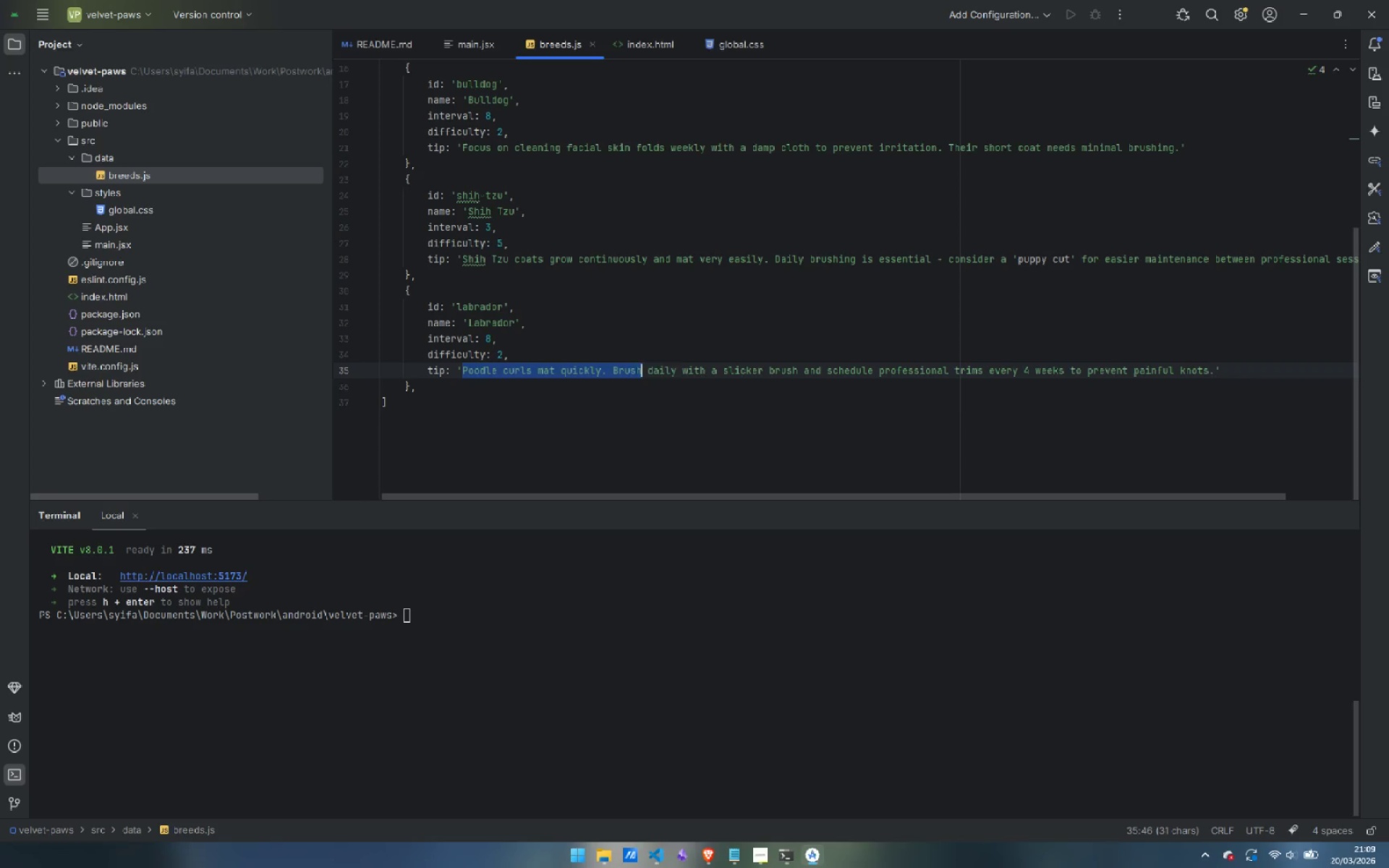 
key(Control+Shift+ArrowRight)
 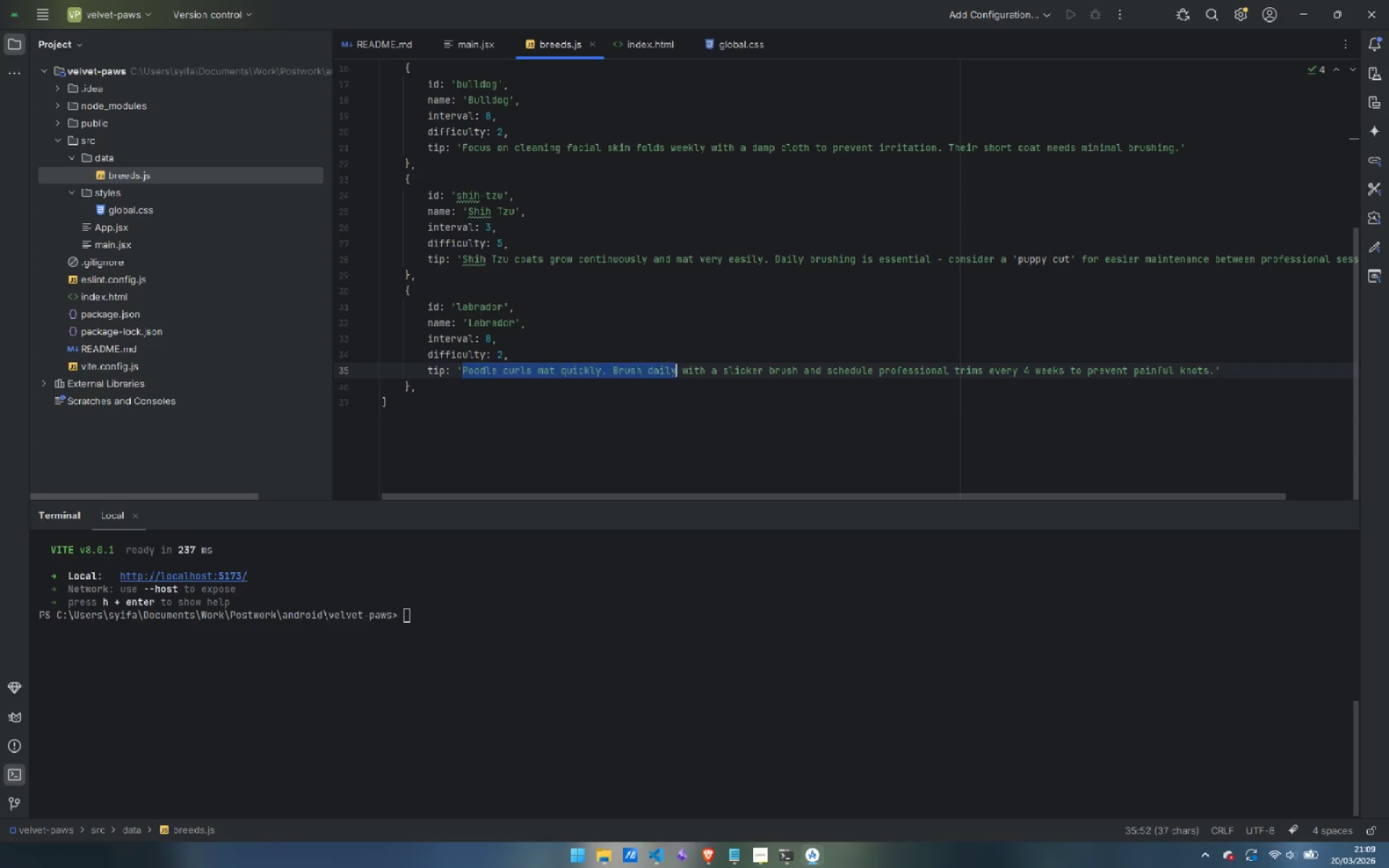 
key(Control+Shift+ArrowRight)
 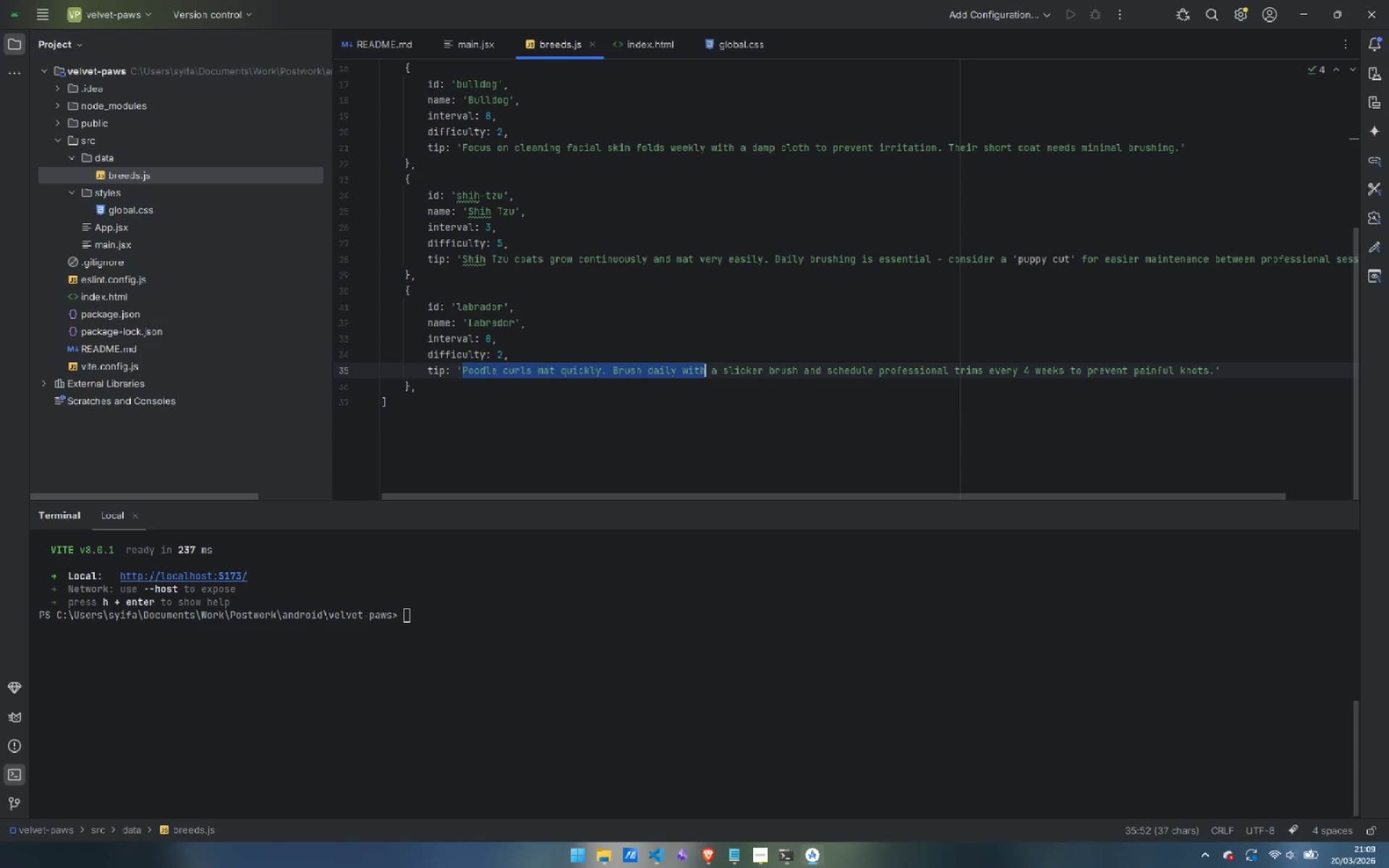 
key(Control+Shift+ArrowRight)
 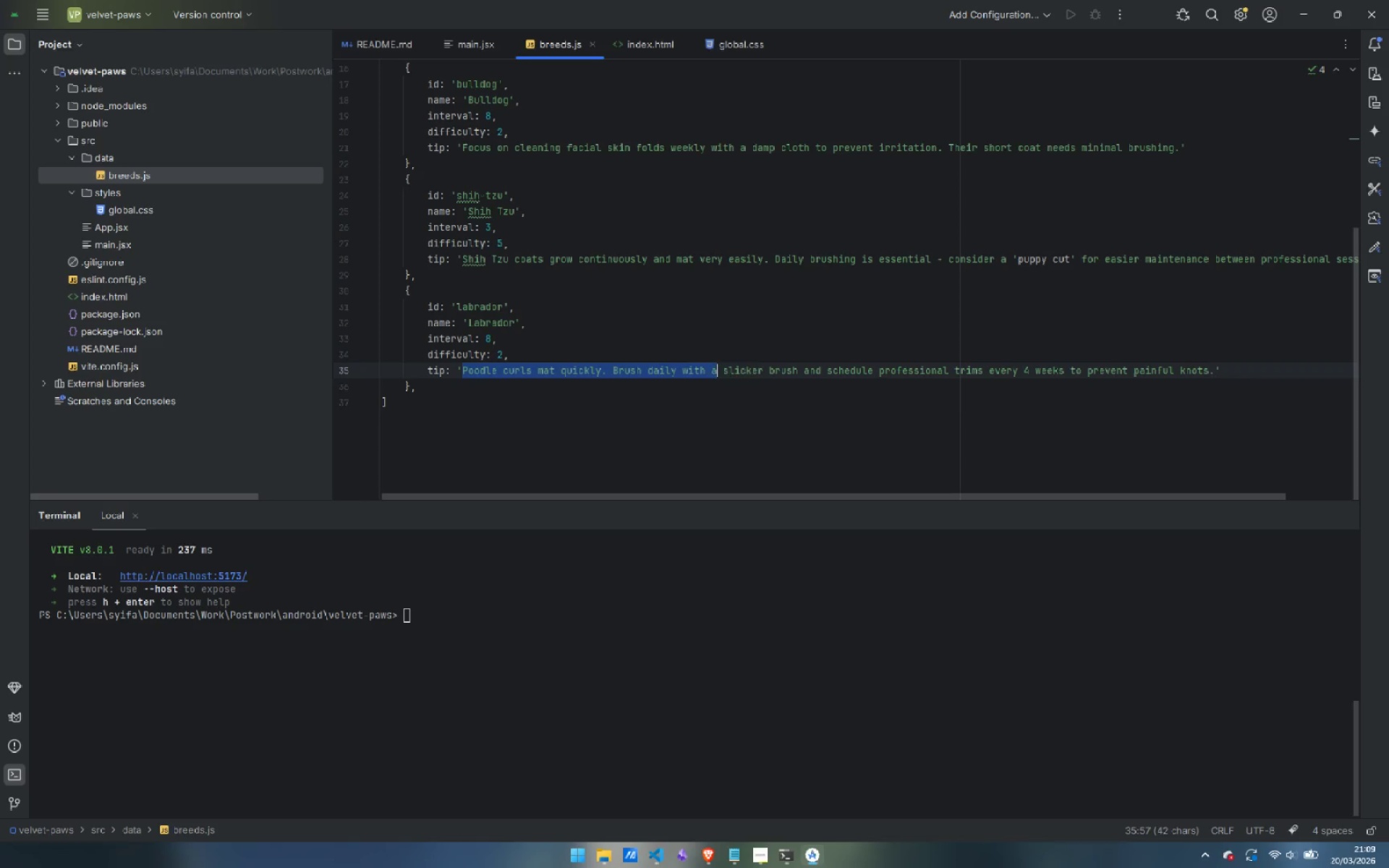 
key(Control+Shift+ArrowRight)
 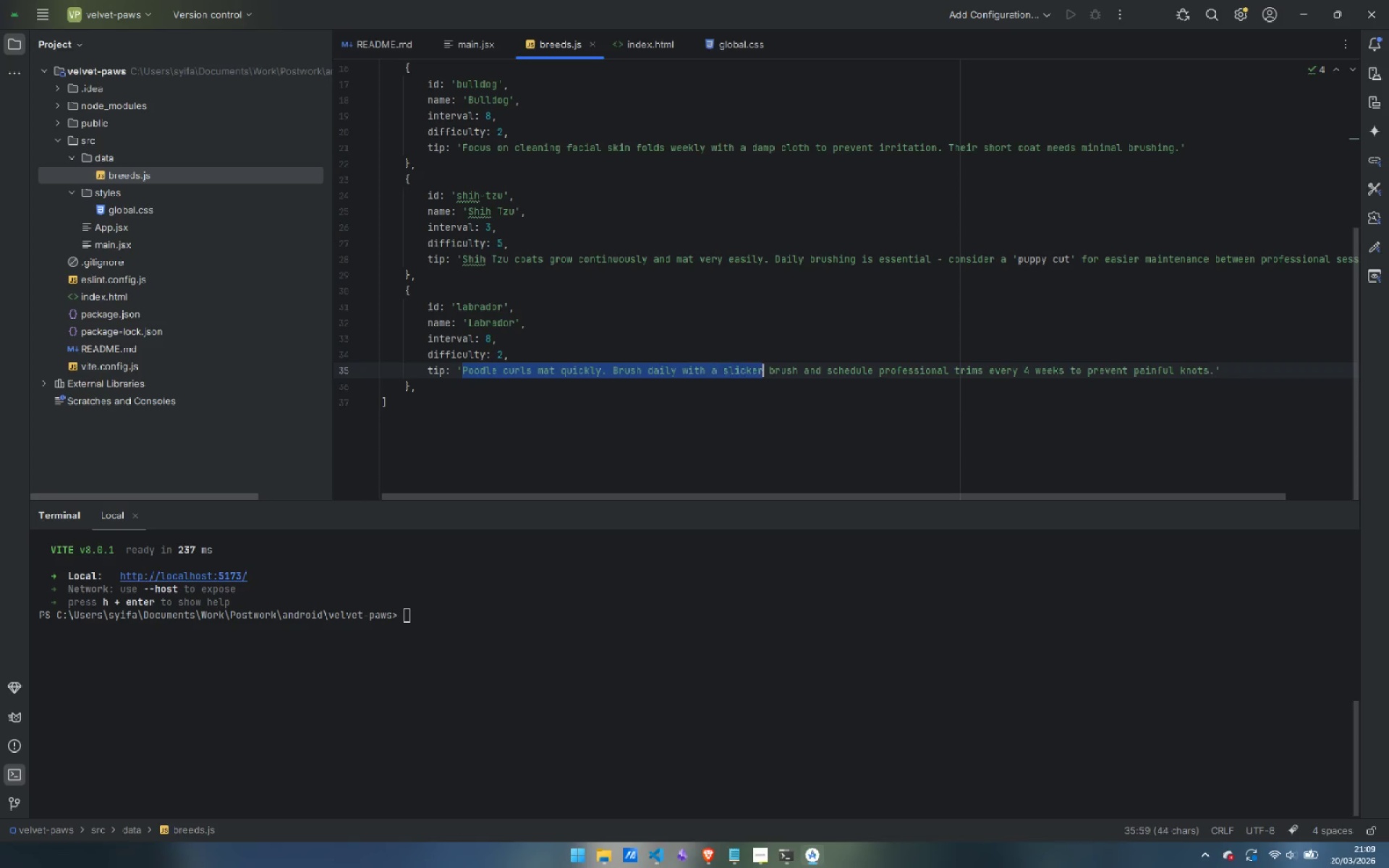 
key(Control+Shift+ArrowRight)
 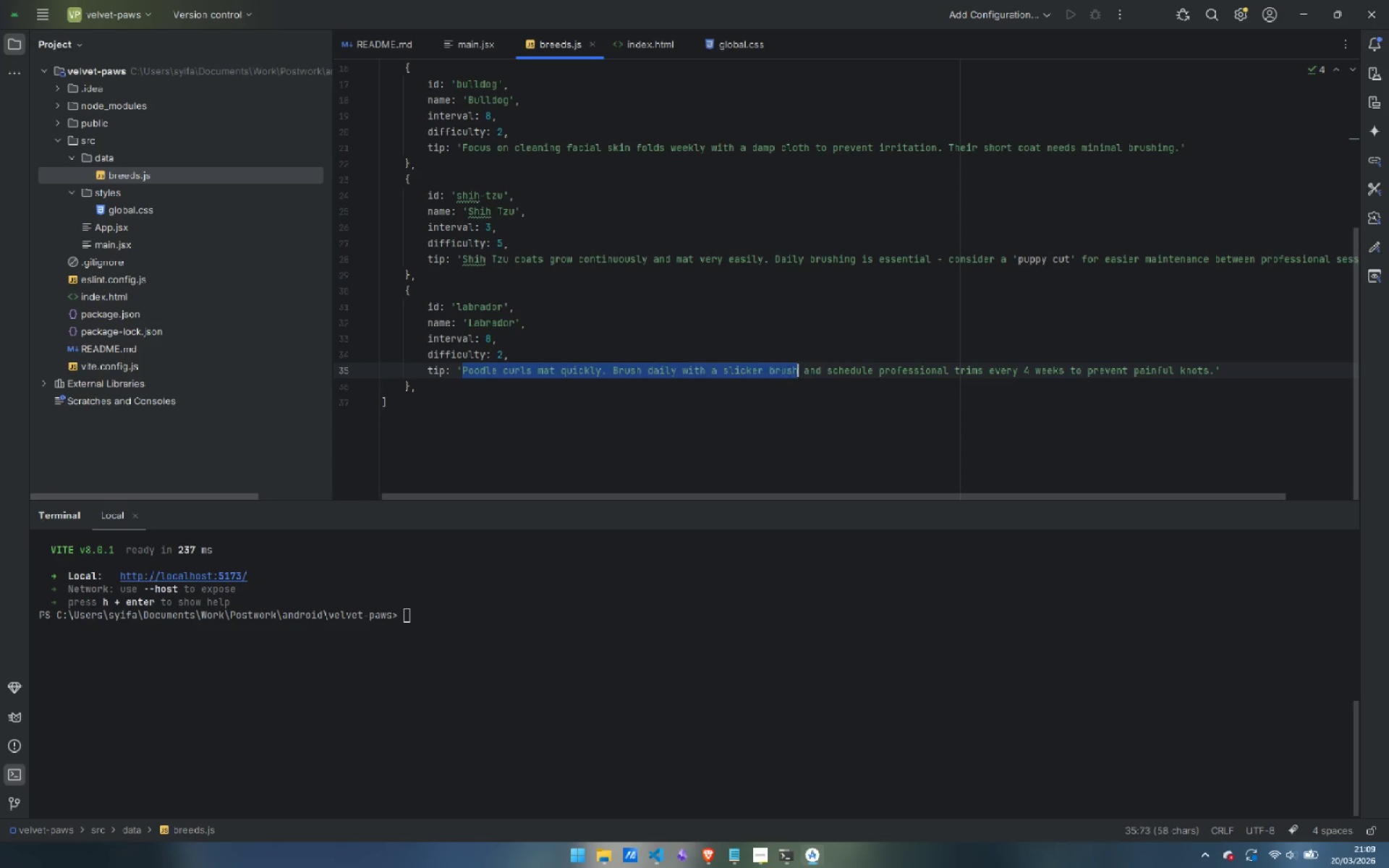 
key(Control+Shift+ArrowRight)
 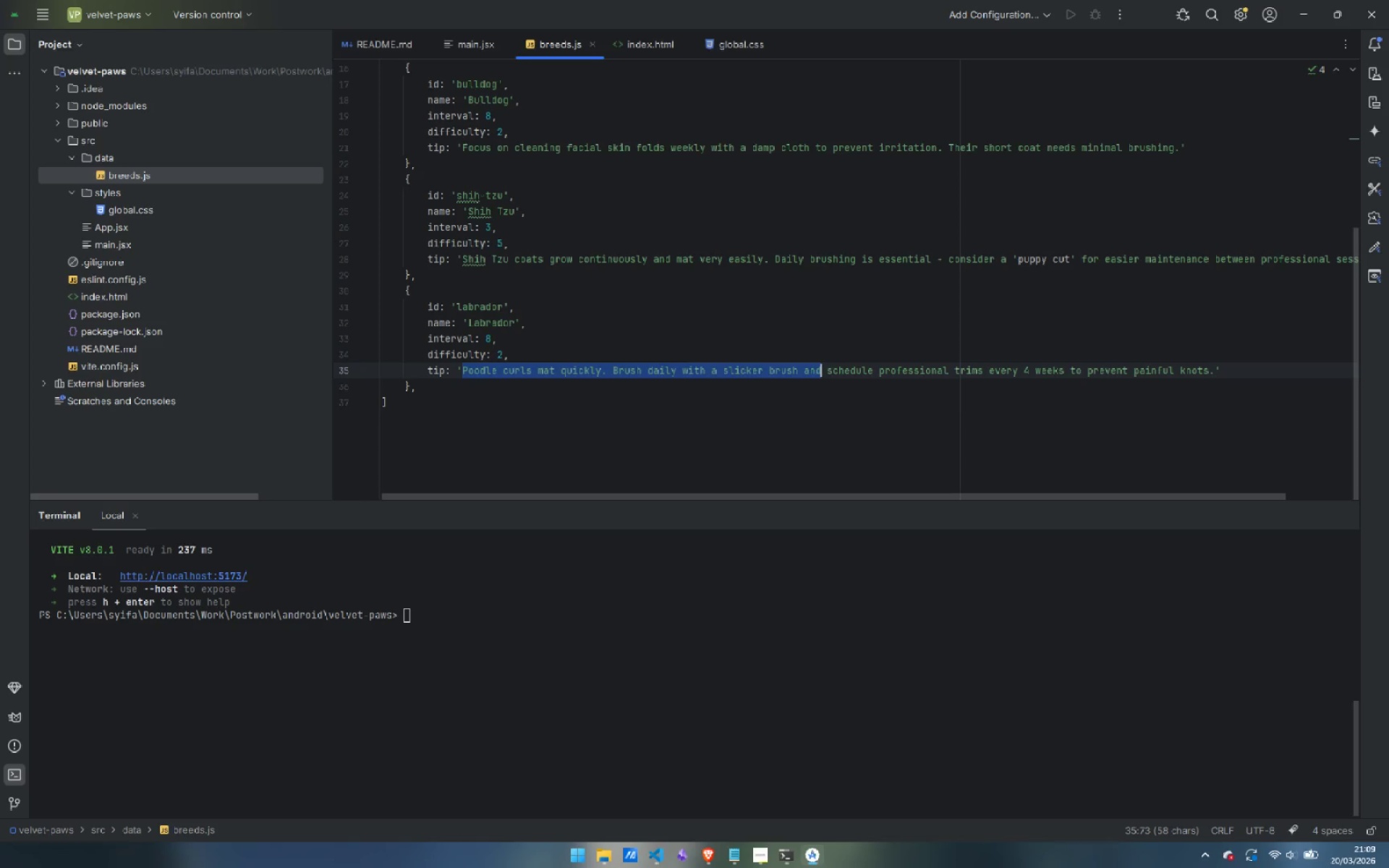 
key(Control+Shift+ArrowRight)
 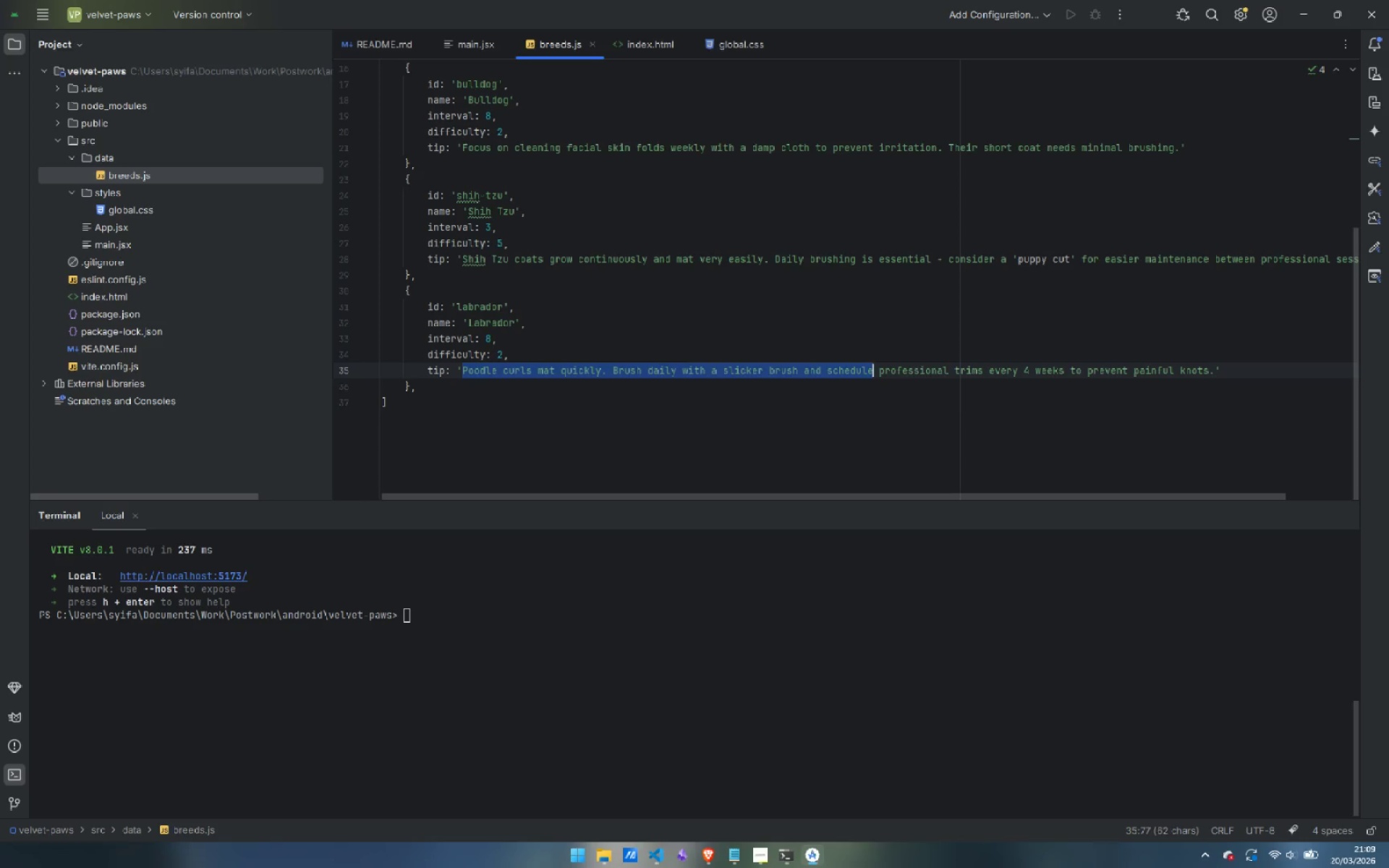 
key(Control+Shift+ArrowRight)
 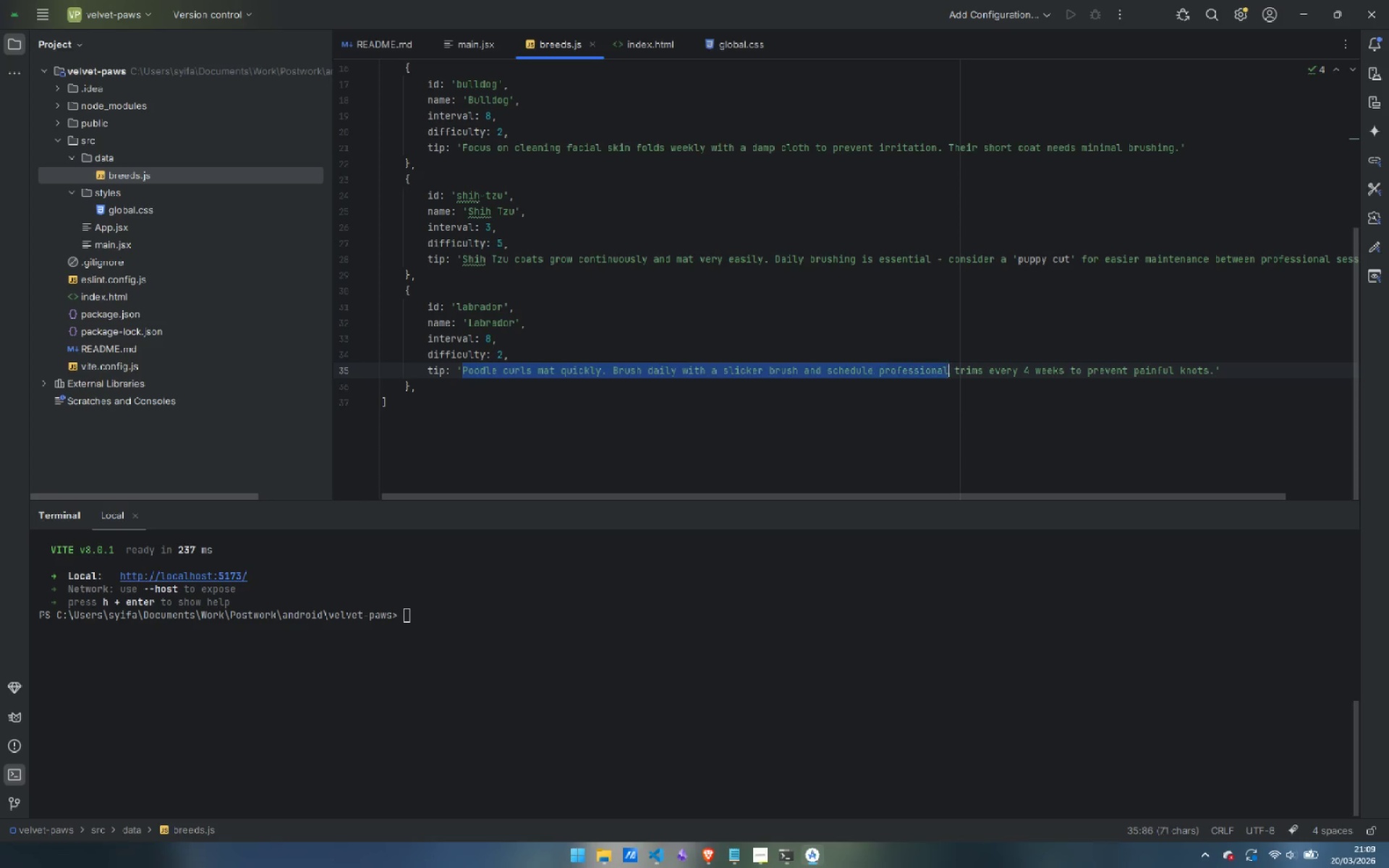 
key(Control+Shift+ArrowRight)
 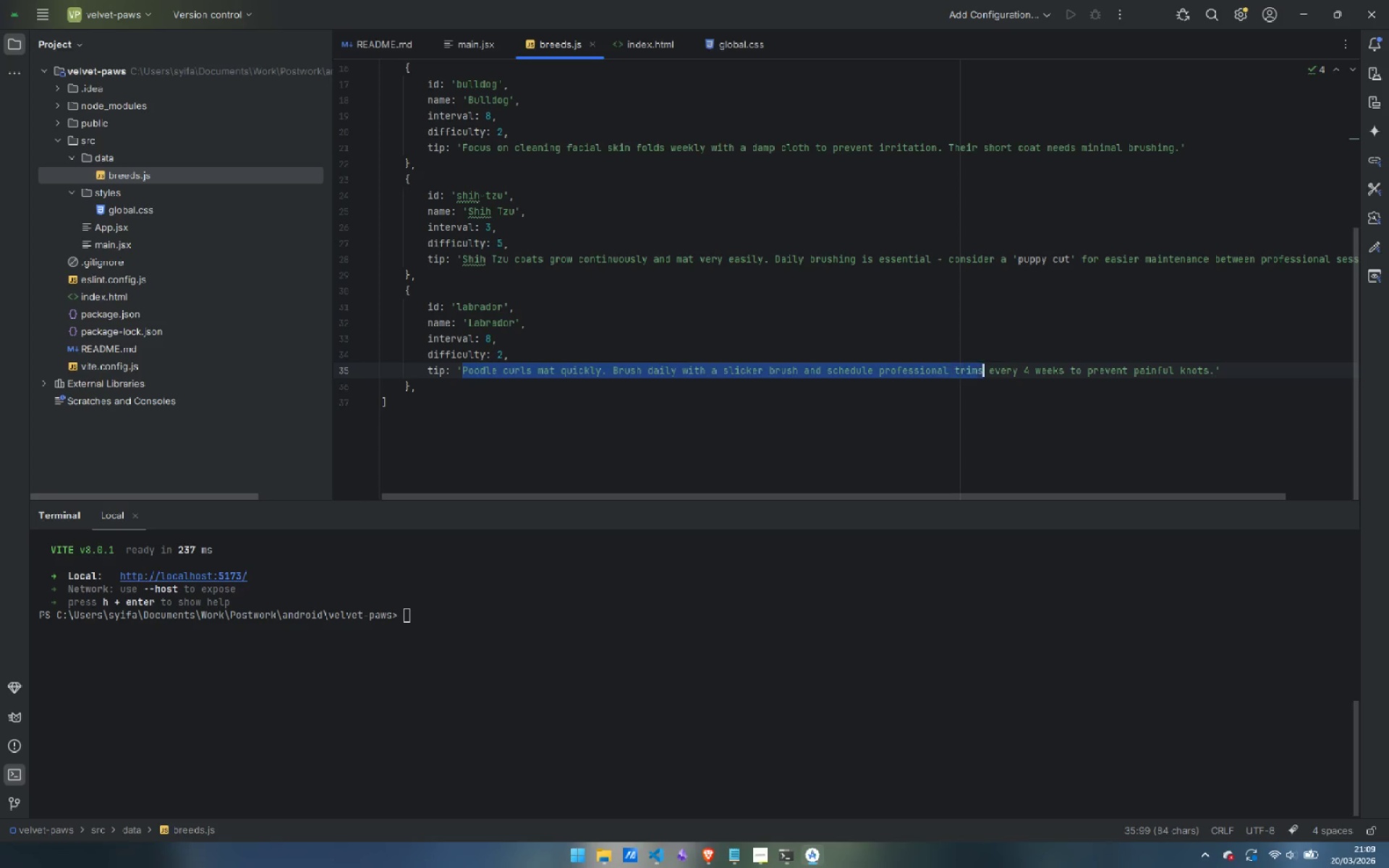 
key(Control+Shift+ArrowRight)
 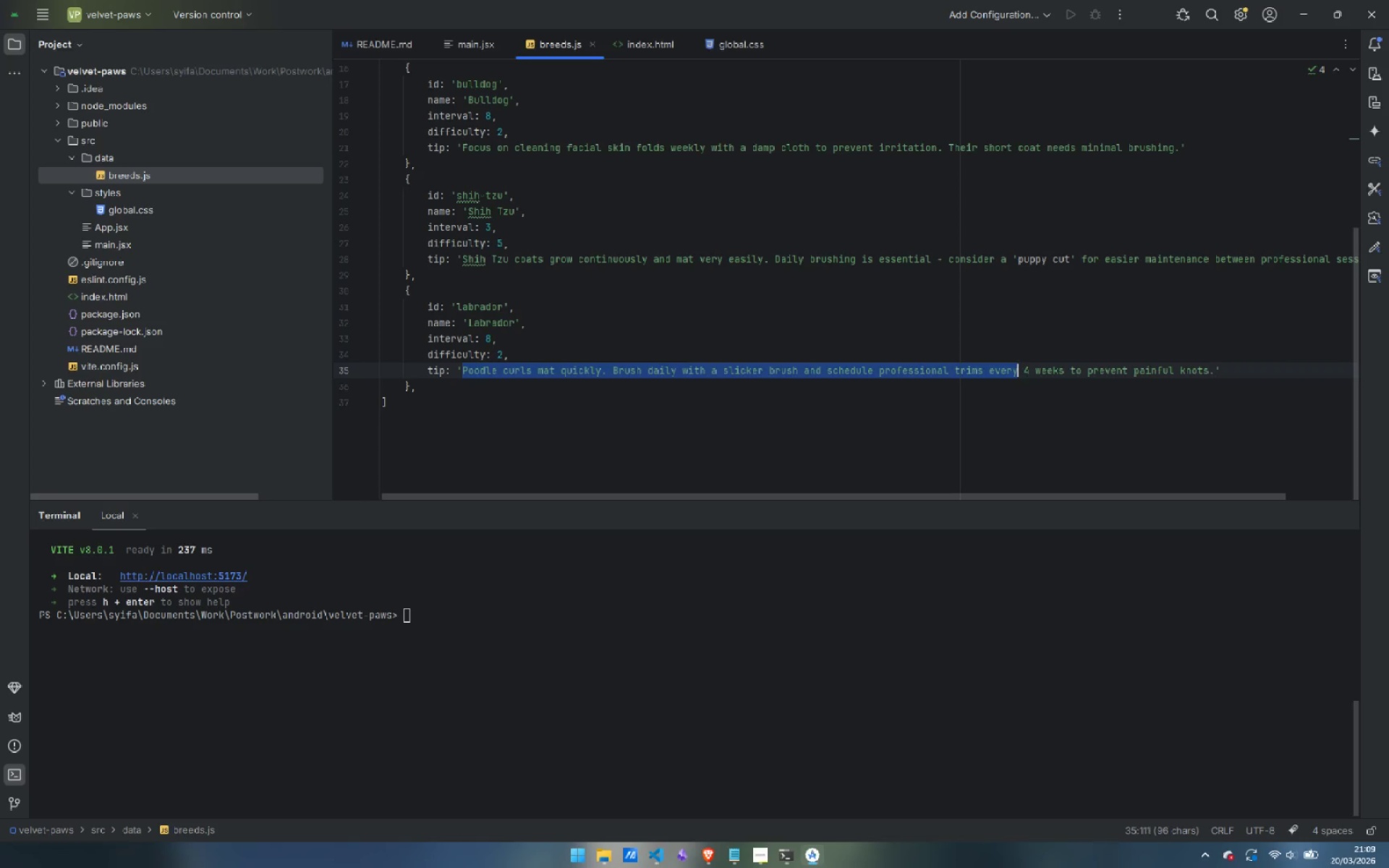 
key(Control+Shift+ArrowRight)
 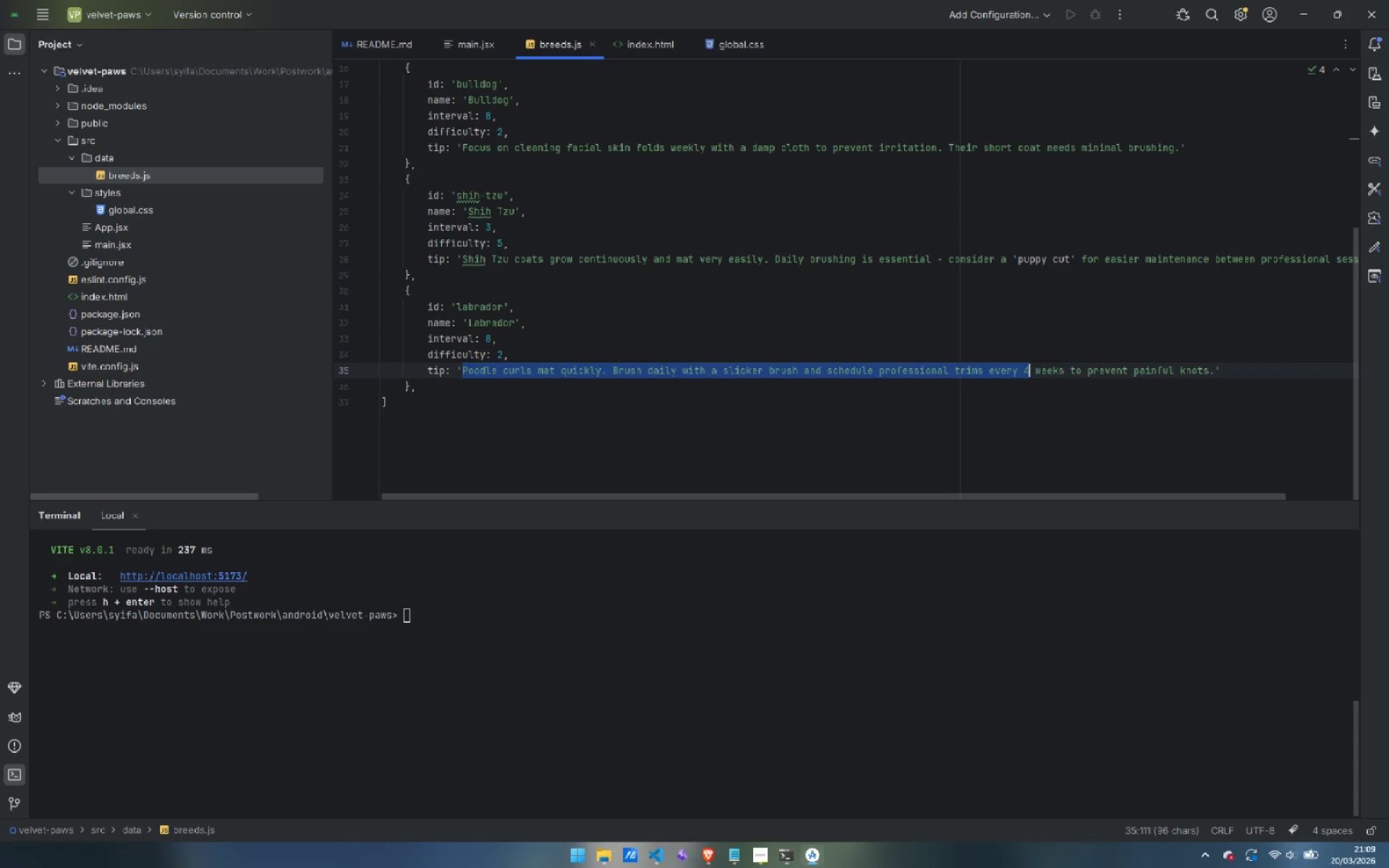 
key(Control+Shift+ArrowRight)
 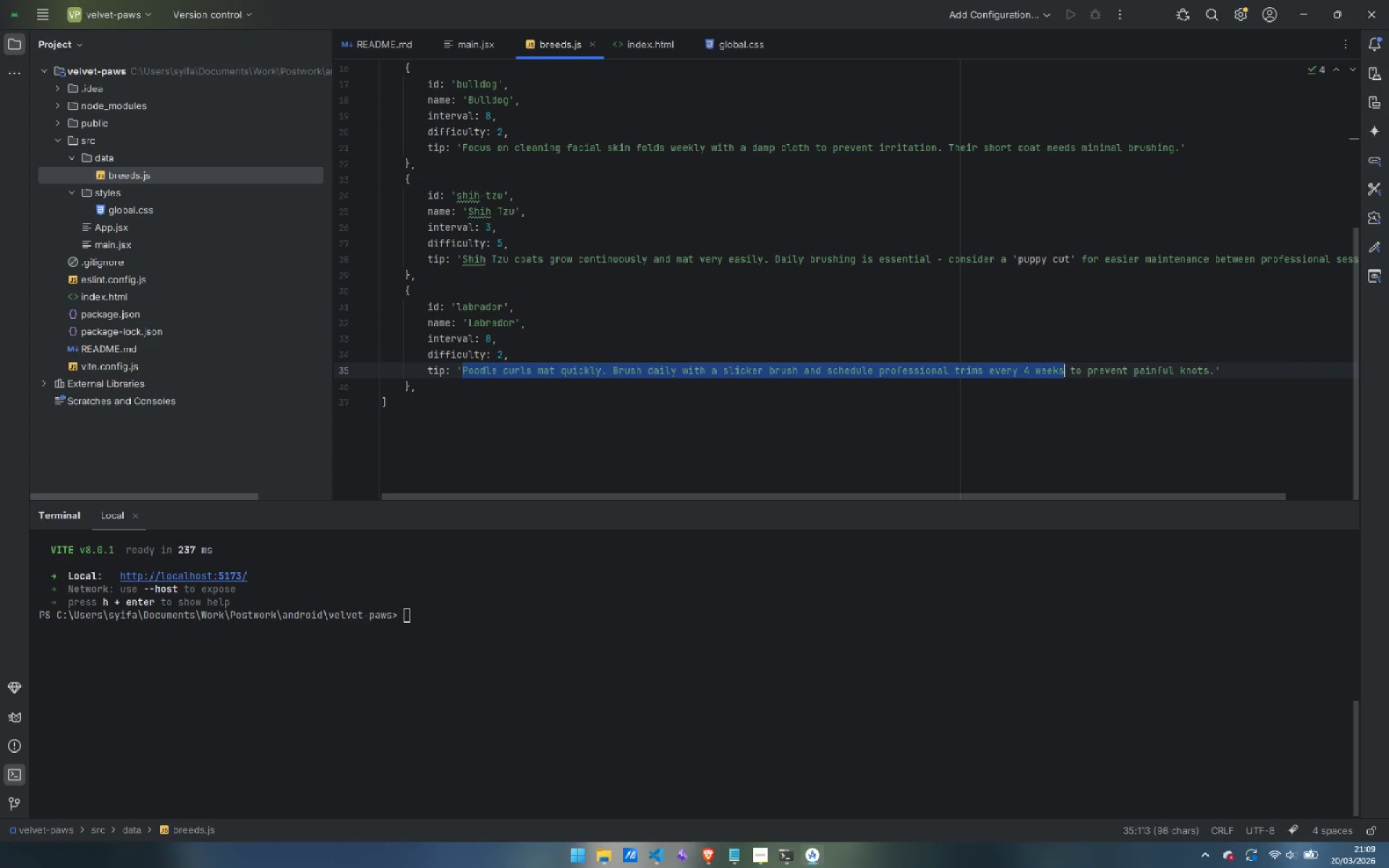 
key(Control+Shift+ArrowRight)
 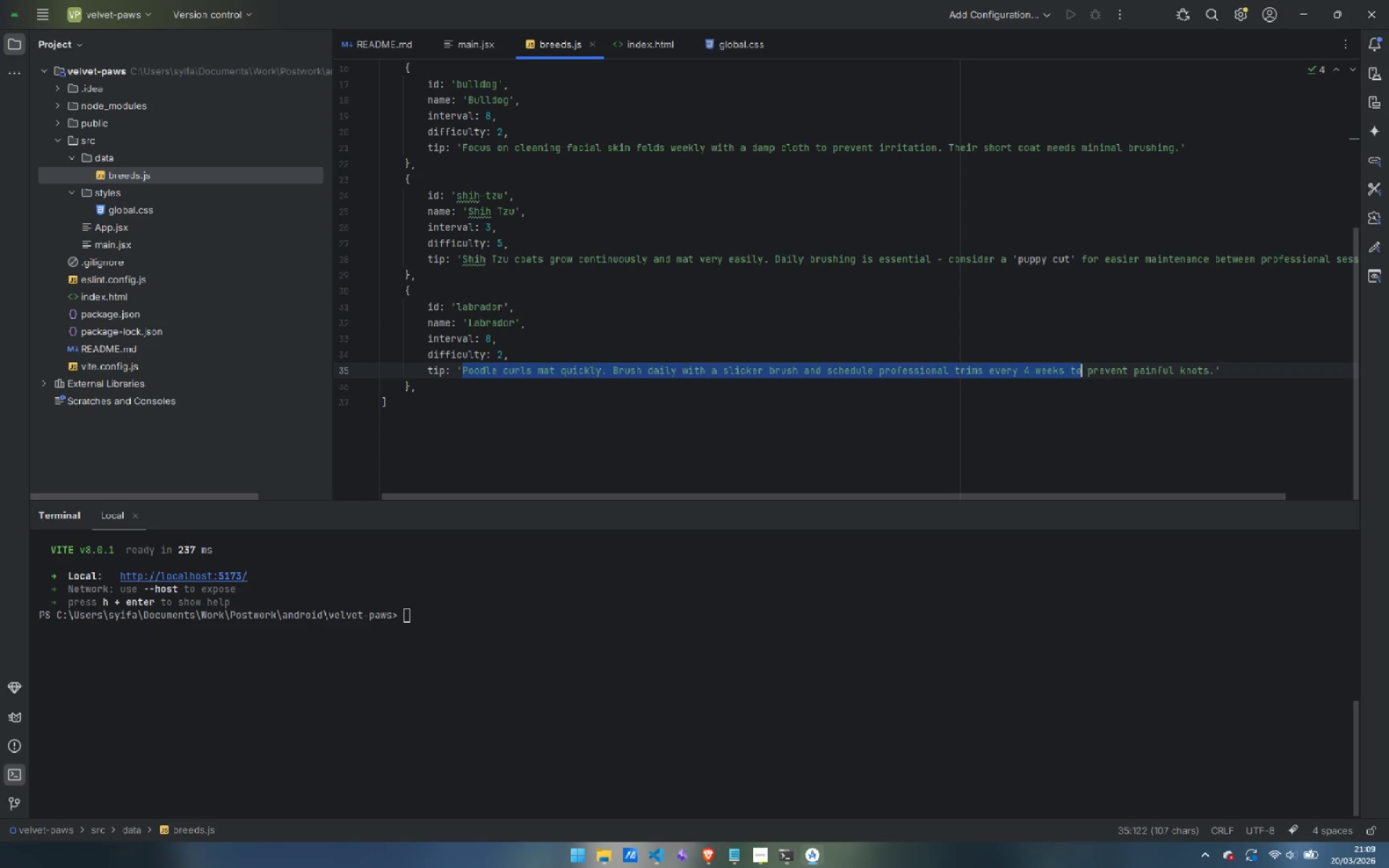 
key(Control+Shift+ArrowRight)
 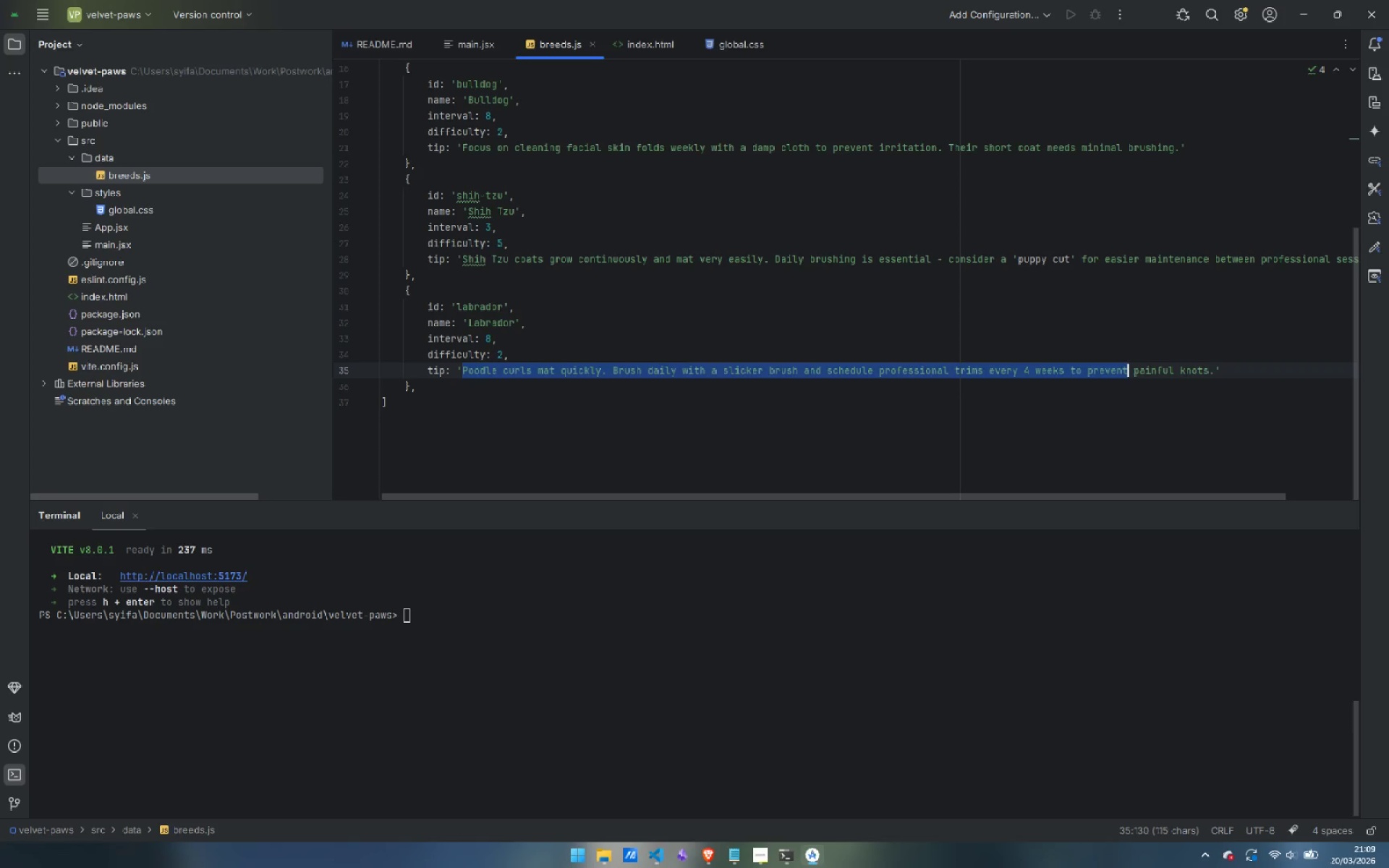 
key(Control+Shift+ArrowRight)
 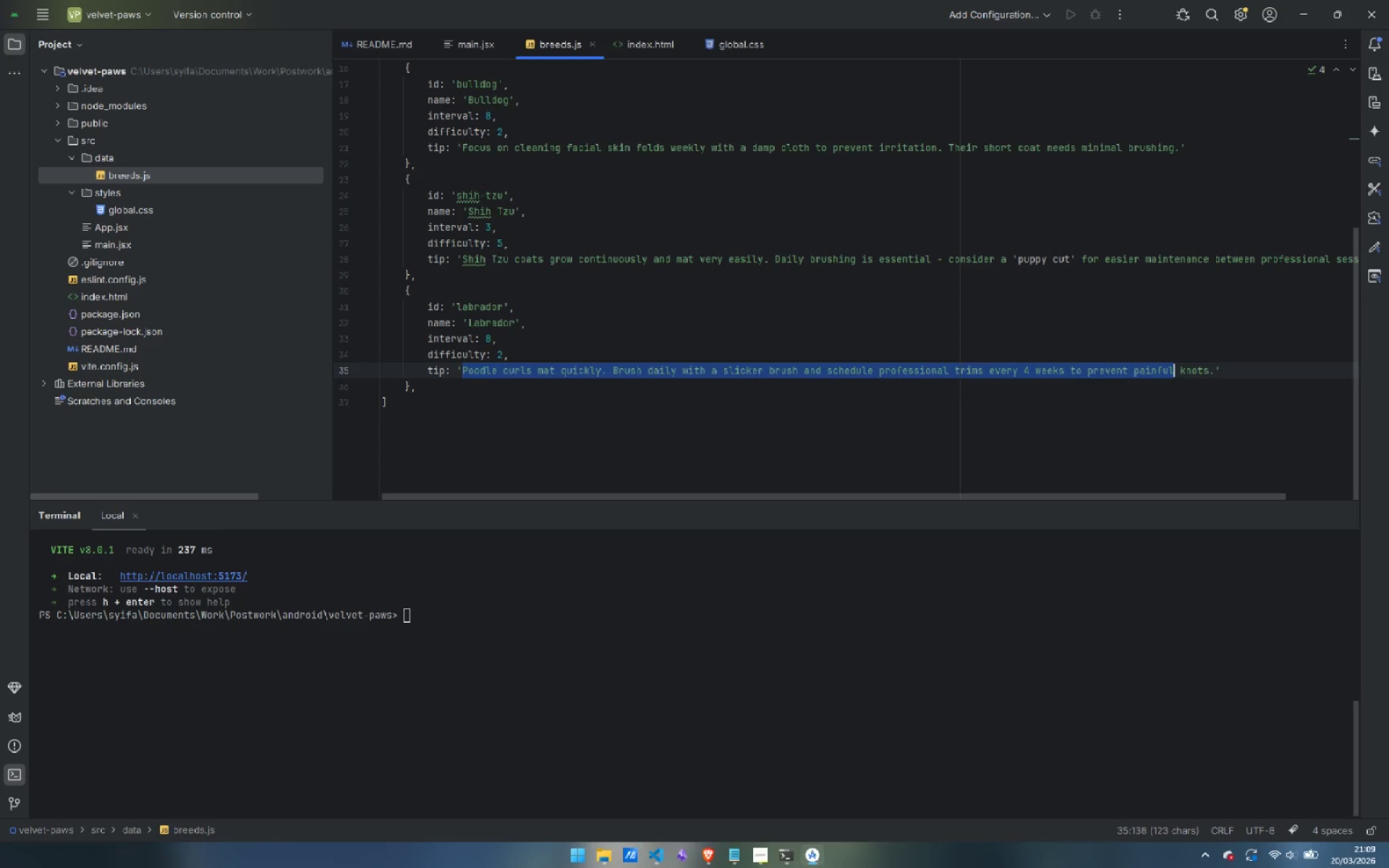 
key(Control+Shift+ArrowRight)
 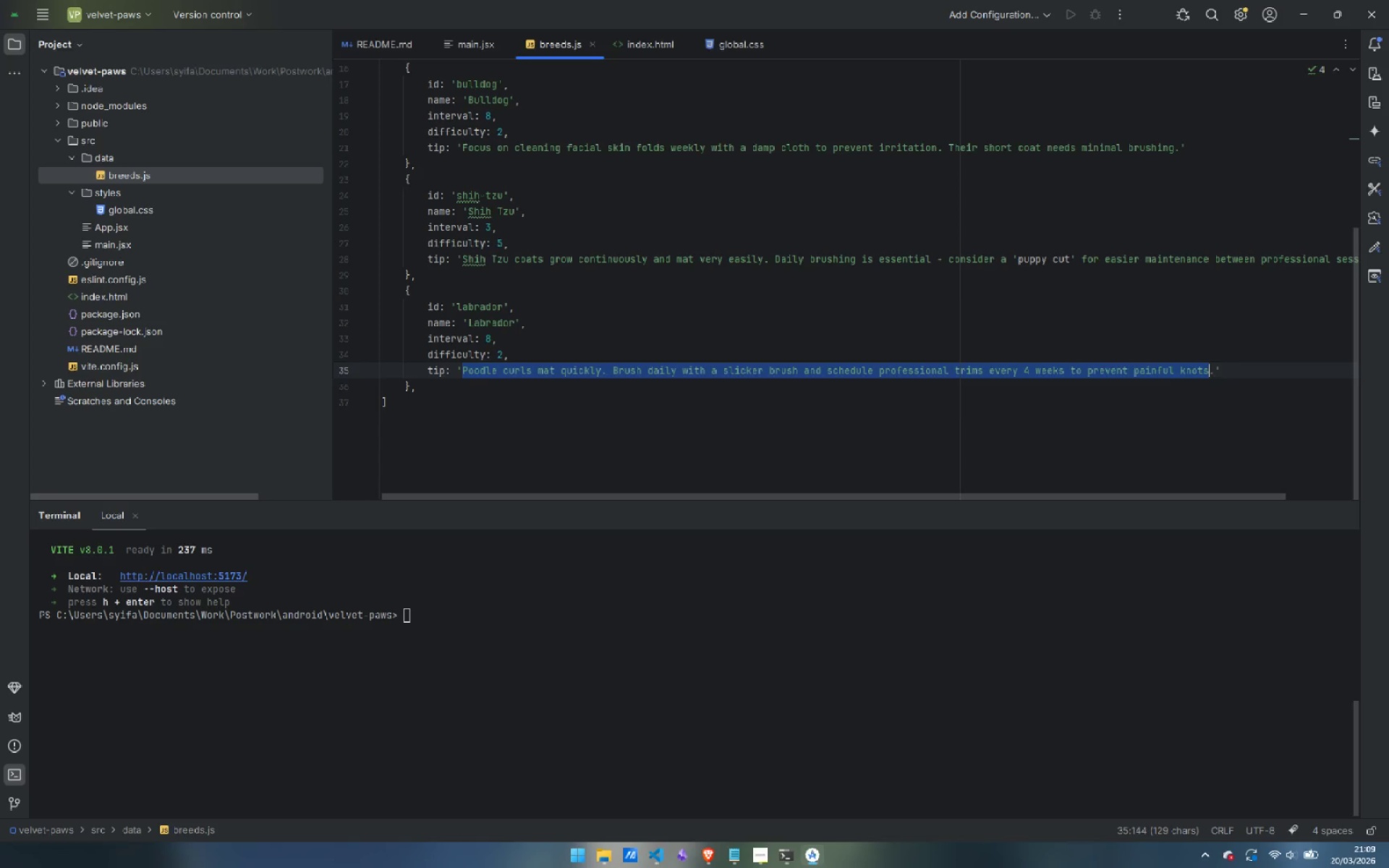 
key(Shift+ArrowRight)
 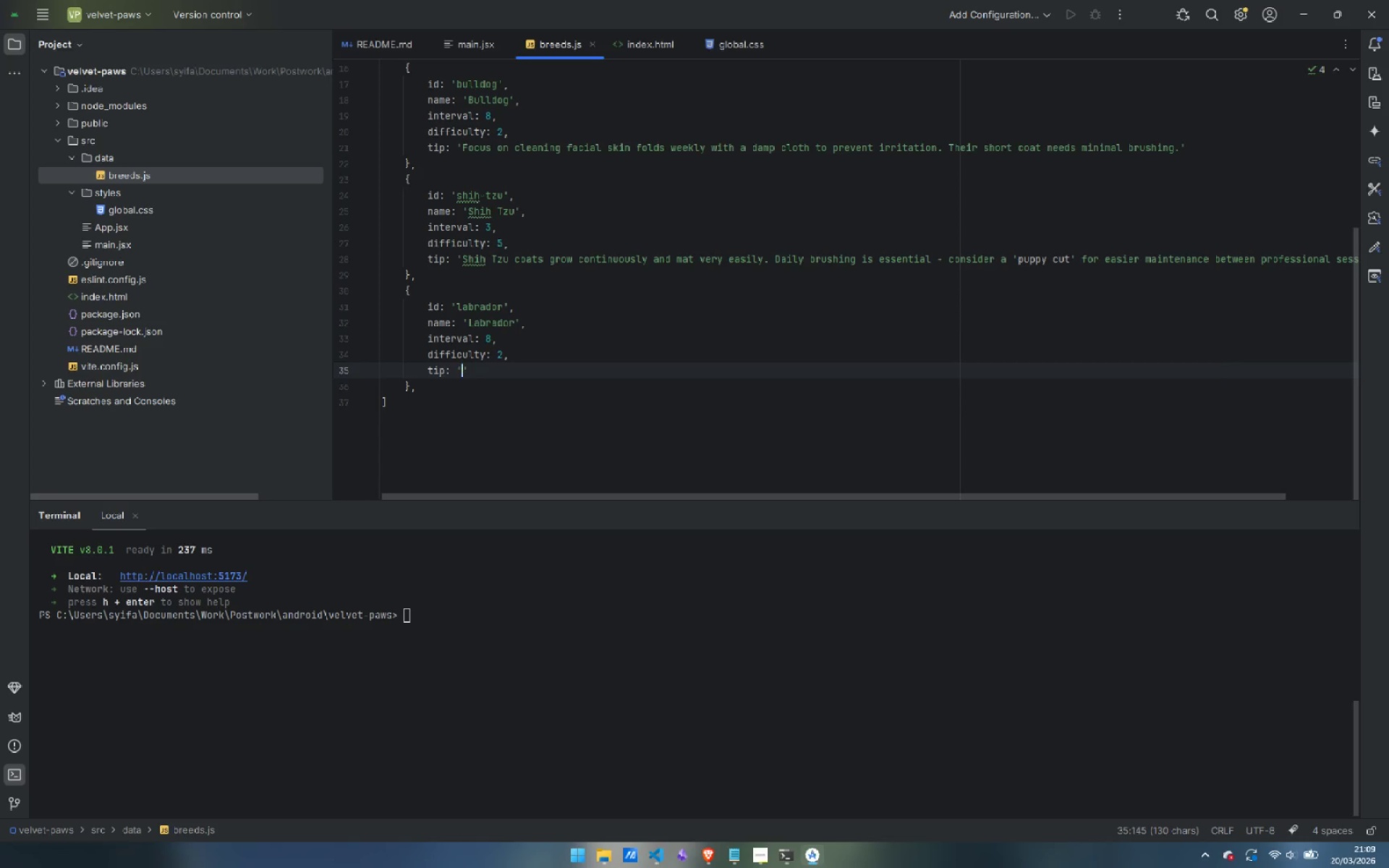 
key(Backspace)
type(Labs shed heave)
key(Backspace)
type(ily twice a year )
key(Backspace)
type(. a )
key(Backspace)
key(Backspace)
type(A deshedding treatment every 8 weeks )
 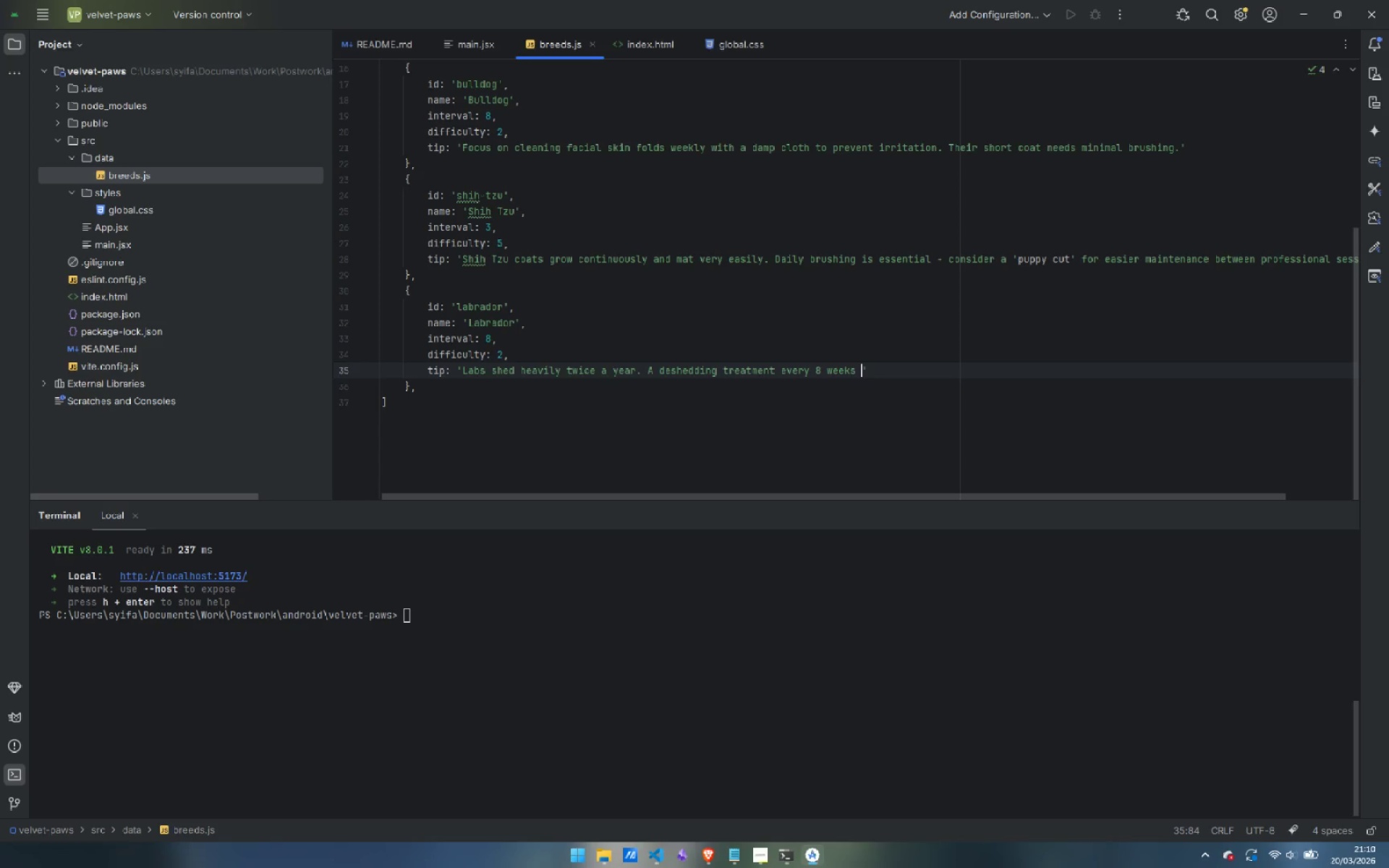 
type(keeps loose fur under control and the coat healthy.)
 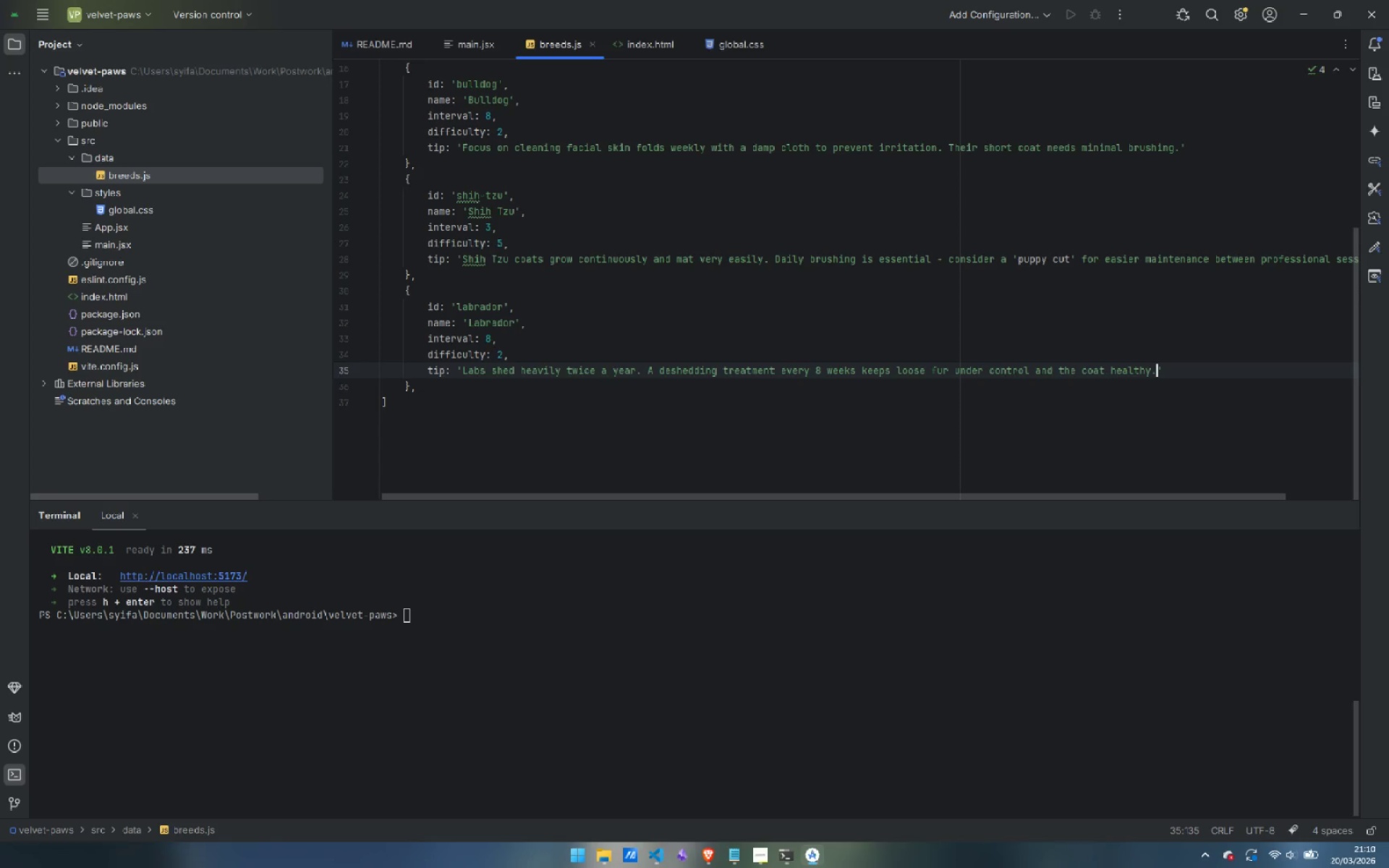 
key(ArrowDown)
 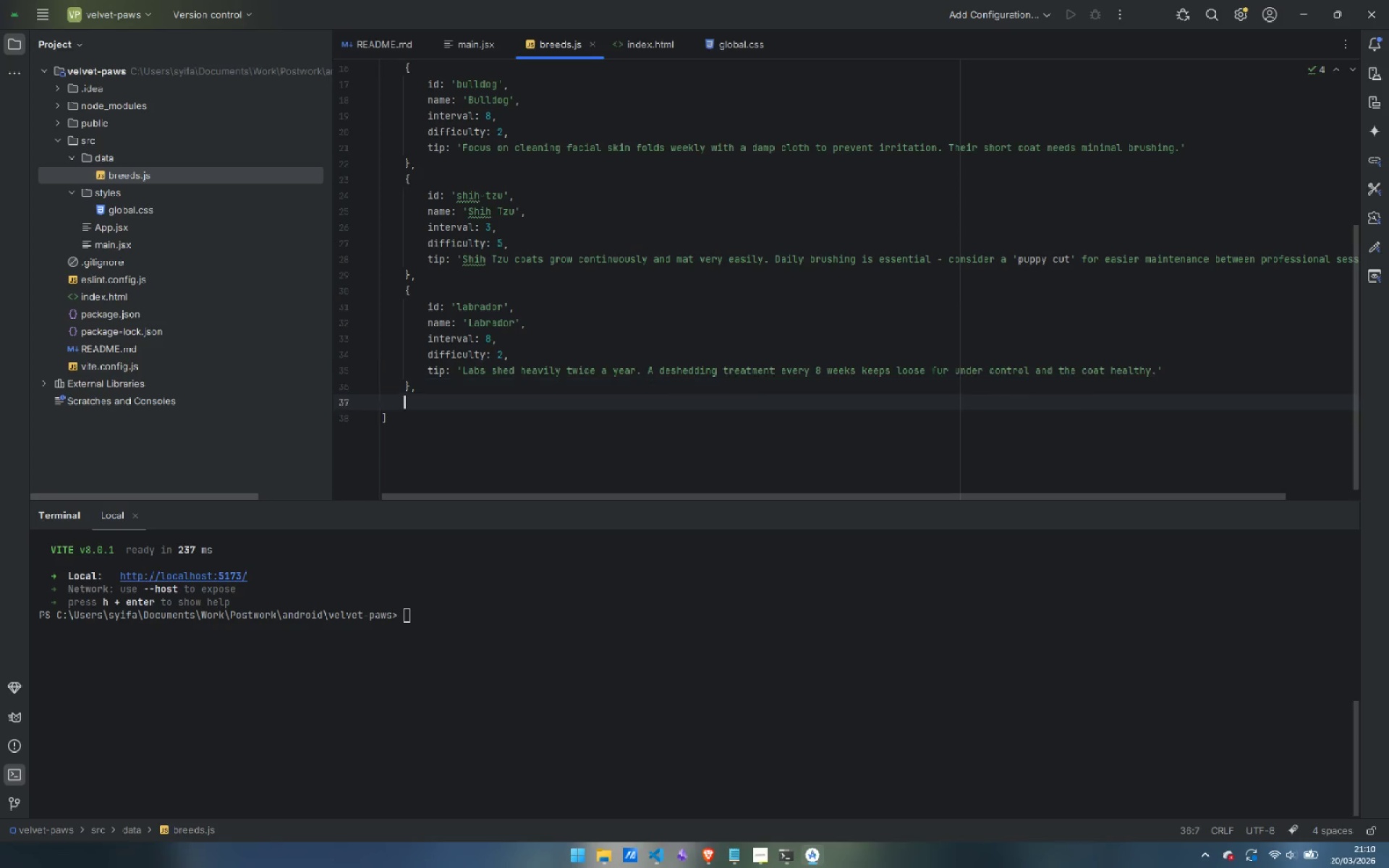 
key(Enter)
 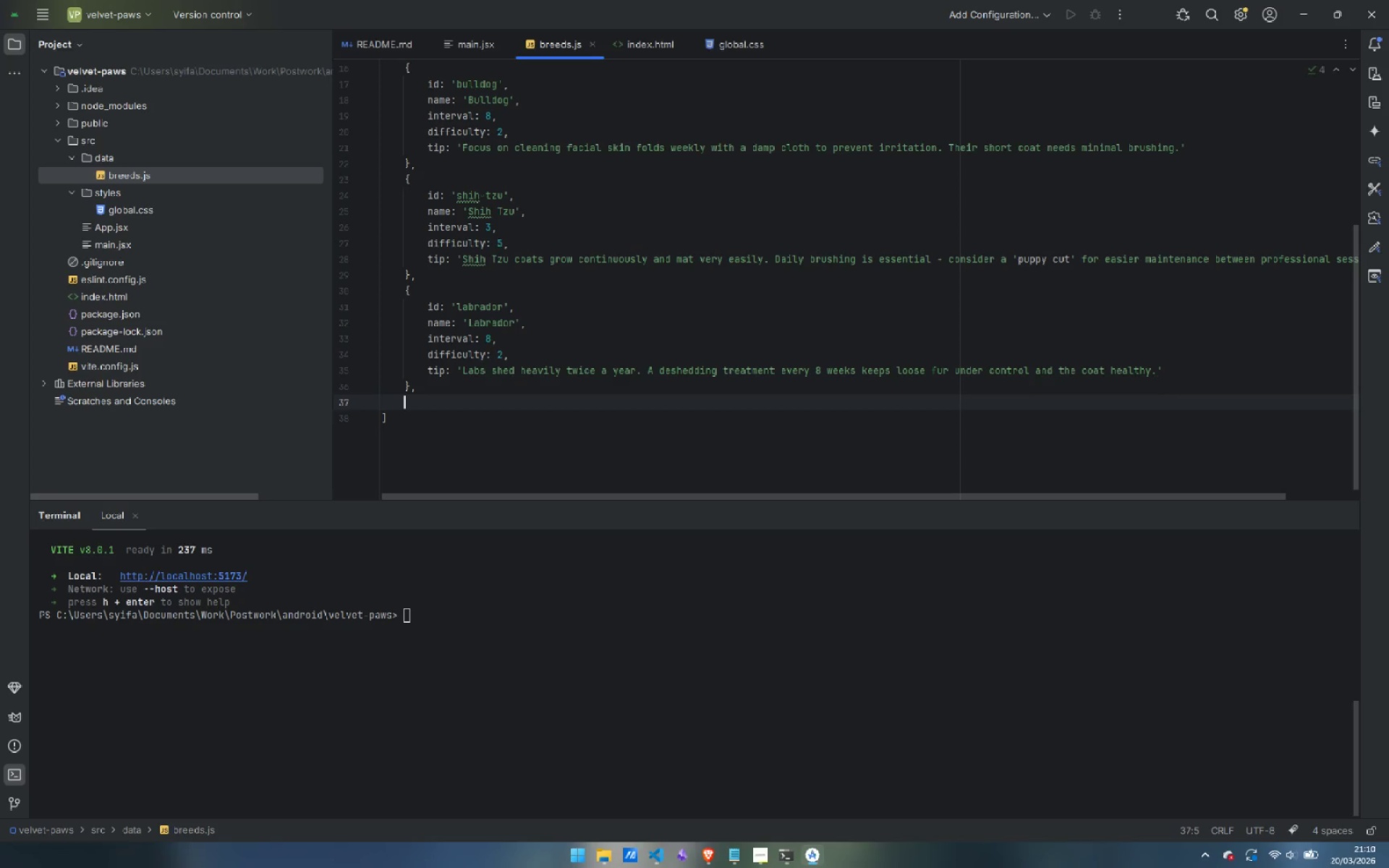 
key(Shift+ArrowLeft)
 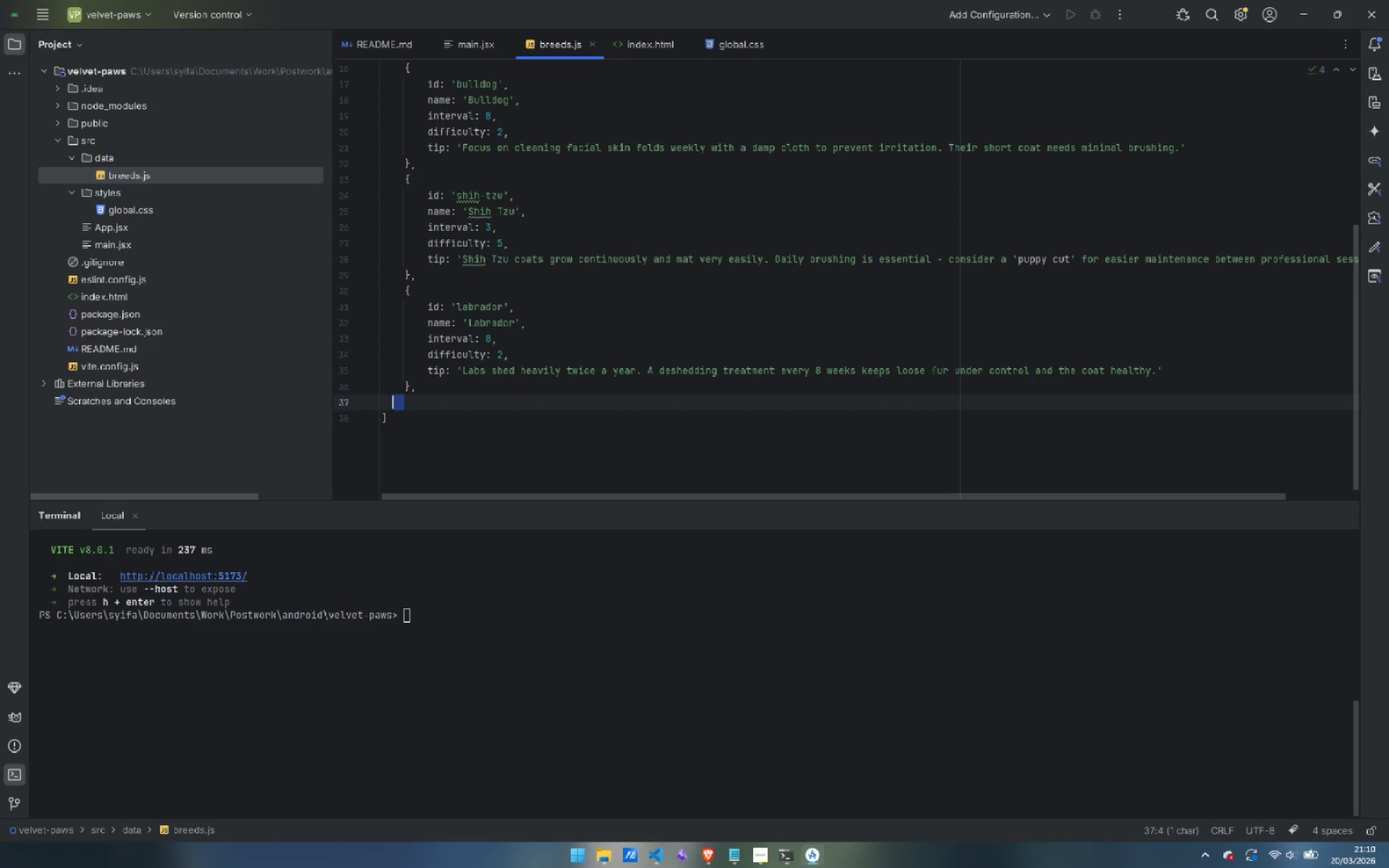 
key(Shift+ArrowLeft)
 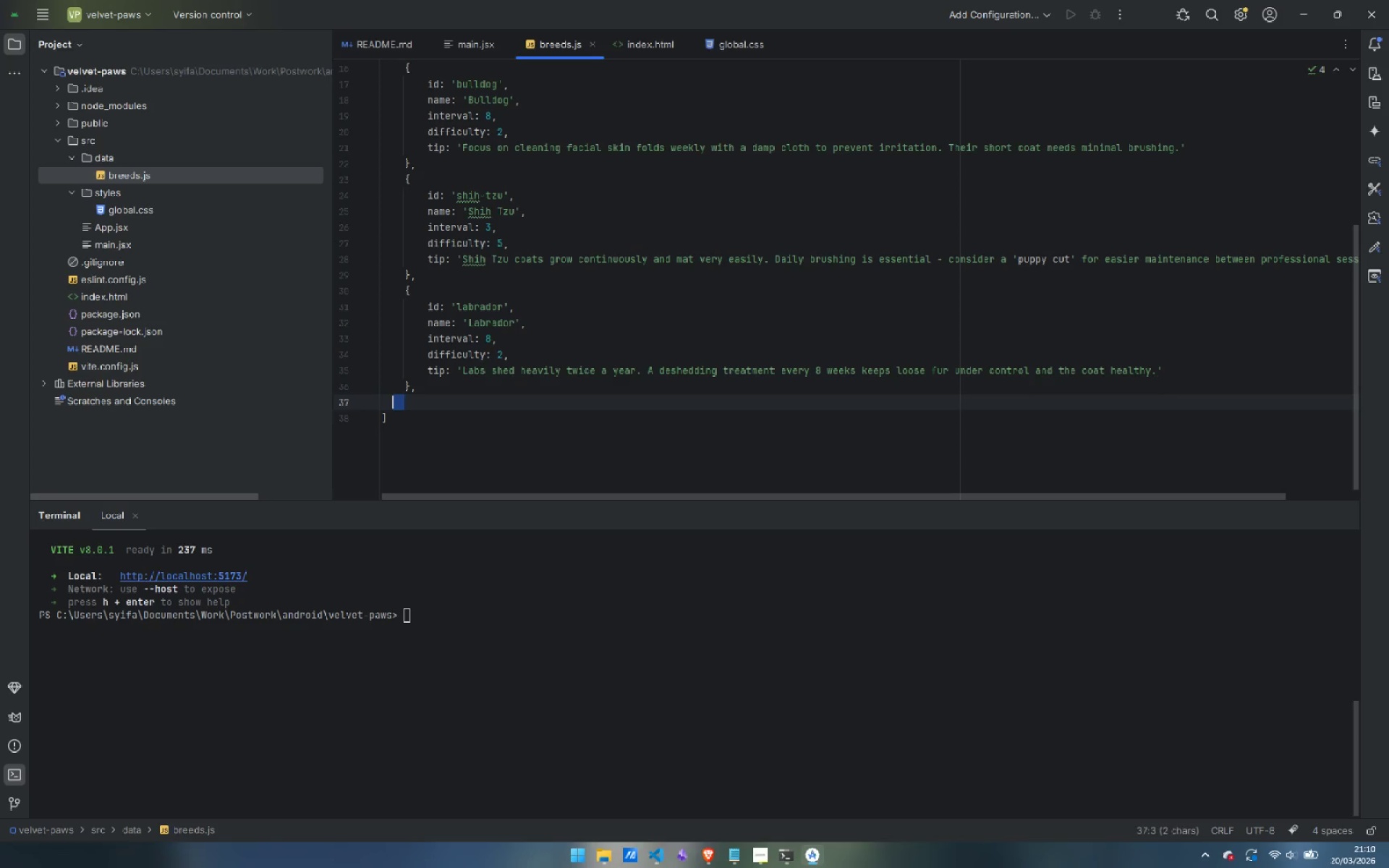 
key(Shift+ArrowLeft)
 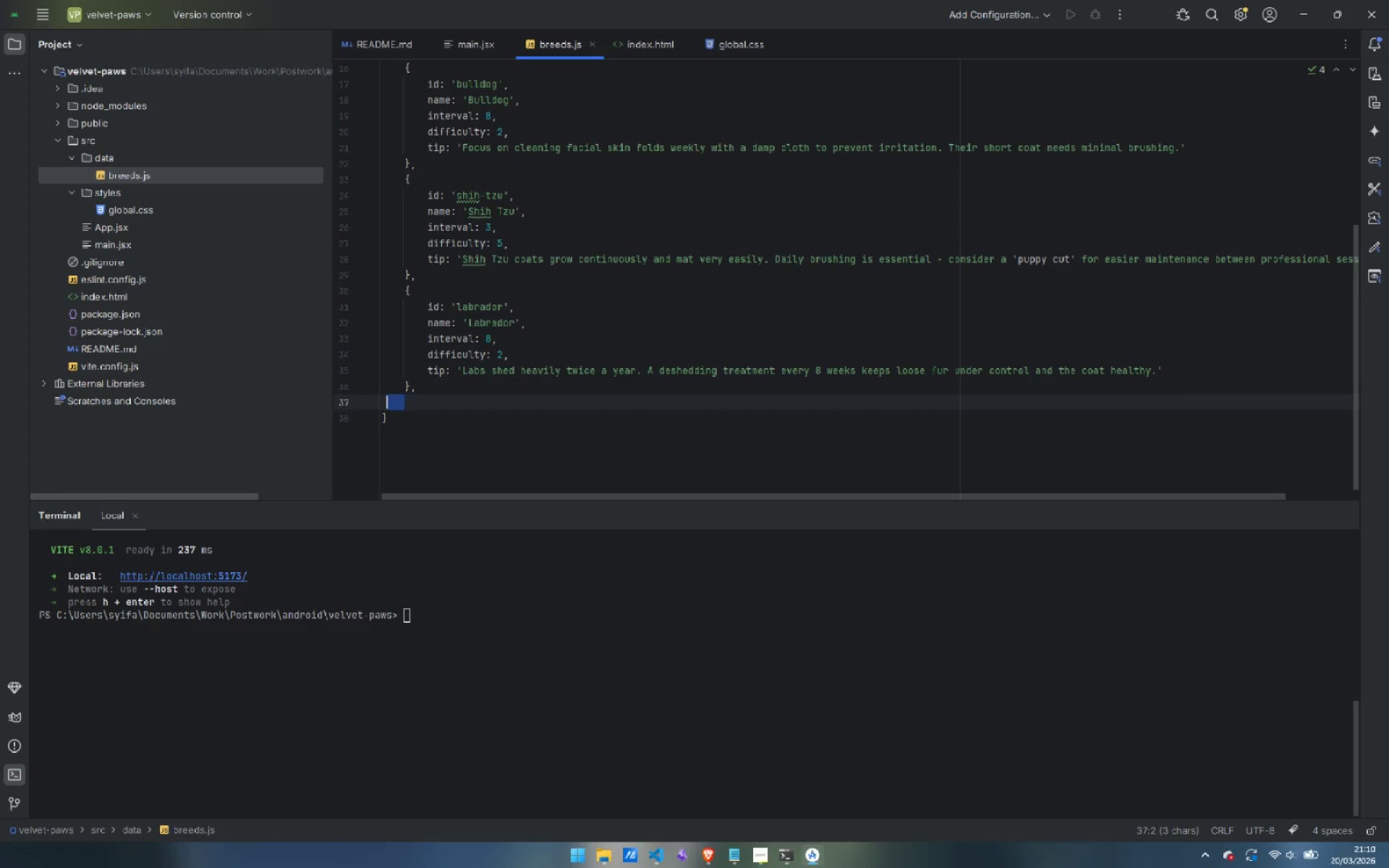 
key(Shift+ArrowLeft)
 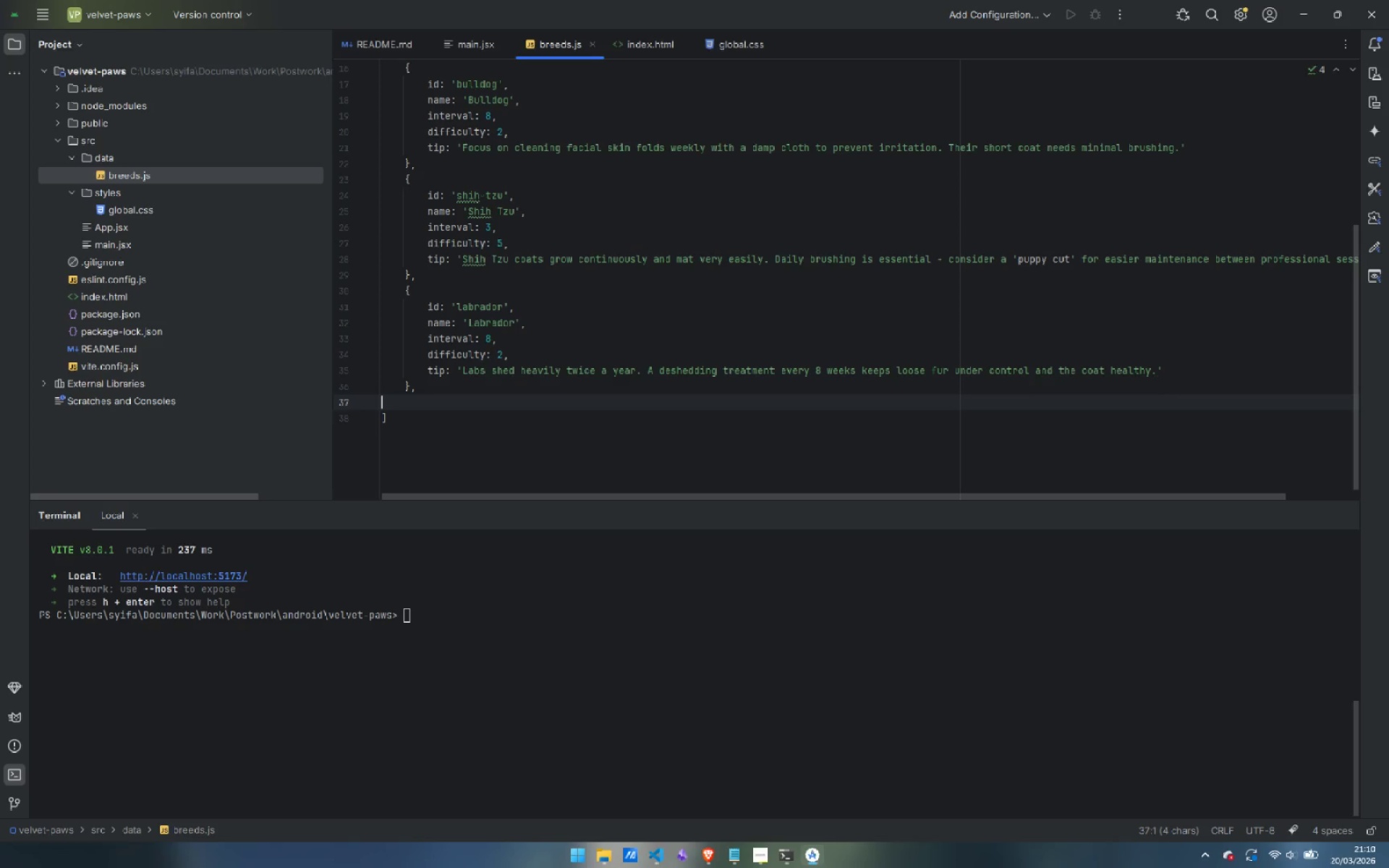 
key(Backspace)
 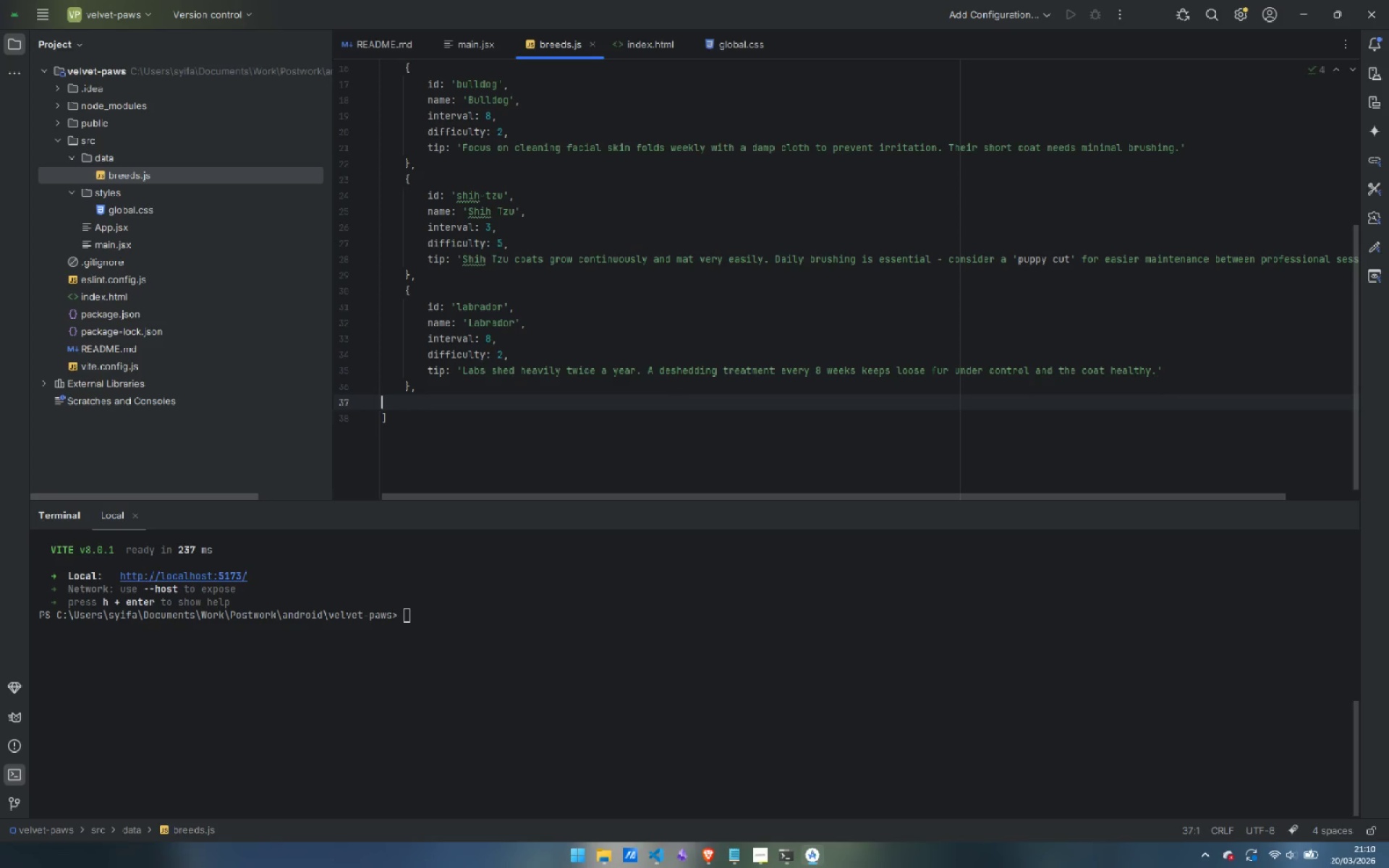 
key(Control+V)
 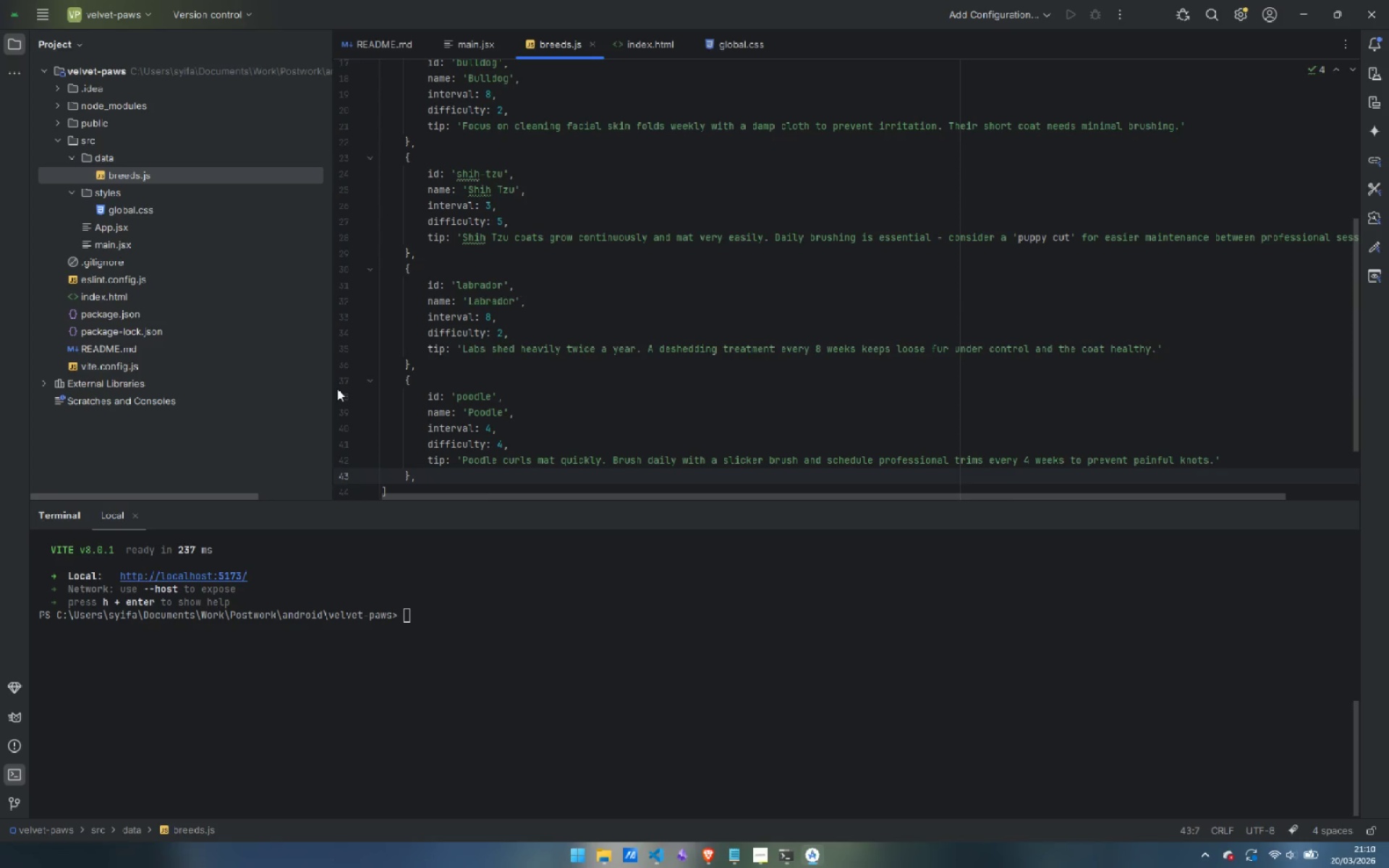 
scroll: coordinate [540, 365], scroll_direction: down, amount: 1.0
 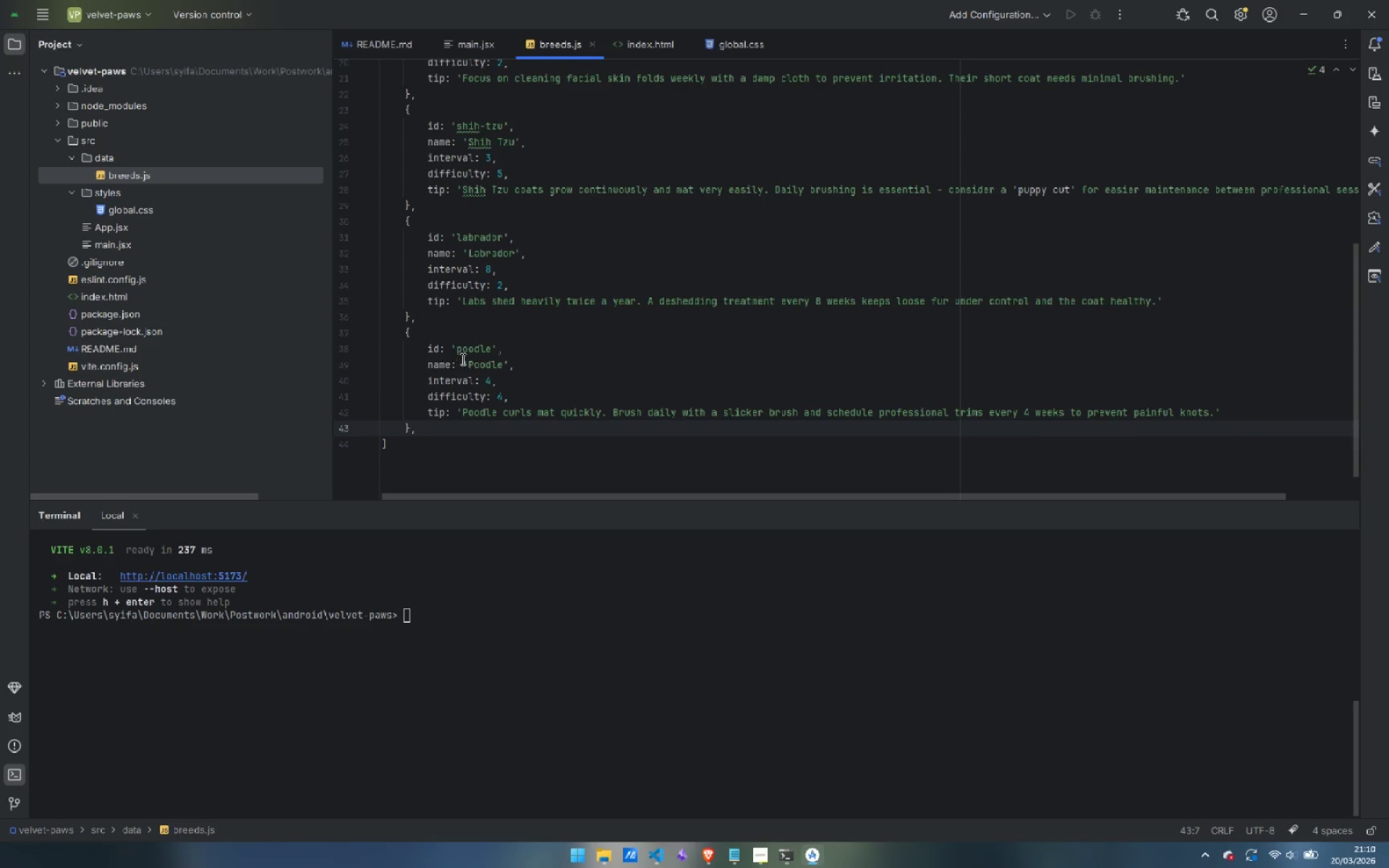 
double_click([472, 350])
 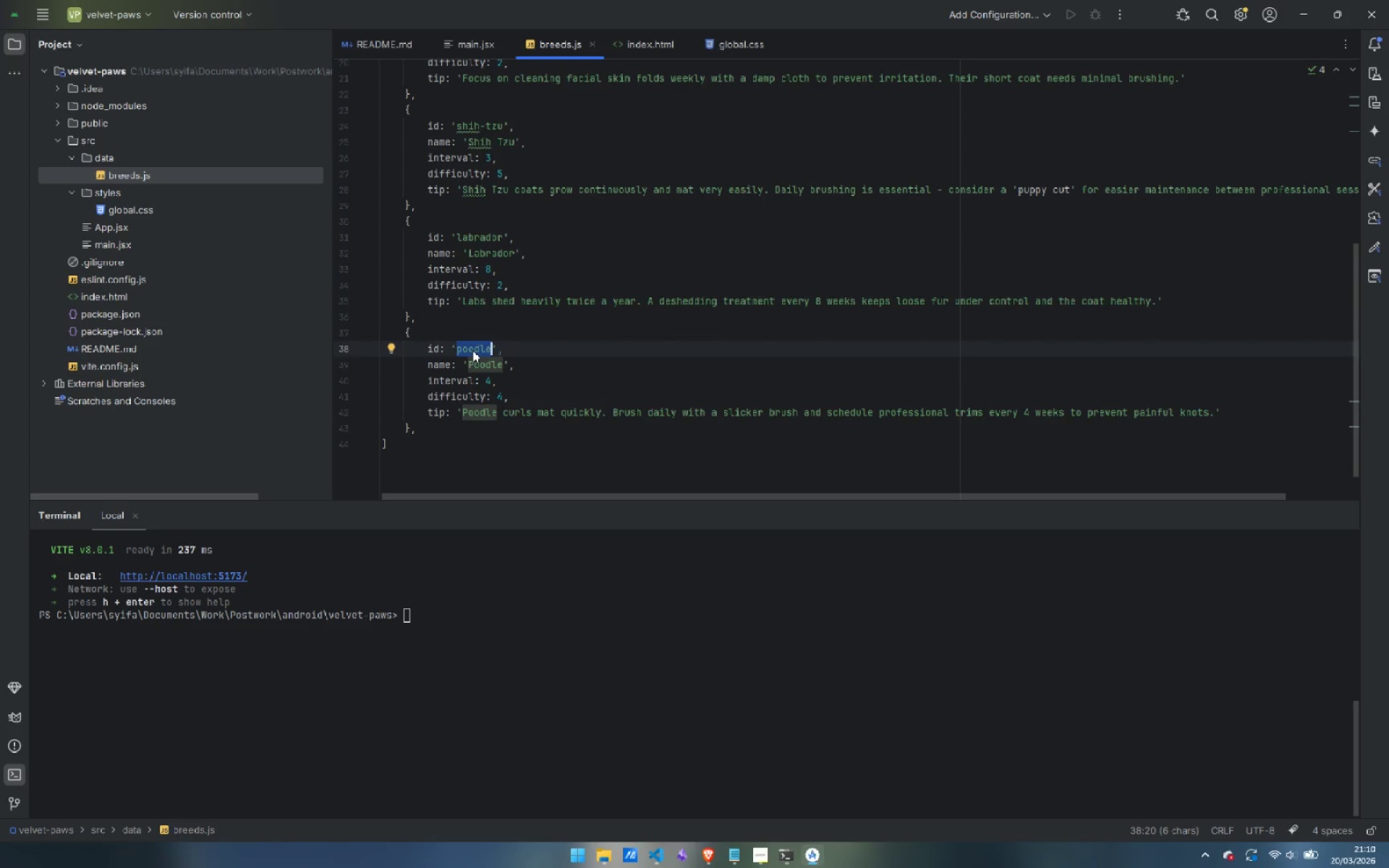 
type(husky)
 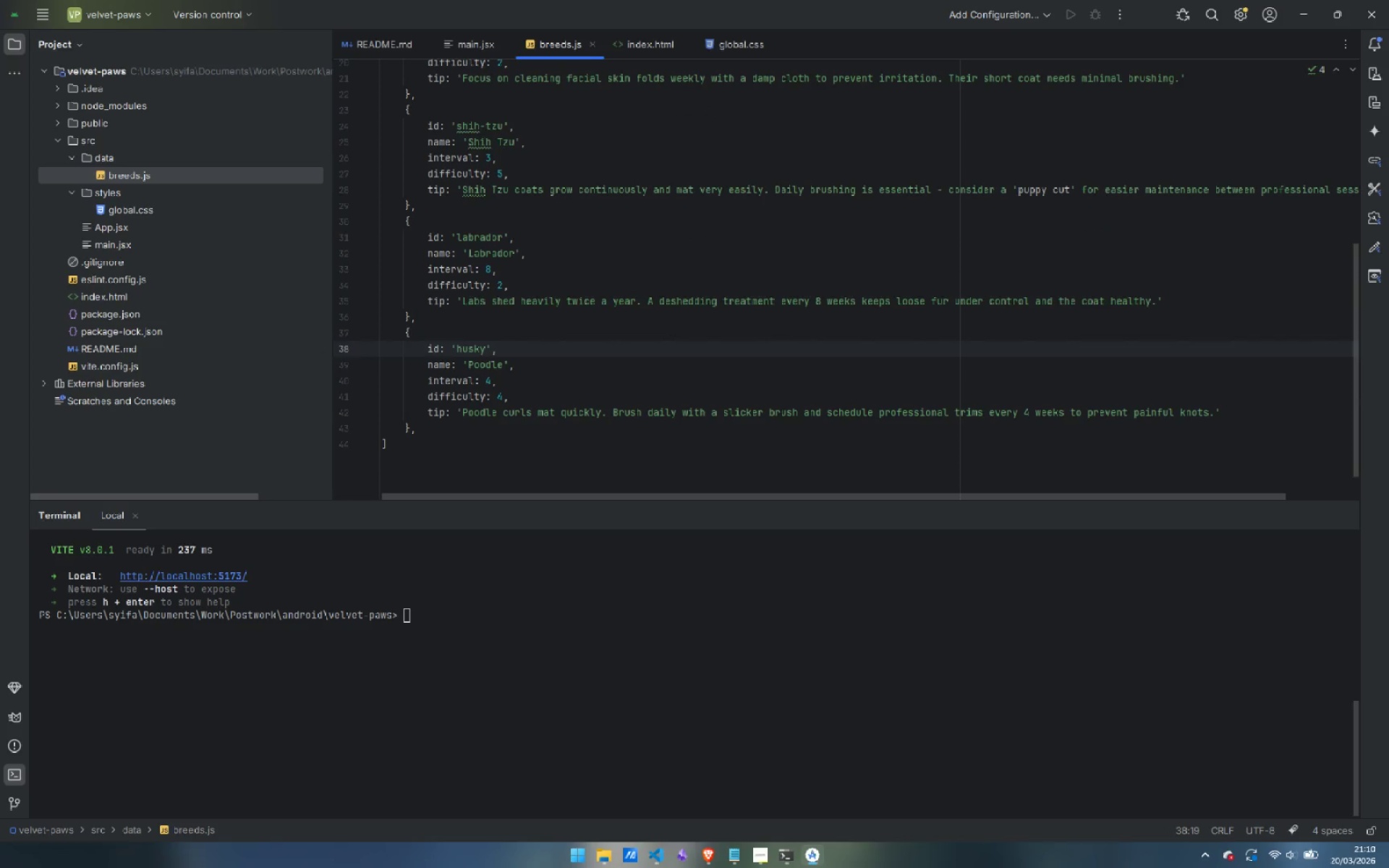 
key(ArrowDown)
 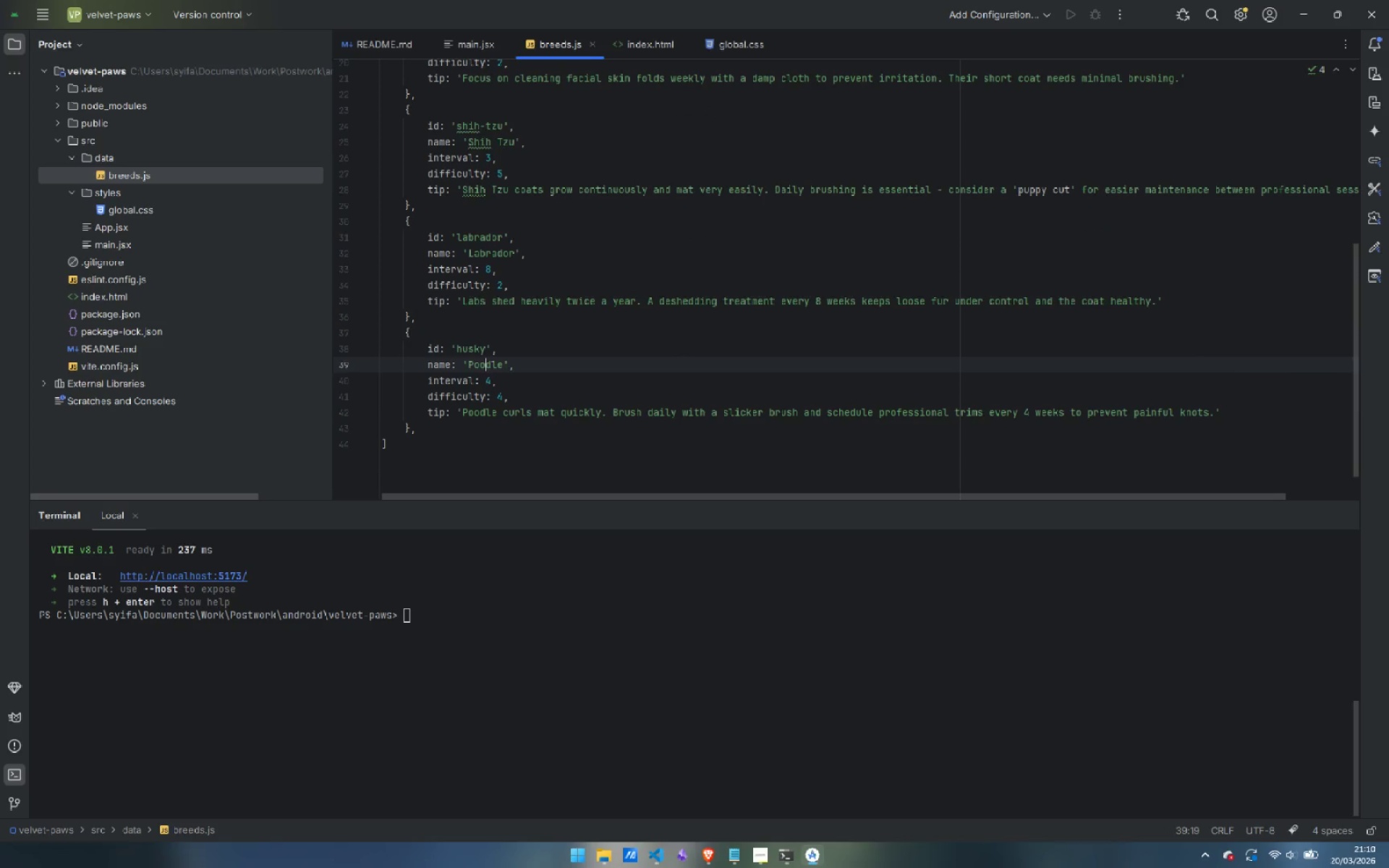 
key(Control+ArrowRight)
 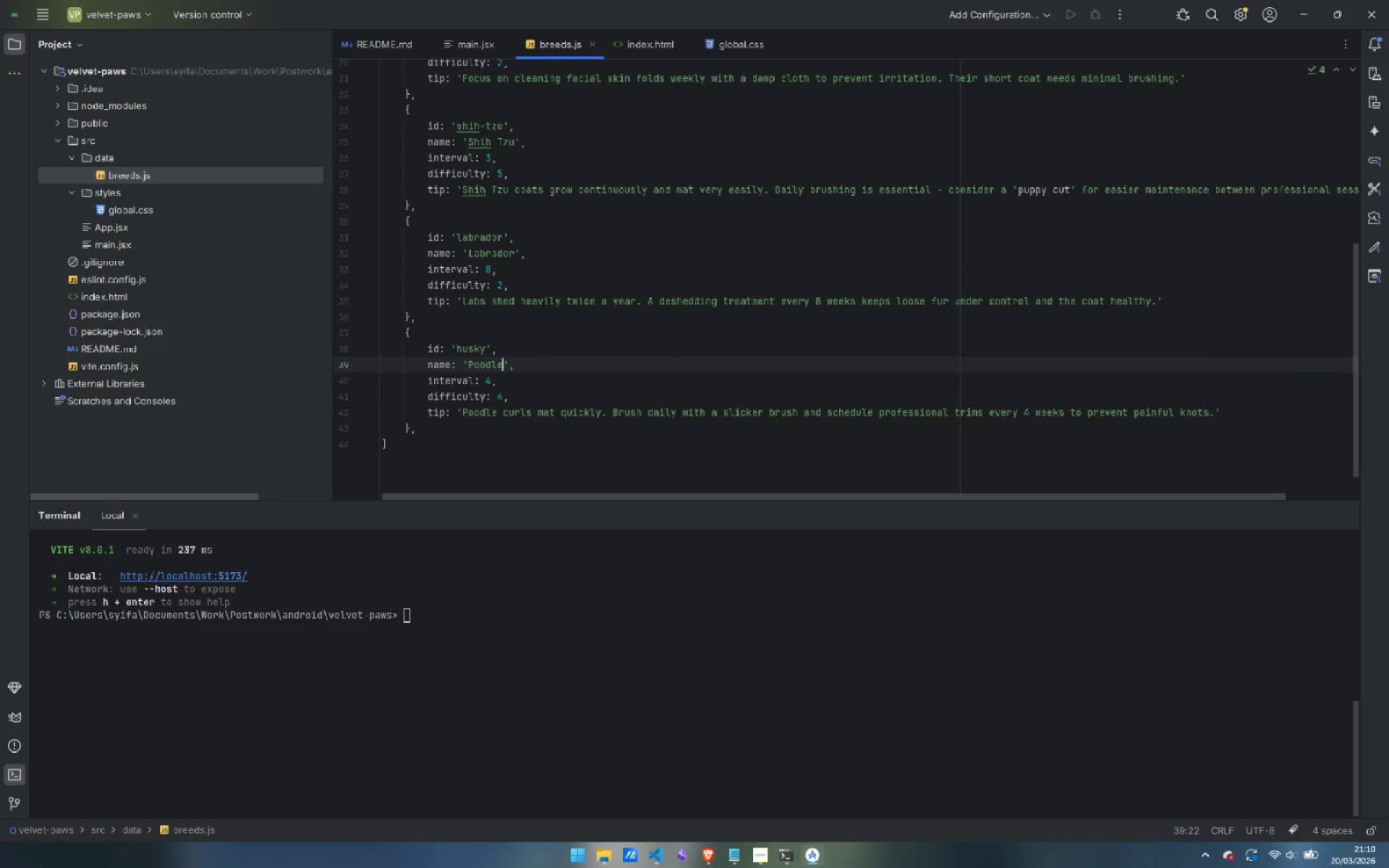 
key(Control+Shift+ShiftLeft)
 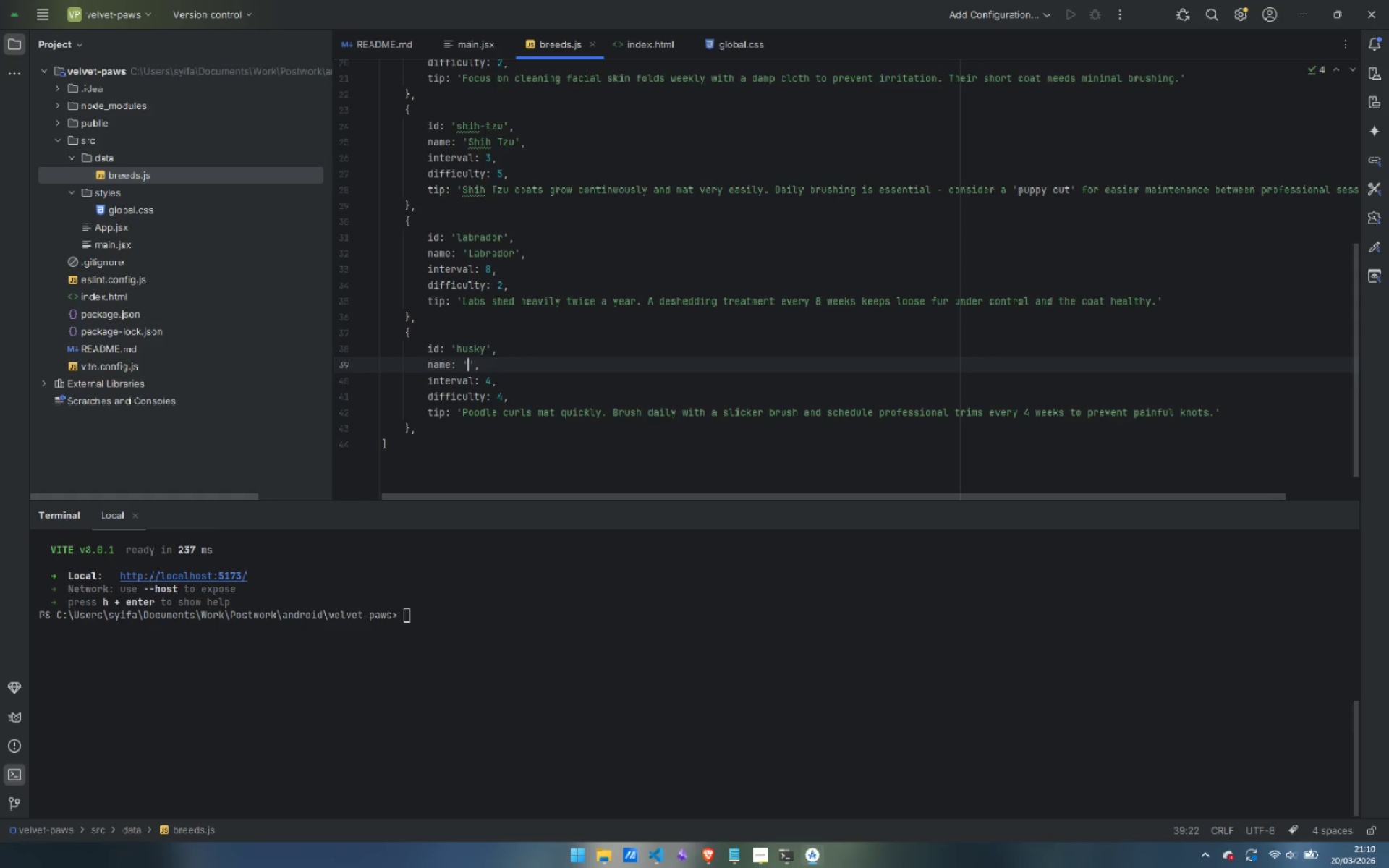 
key(Control+Backspace)
 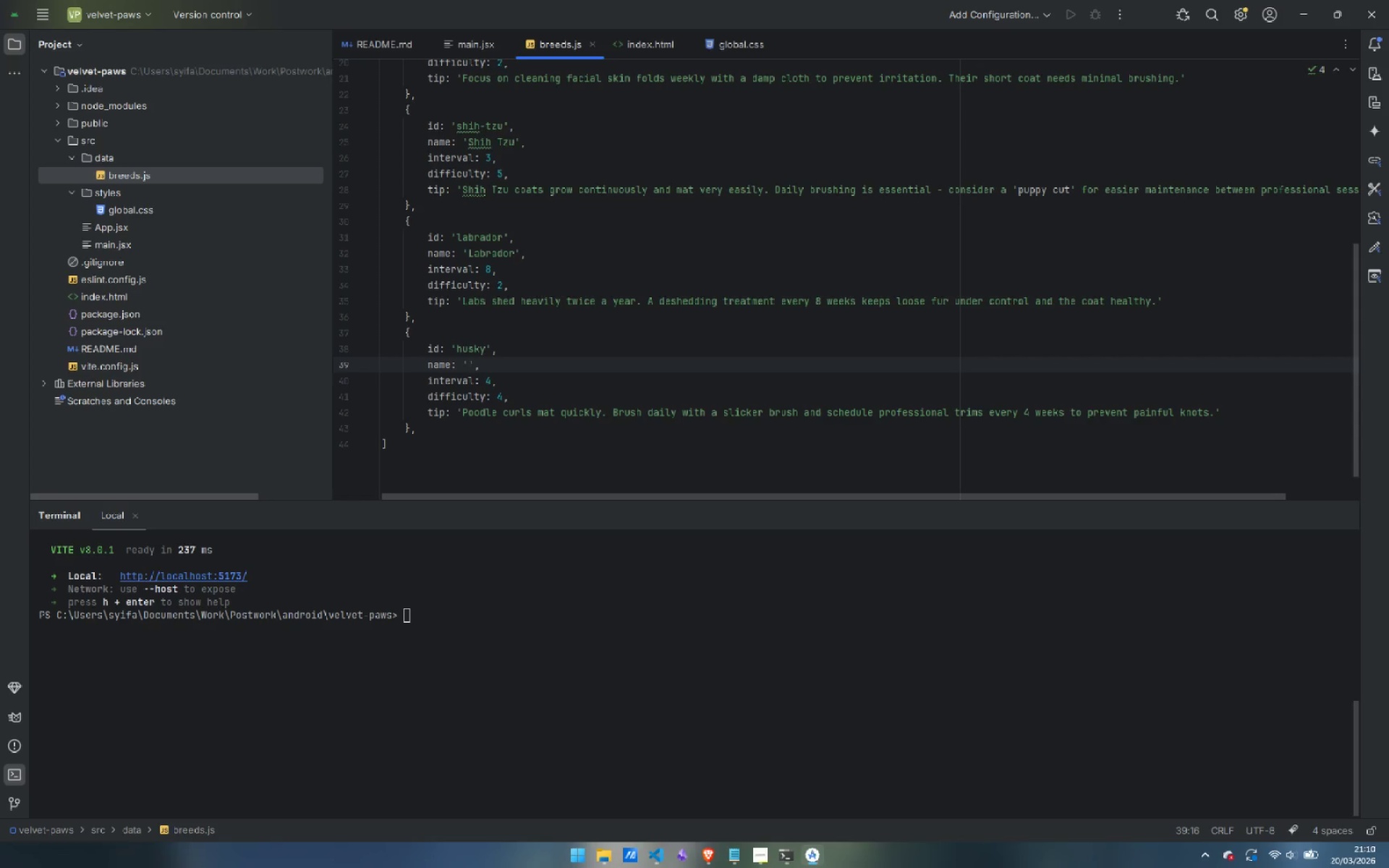 
type(Husky)
 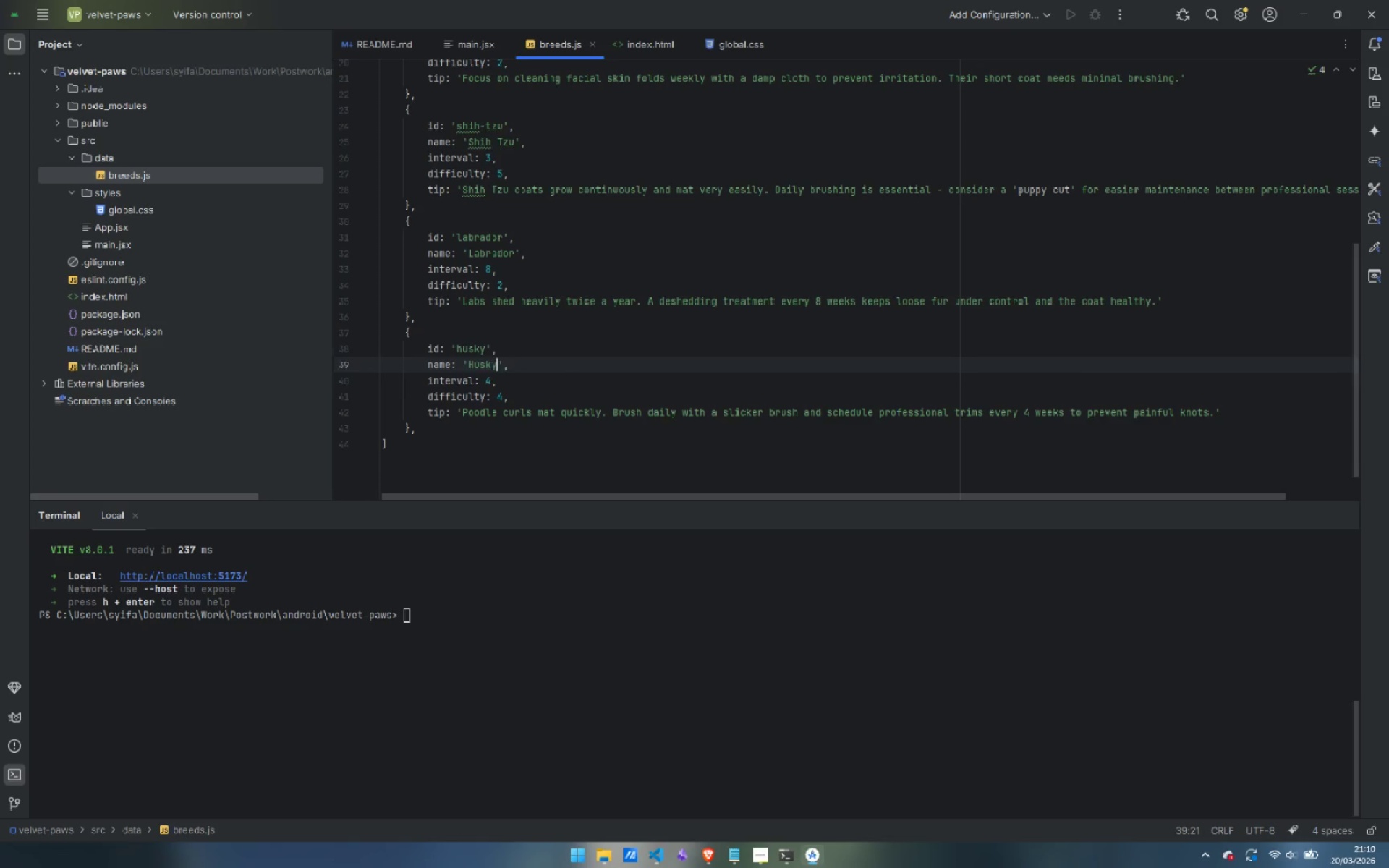 
key(ArrowDown)
 